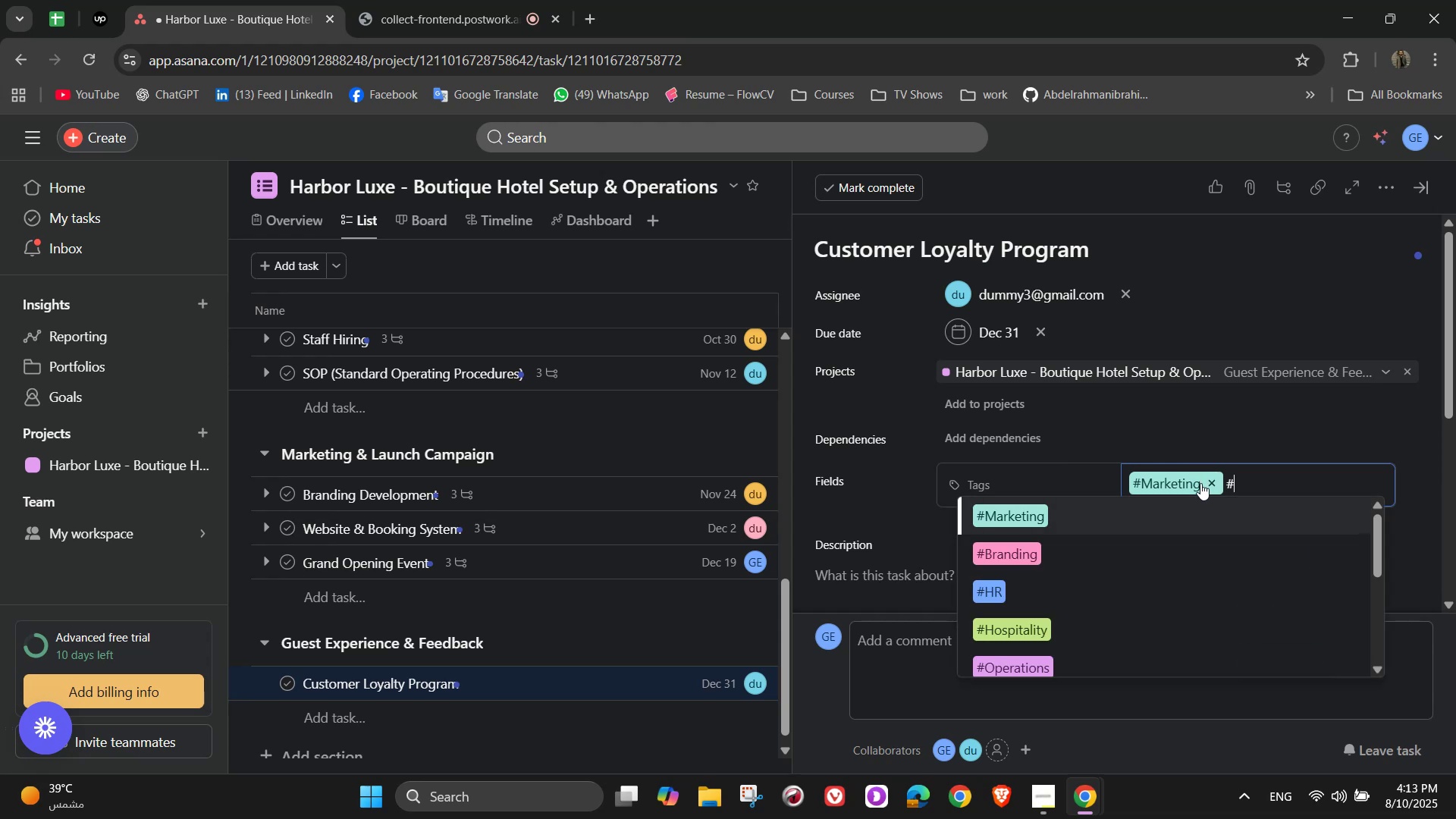 
key(Shift+ShiftLeft)
 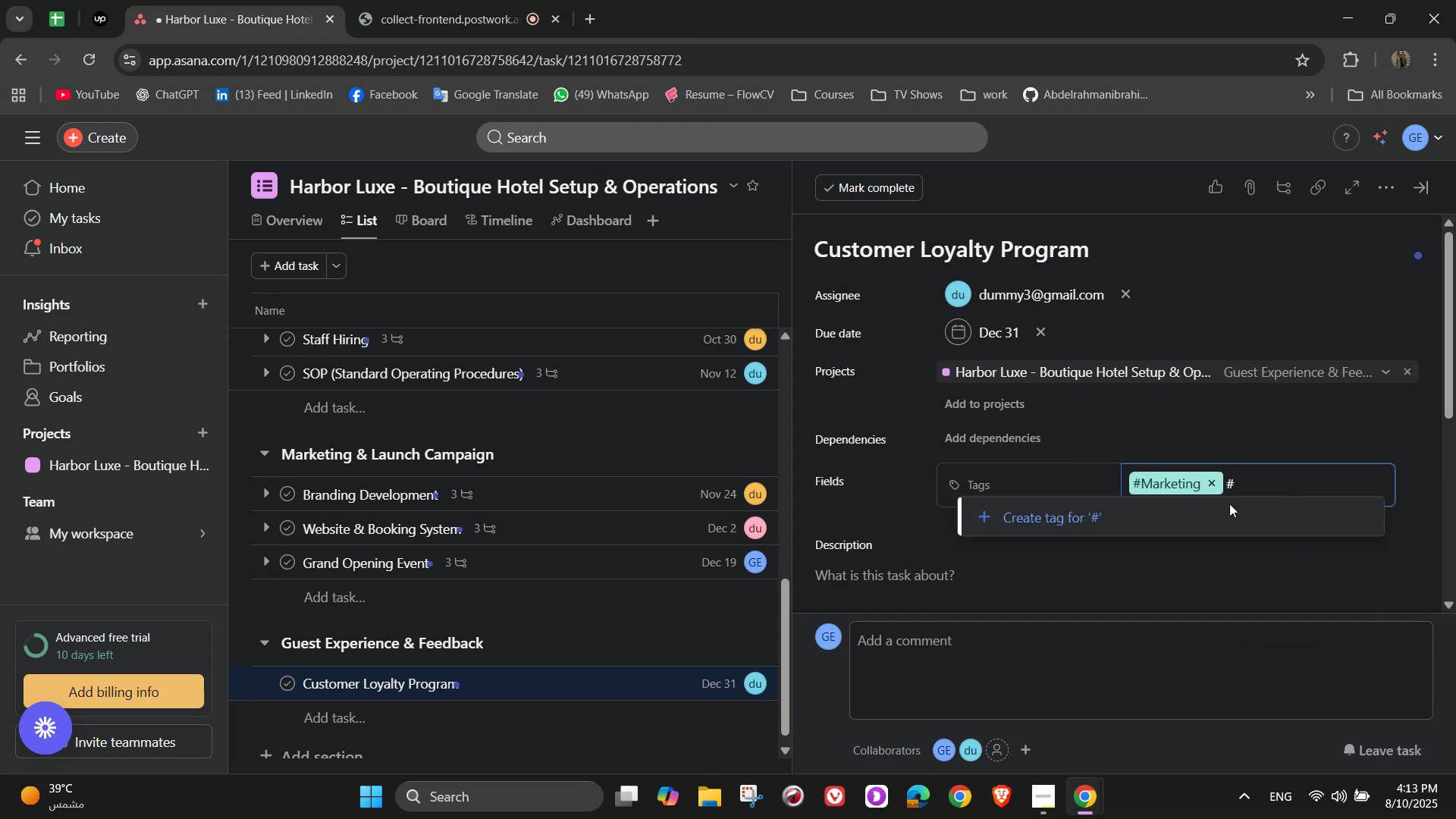 
key(C)
 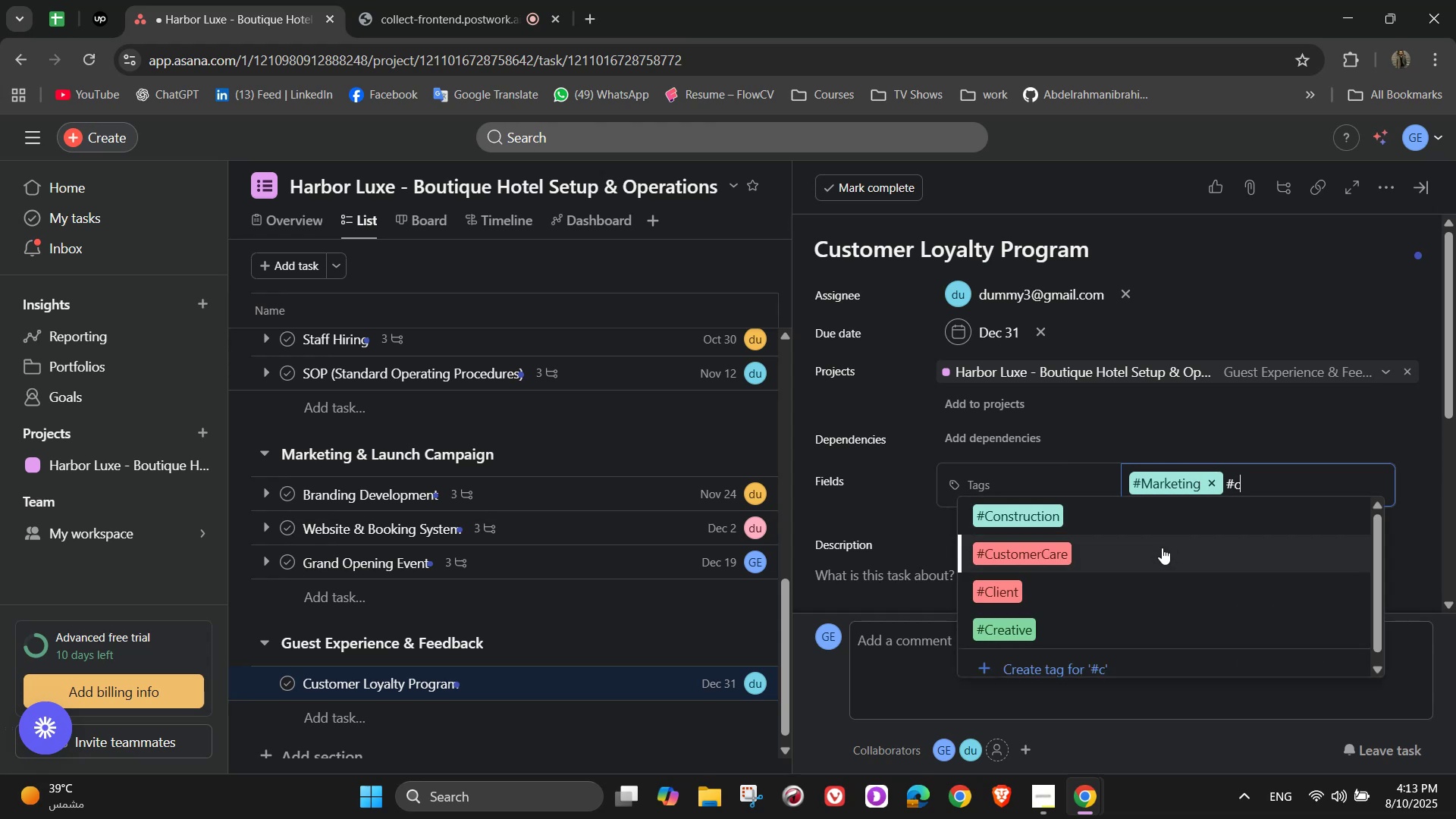 
scroll: coordinate [1162, 550], scroll_direction: down, amount: 1.0
 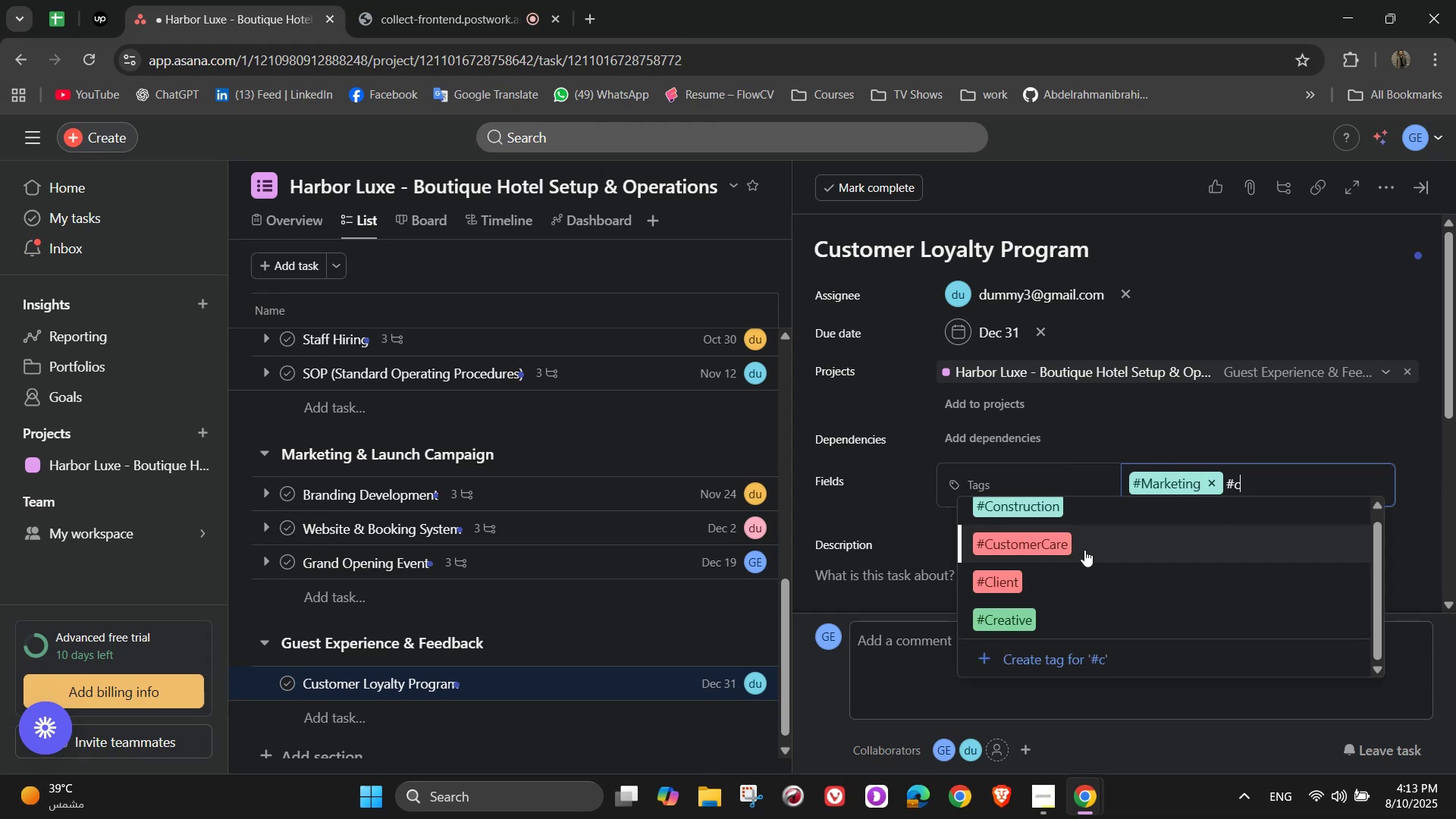 
left_click([1081, 548])
 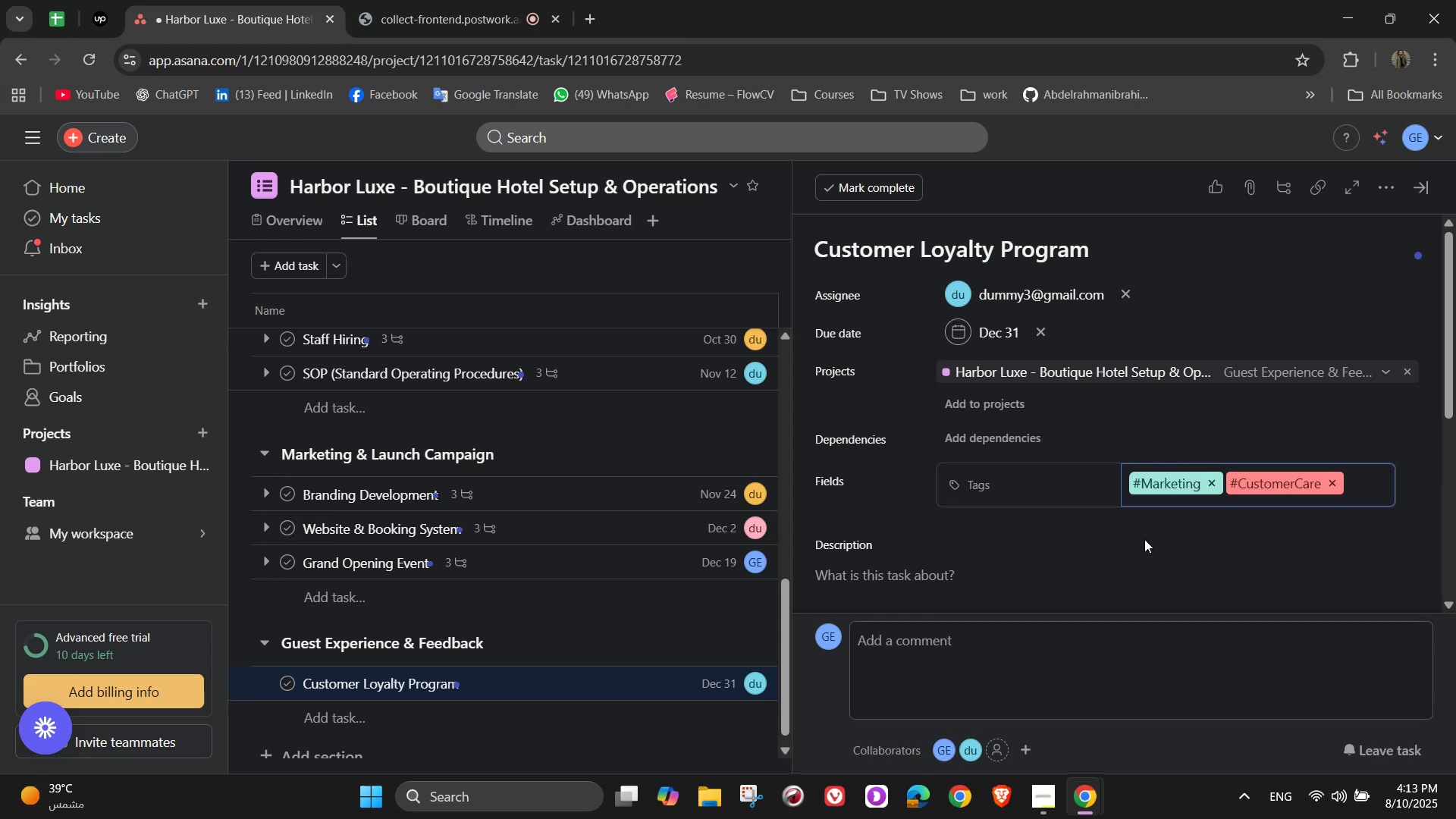 
scroll: coordinate [1173, 524], scroll_direction: down, amount: 2.0
 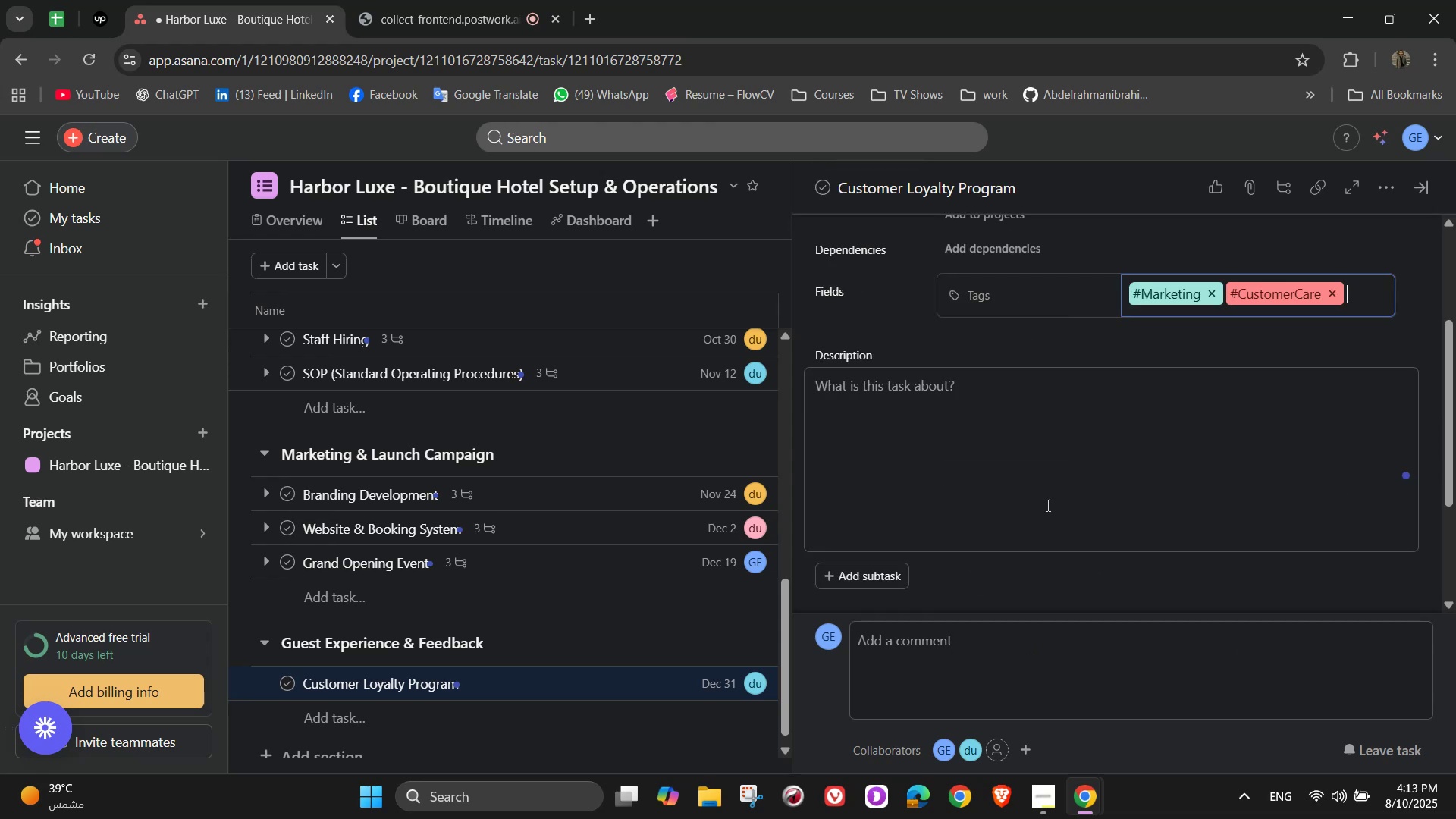 
left_click([976, 473])
 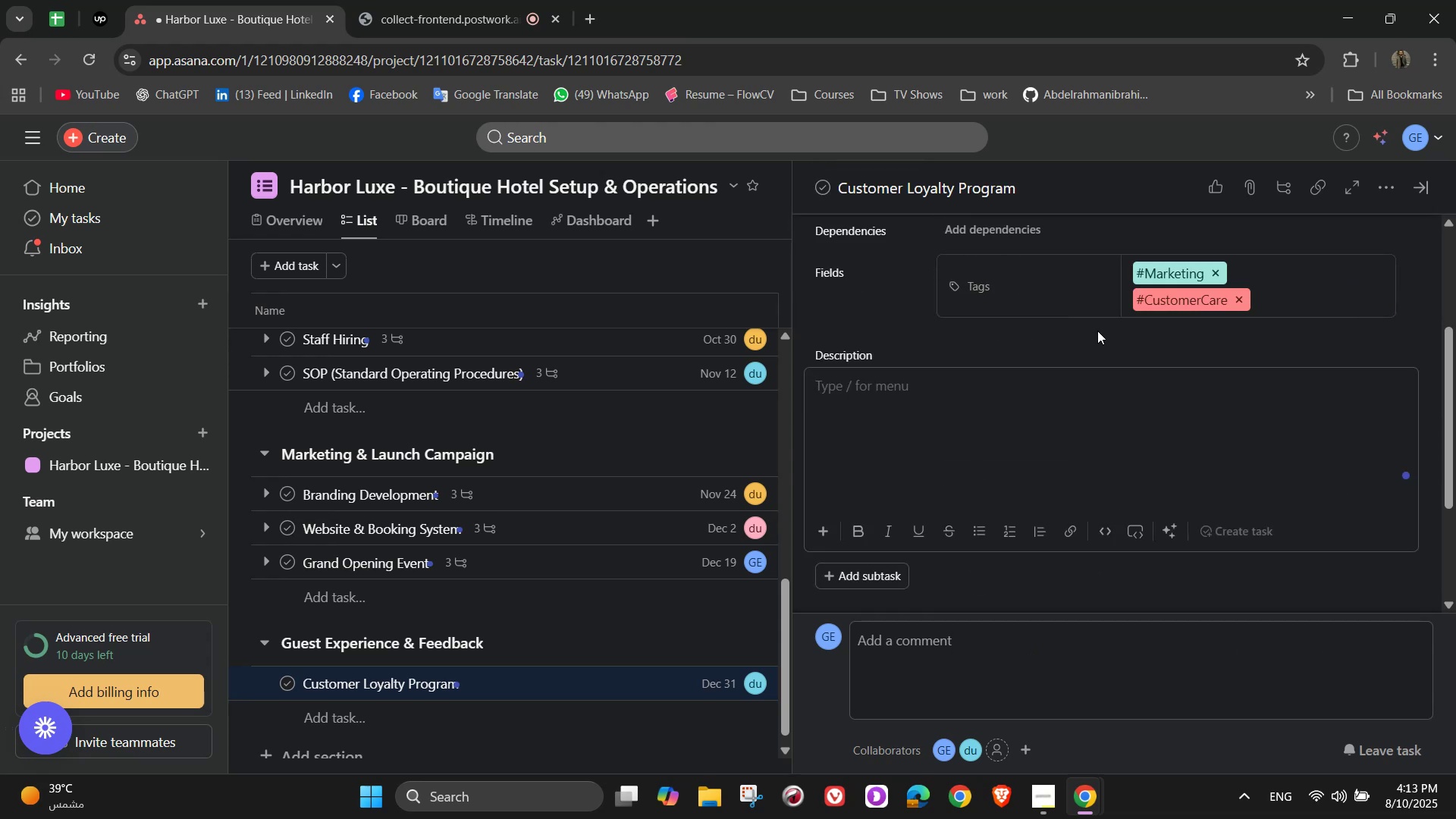 
type(Re)
 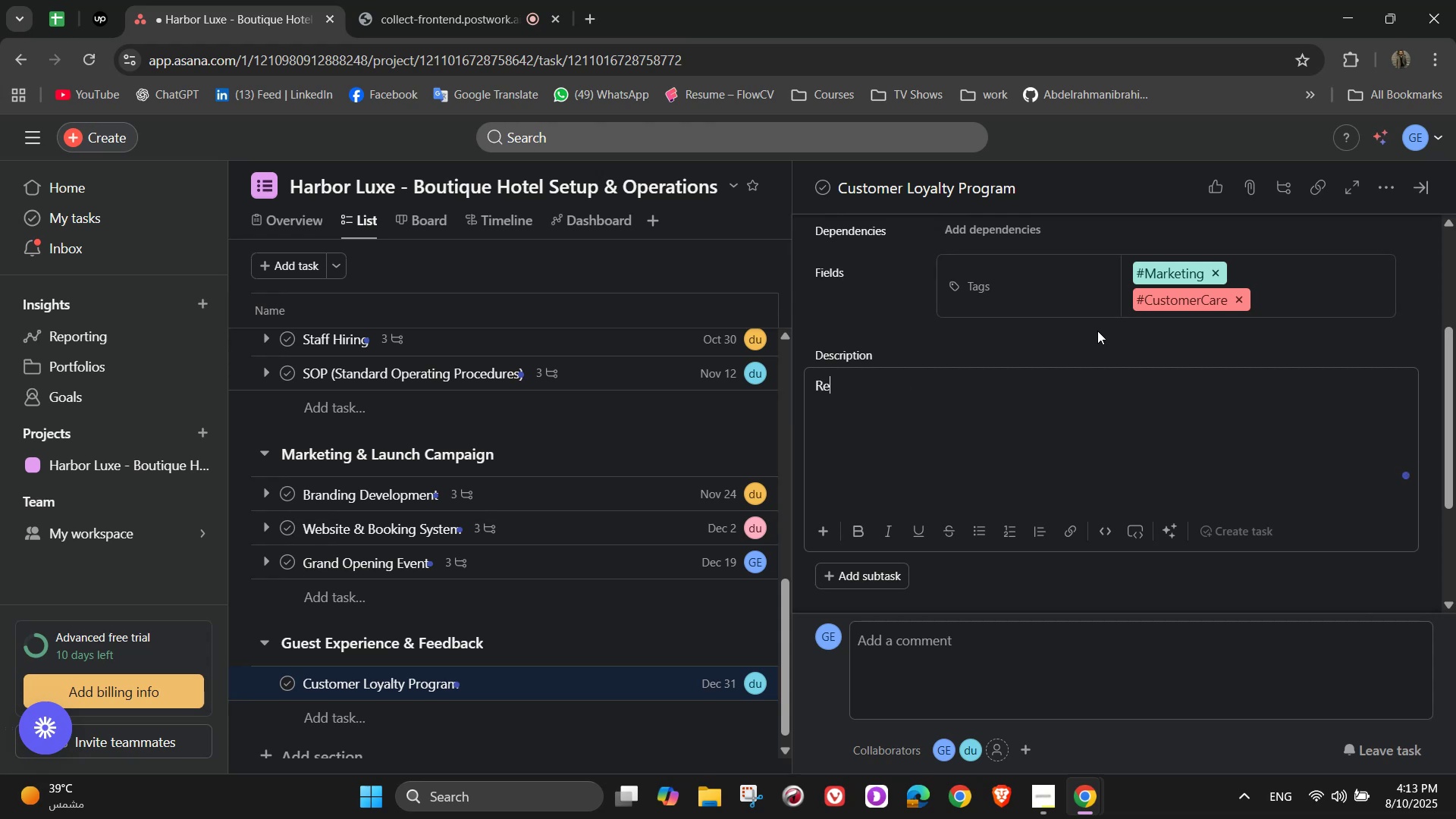 
type(ward rew)
key(Backspace)
key(Backspace)
type(epeat f)
key(Backspace)
type(guests with perks )
key(Backspace)
 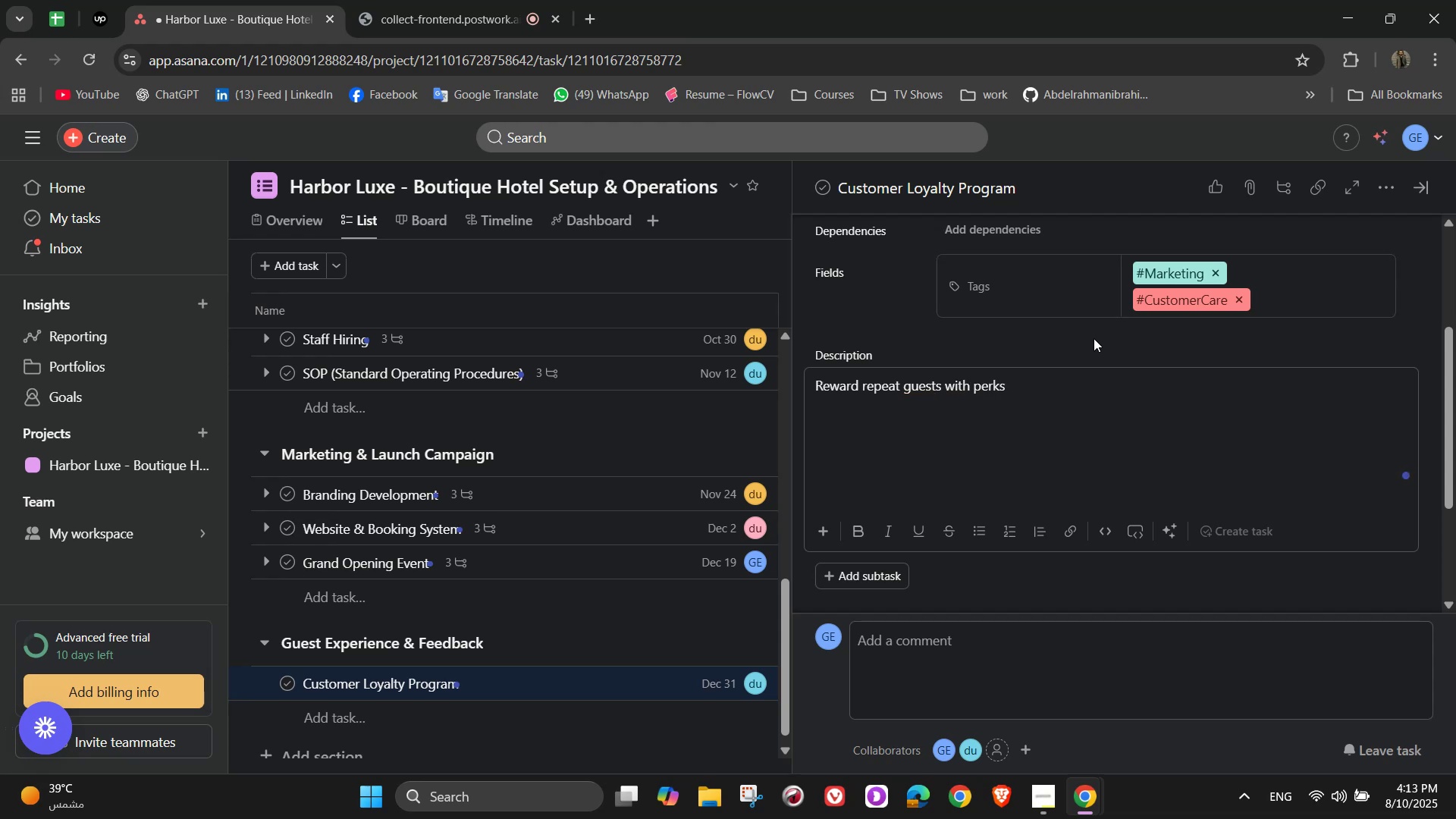 
scroll: coordinate [1077, 354], scroll_direction: down, amount: 4.0
 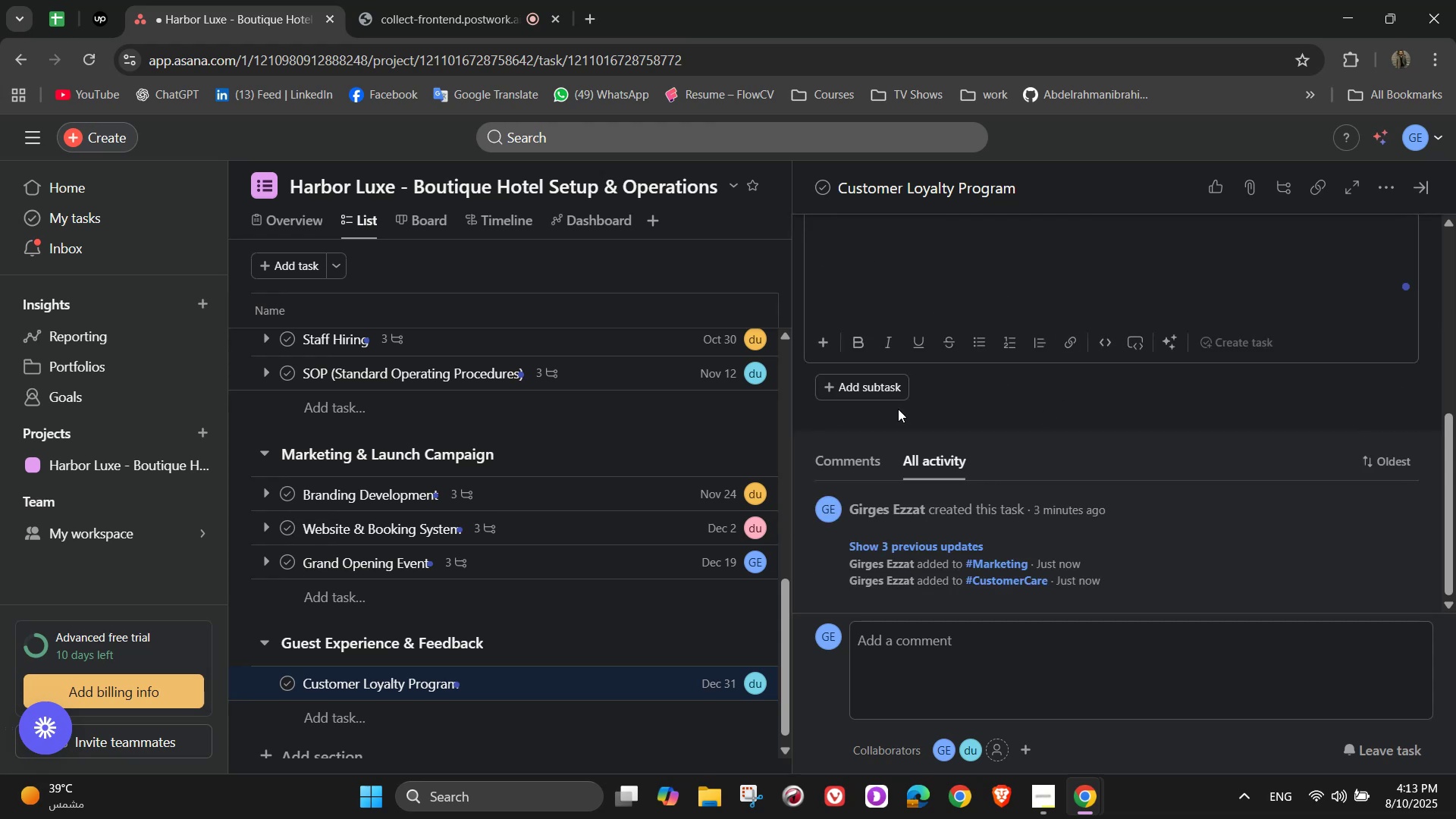 
left_click([879, 386])
 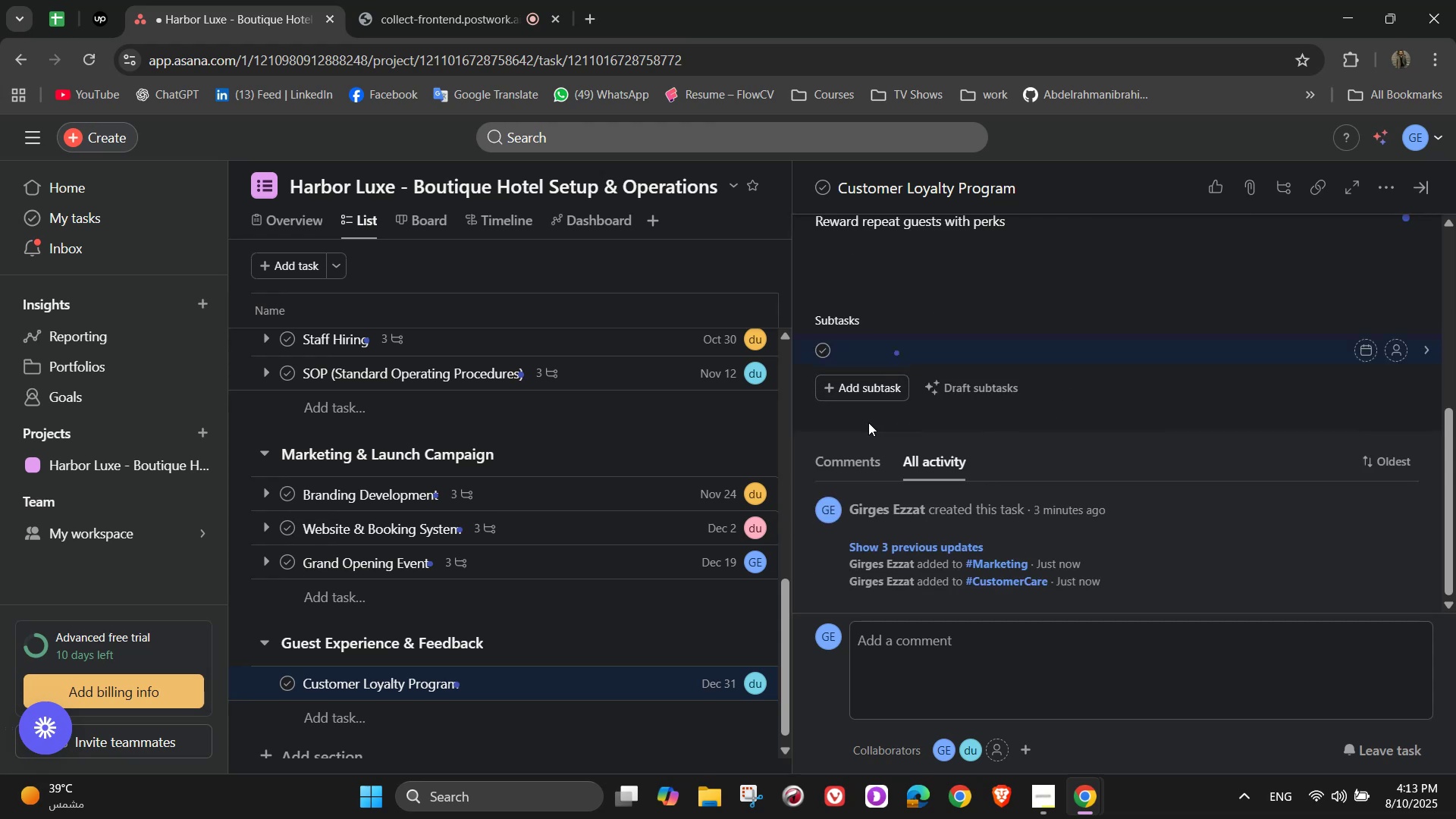 
type(Discounts )
key(Backspace)
type(, free upgrade )
key(Backspace)
type(s, and earlly )
key(Backspace)
key(Backspace)
key(Backspace)
type(y check-in)
key(NumpadEnter)
type(Points-based rewr)
key(Backspace)
type(ards syste,)
key(Backspace)
type(m )
 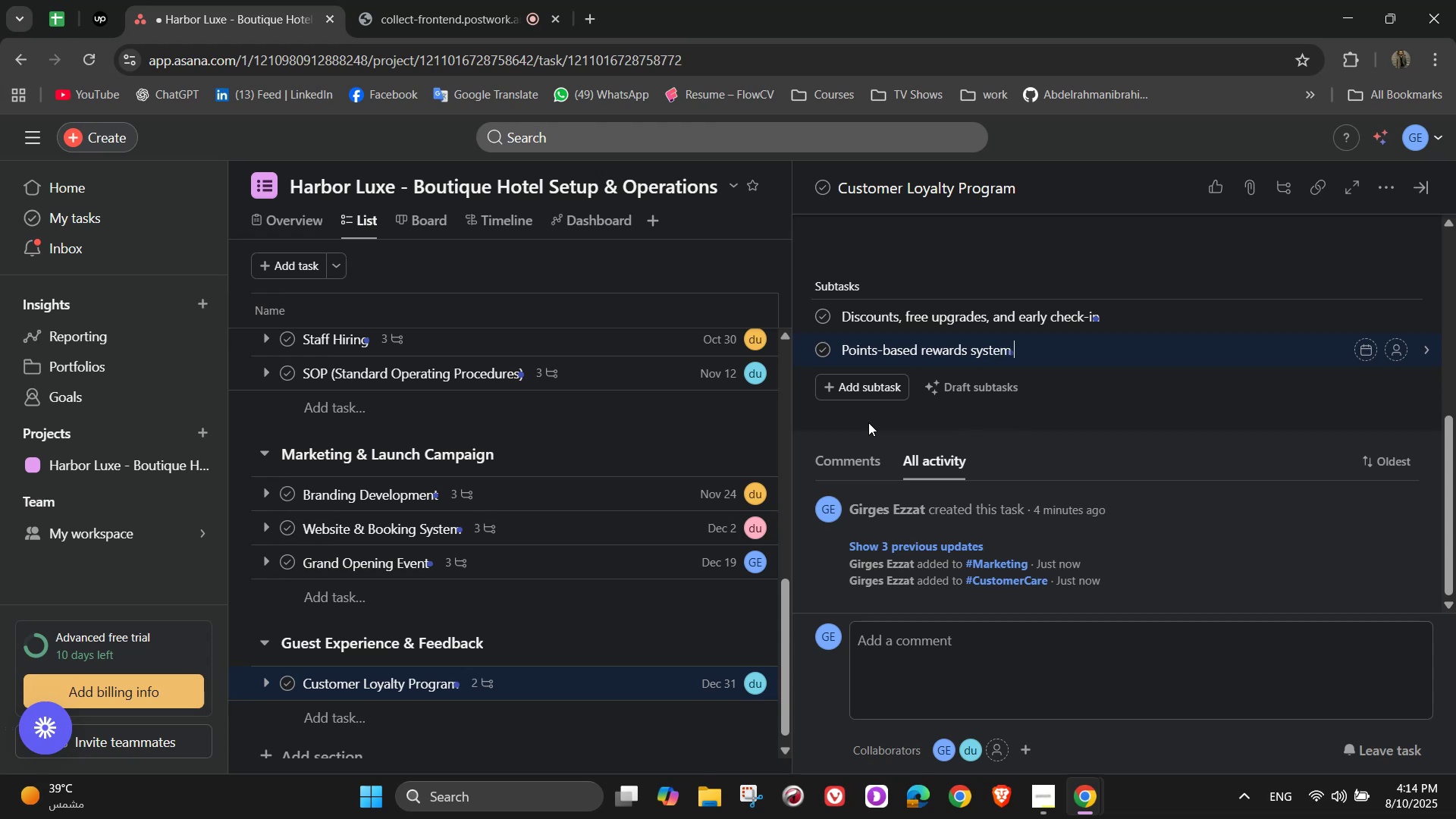 
key(Enter)
 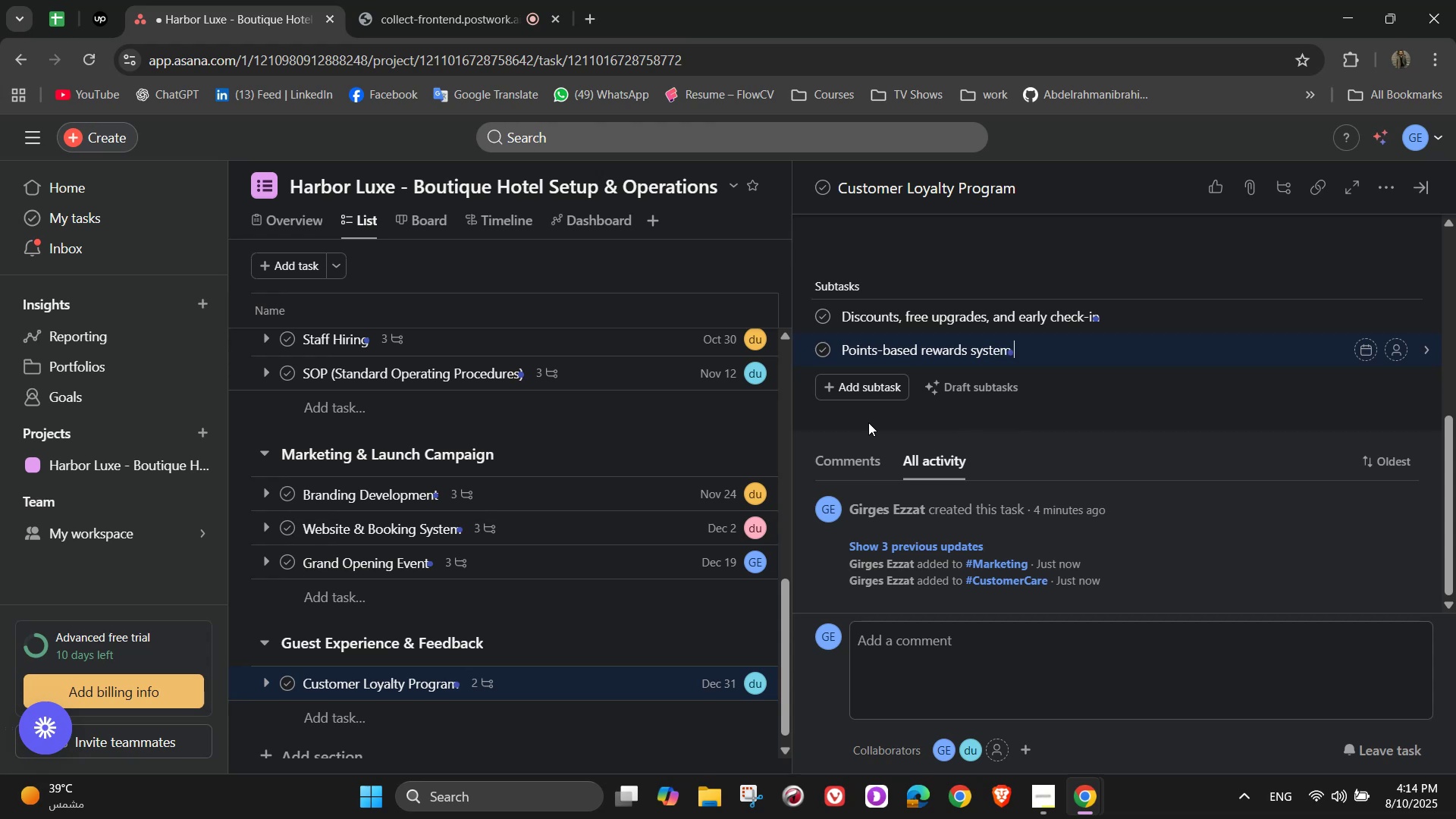 
type(VIP lounge access)
 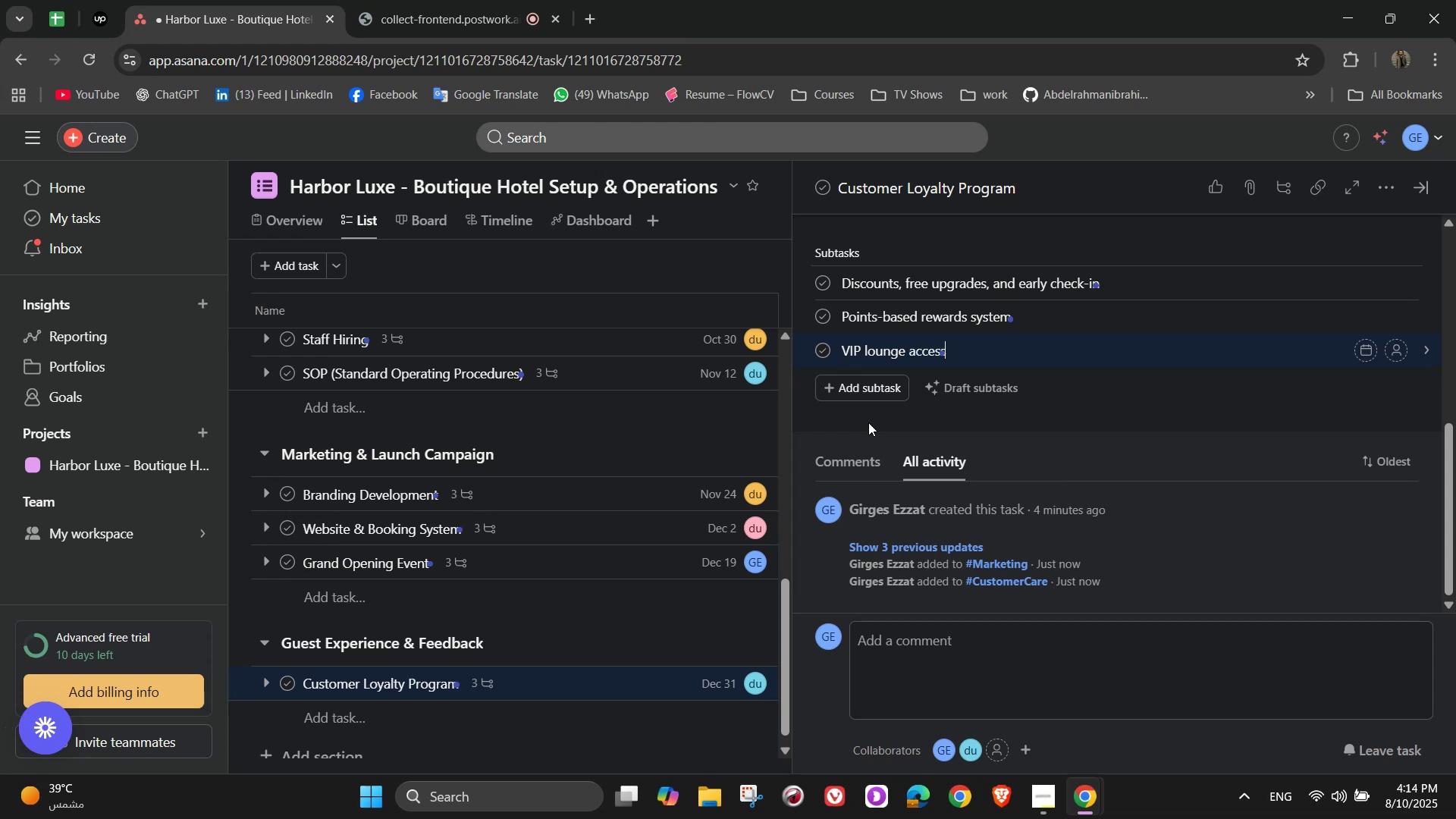 
left_click([1398, 282])
 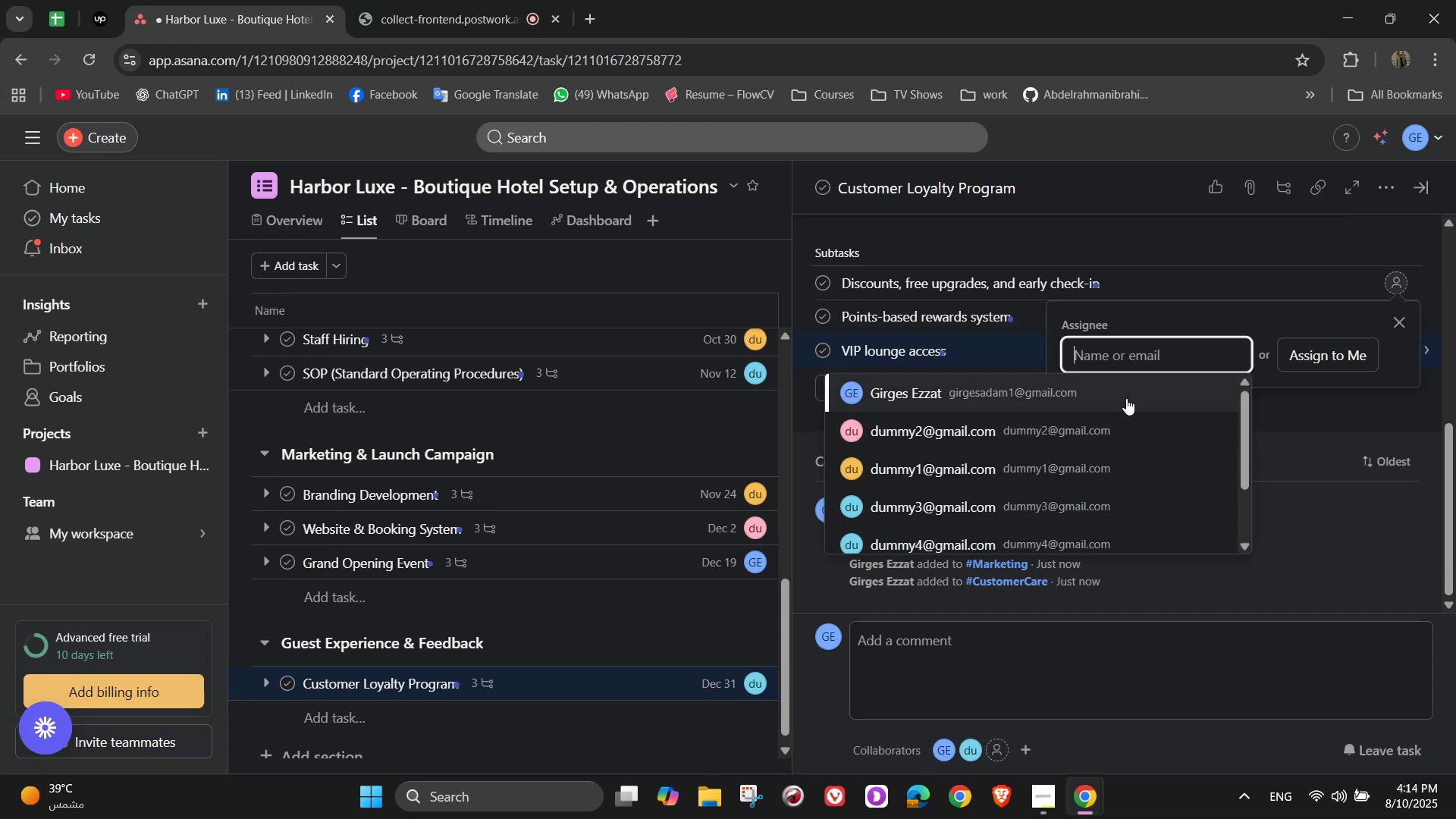 
left_click([1126, 398])
 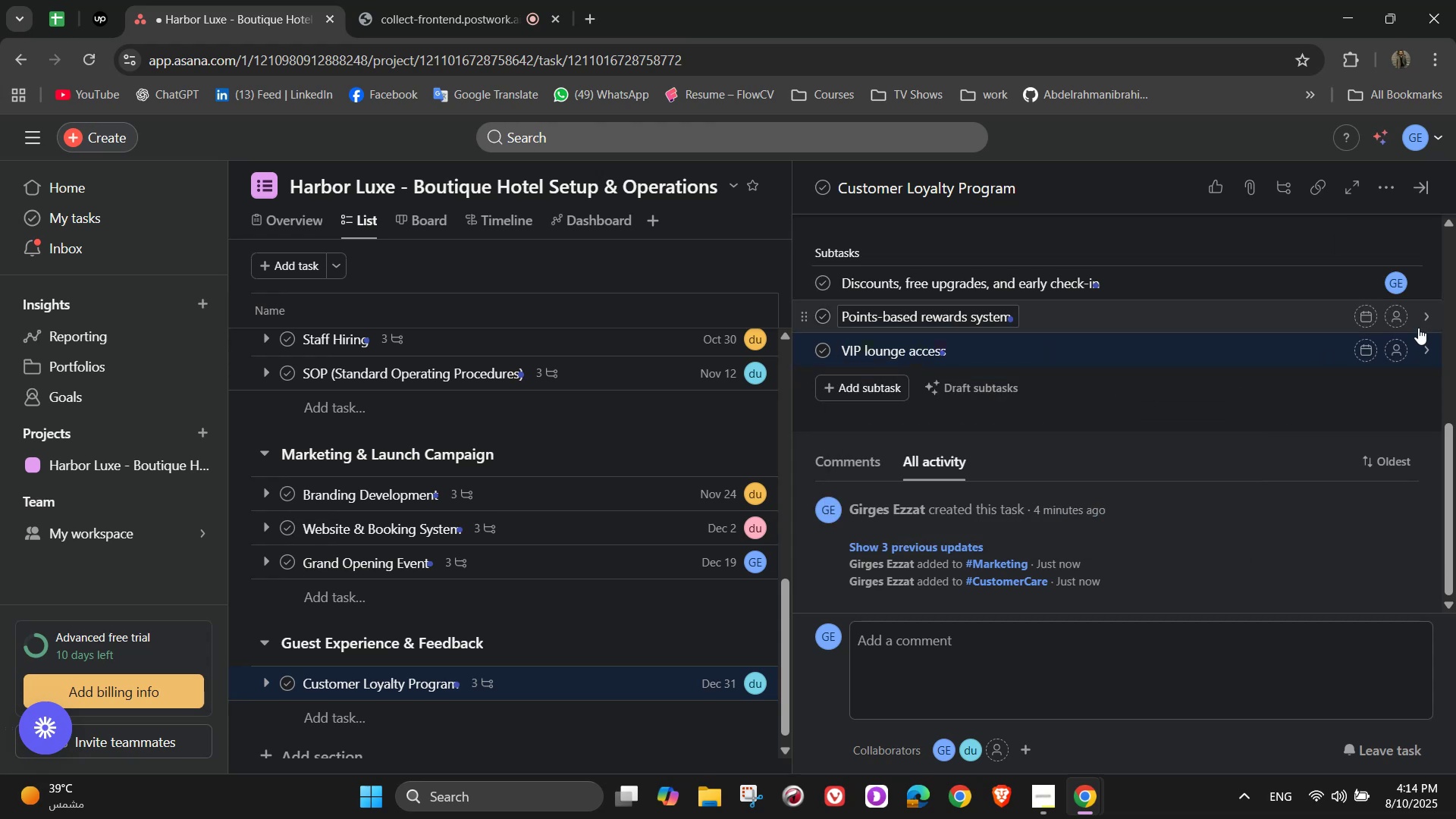 
left_click([1398, 320])
 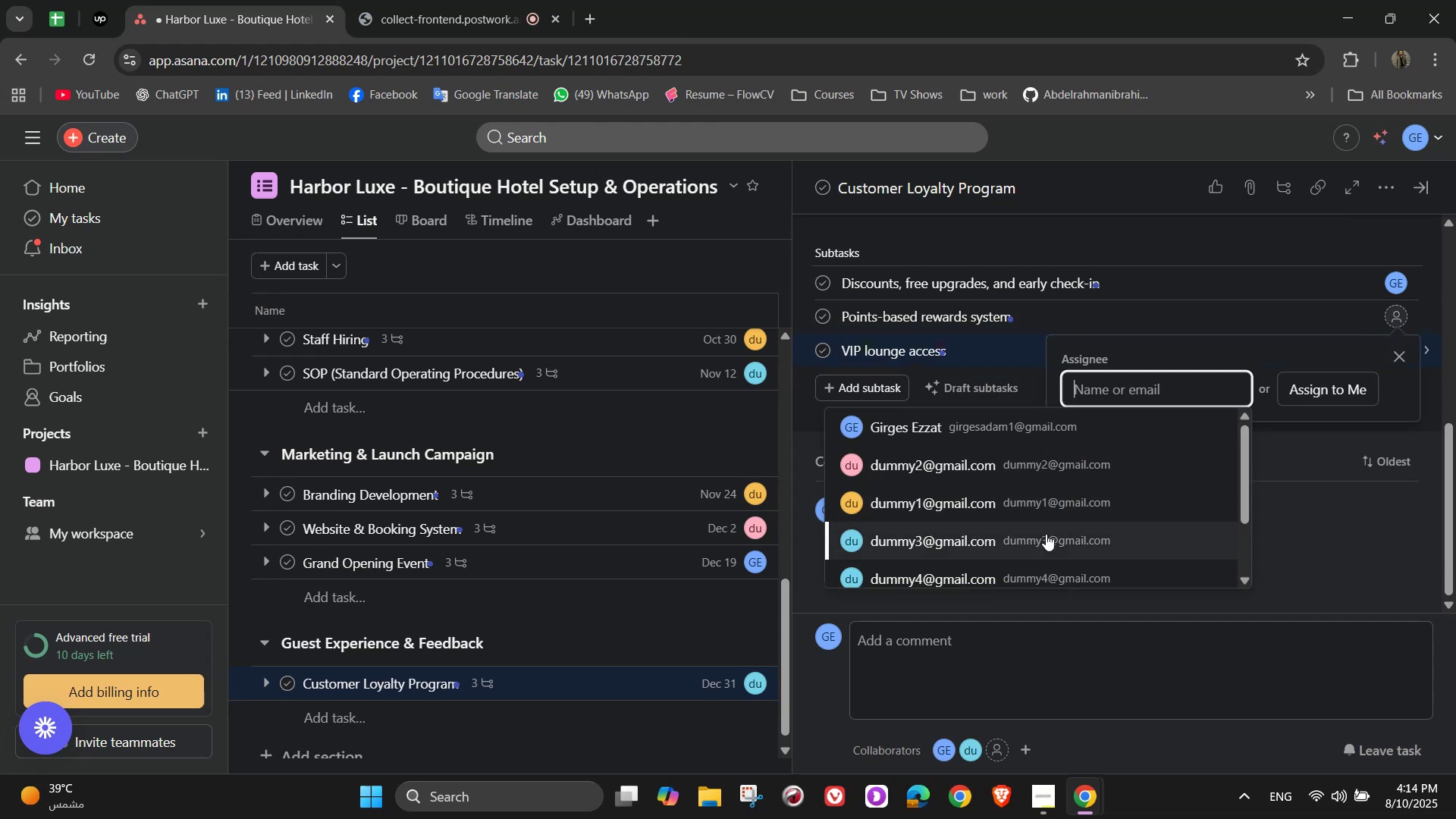 
left_click([1043, 538])
 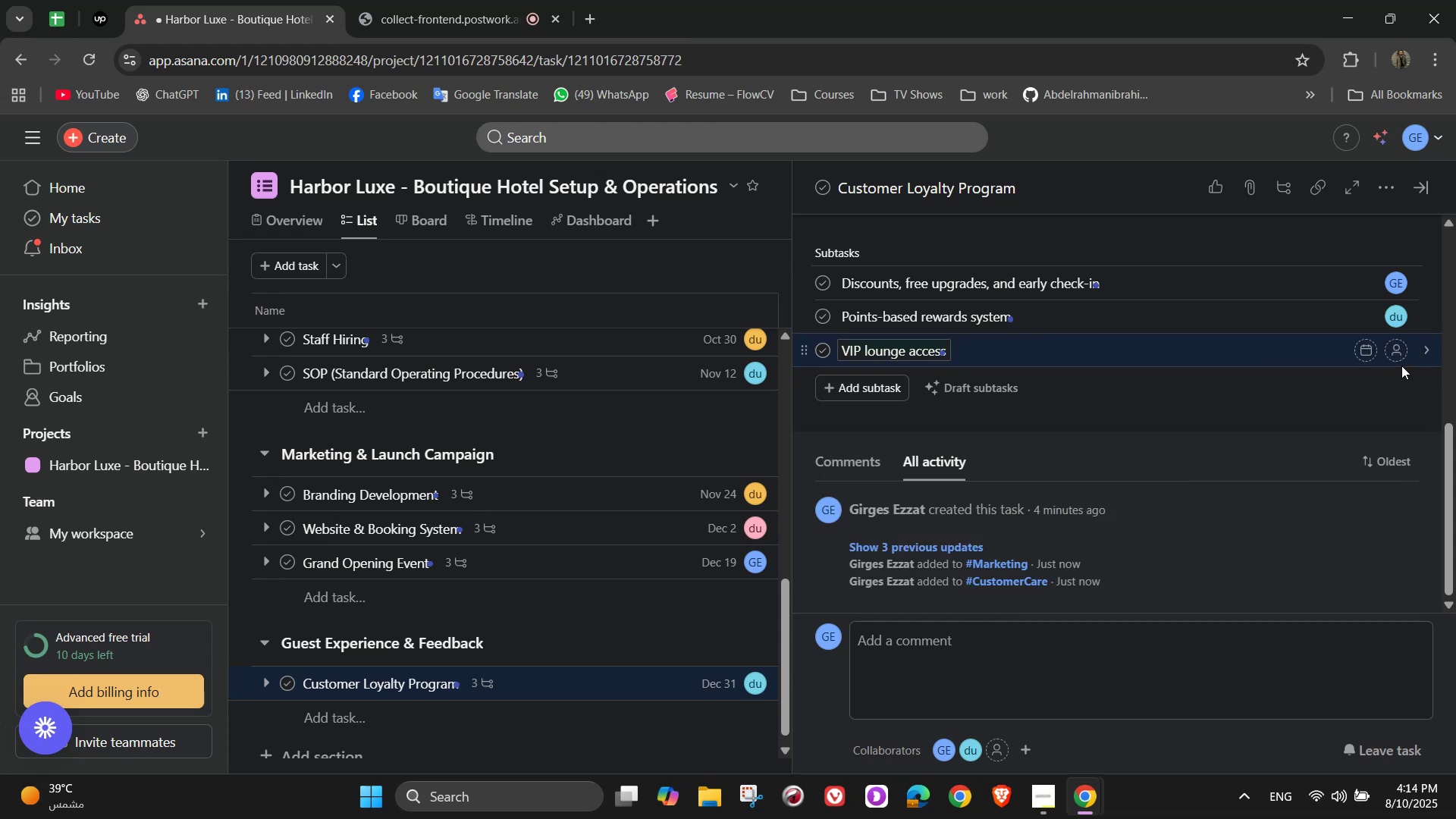 
left_click([1399, 356])
 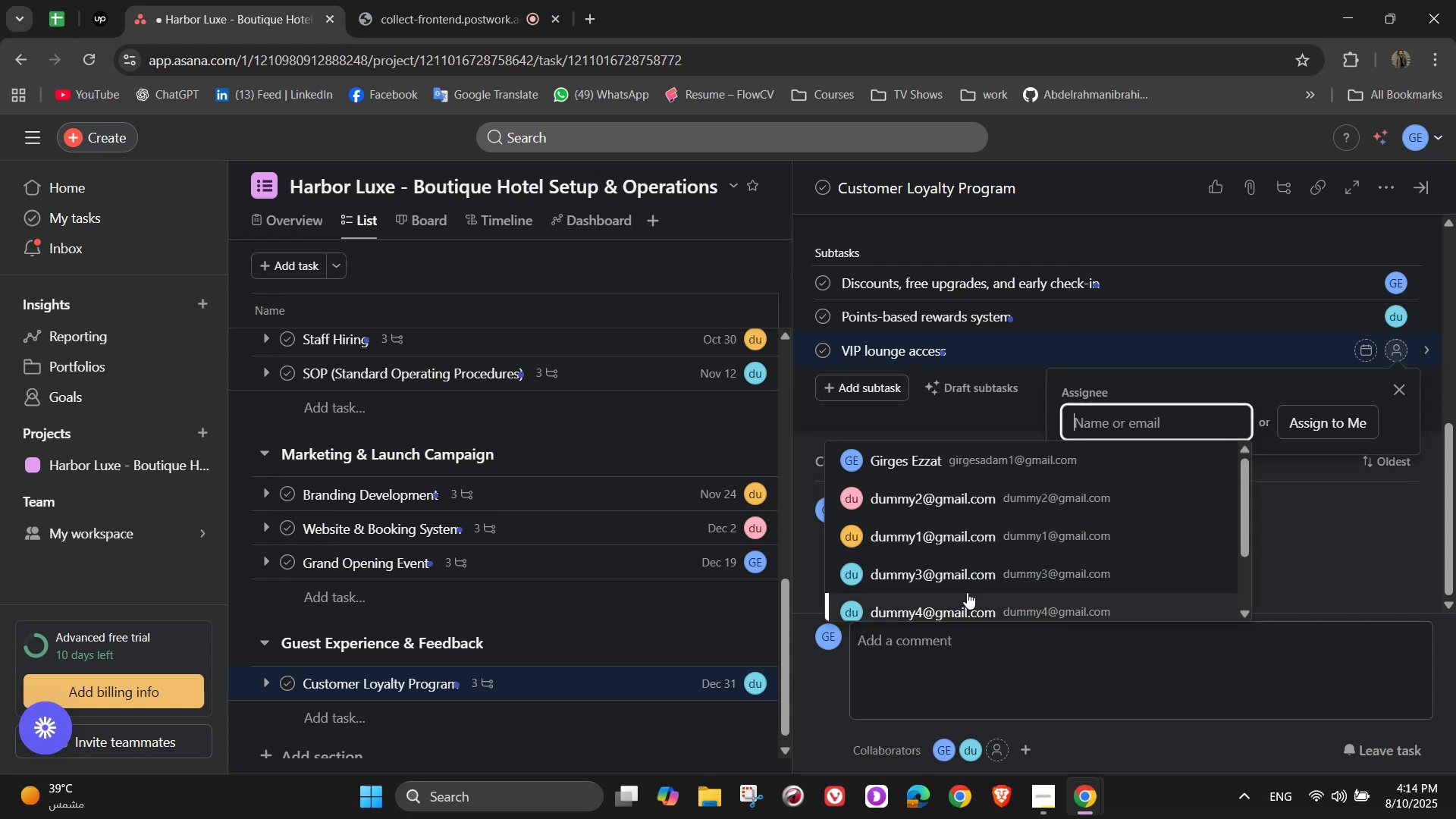 
left_click([967, 592])
 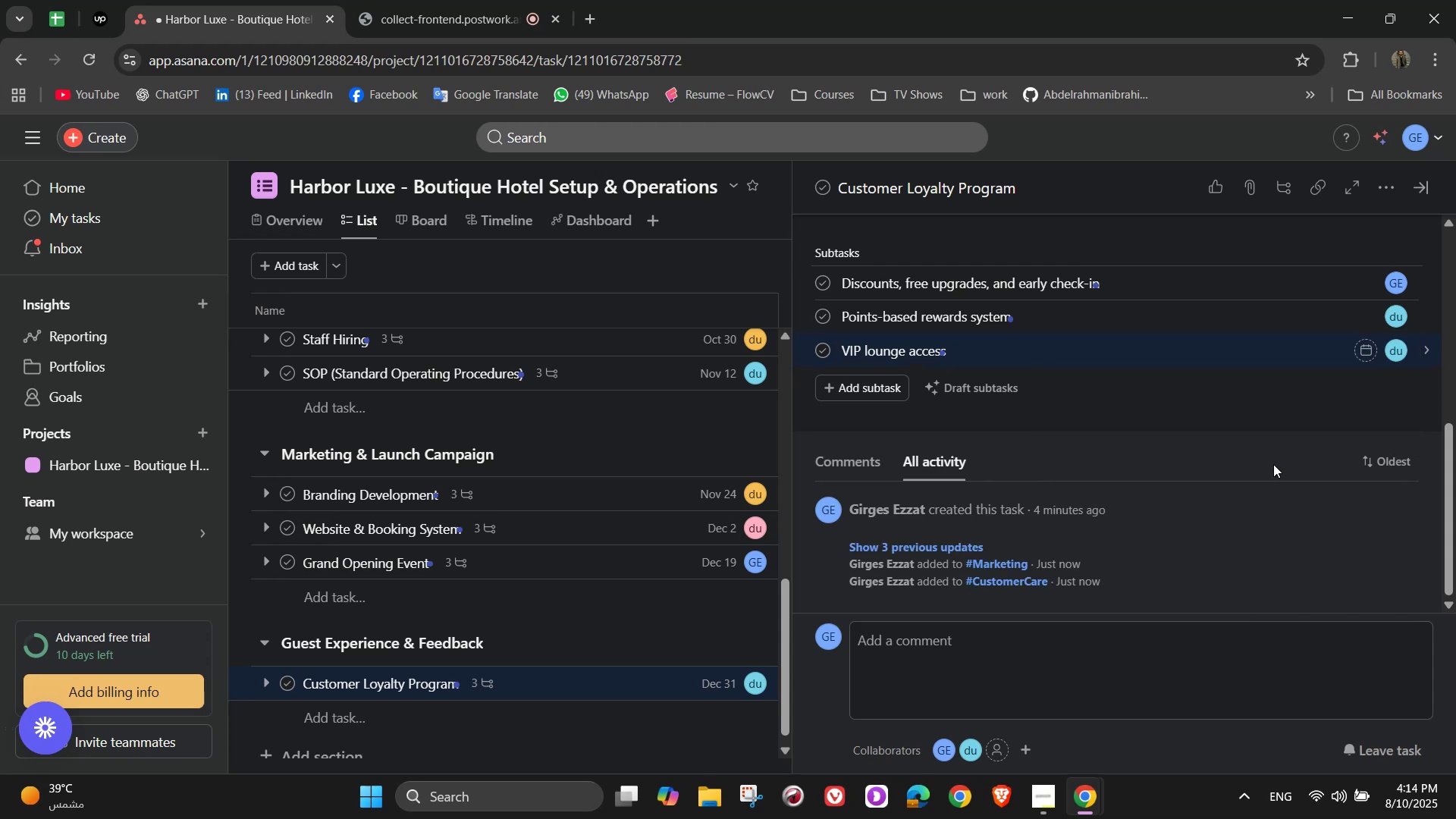 
scroll: coordinate [1185, 481], scroll_direction: up, amount: 6.0
 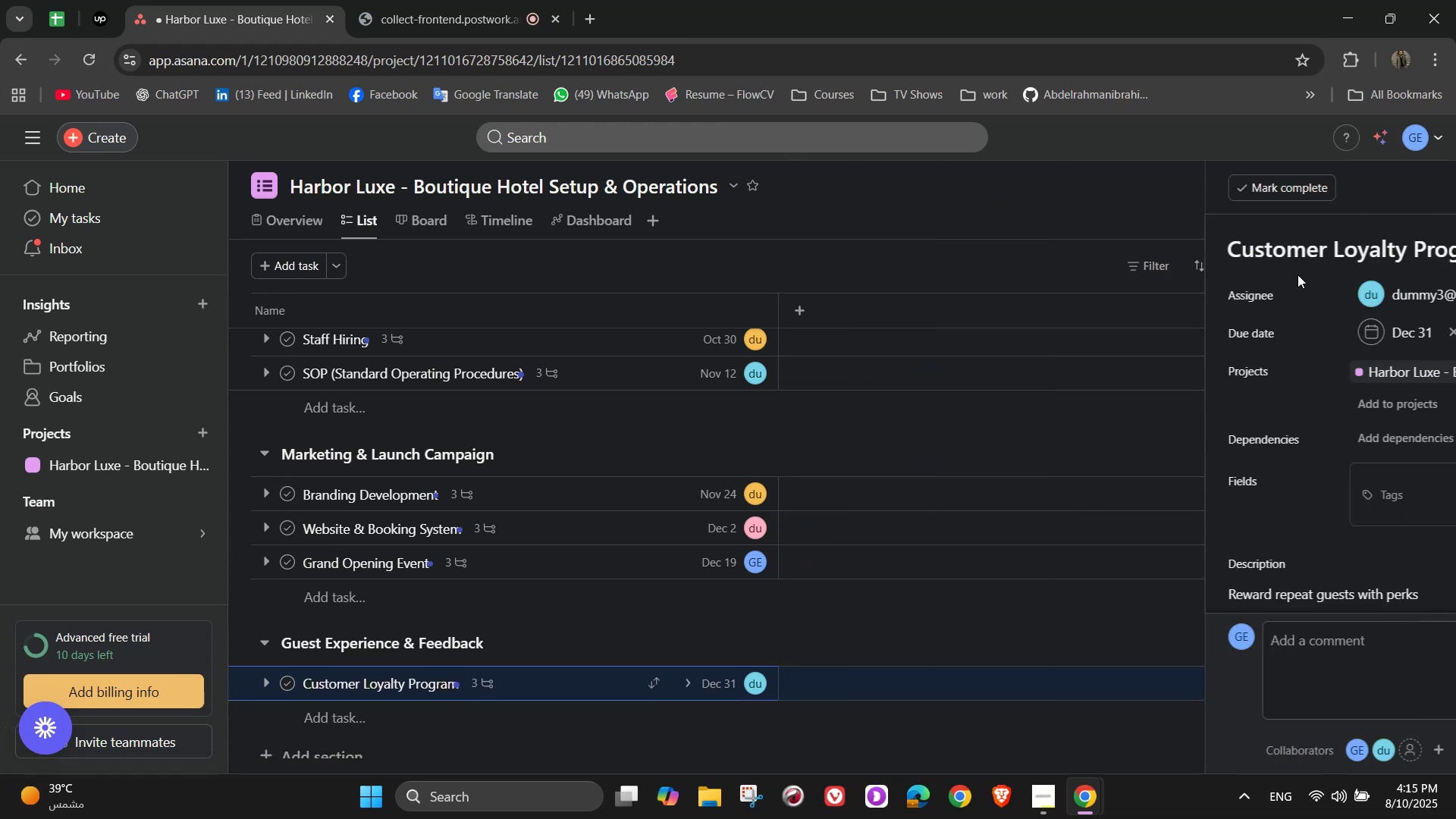 
left_click([672, 727])
 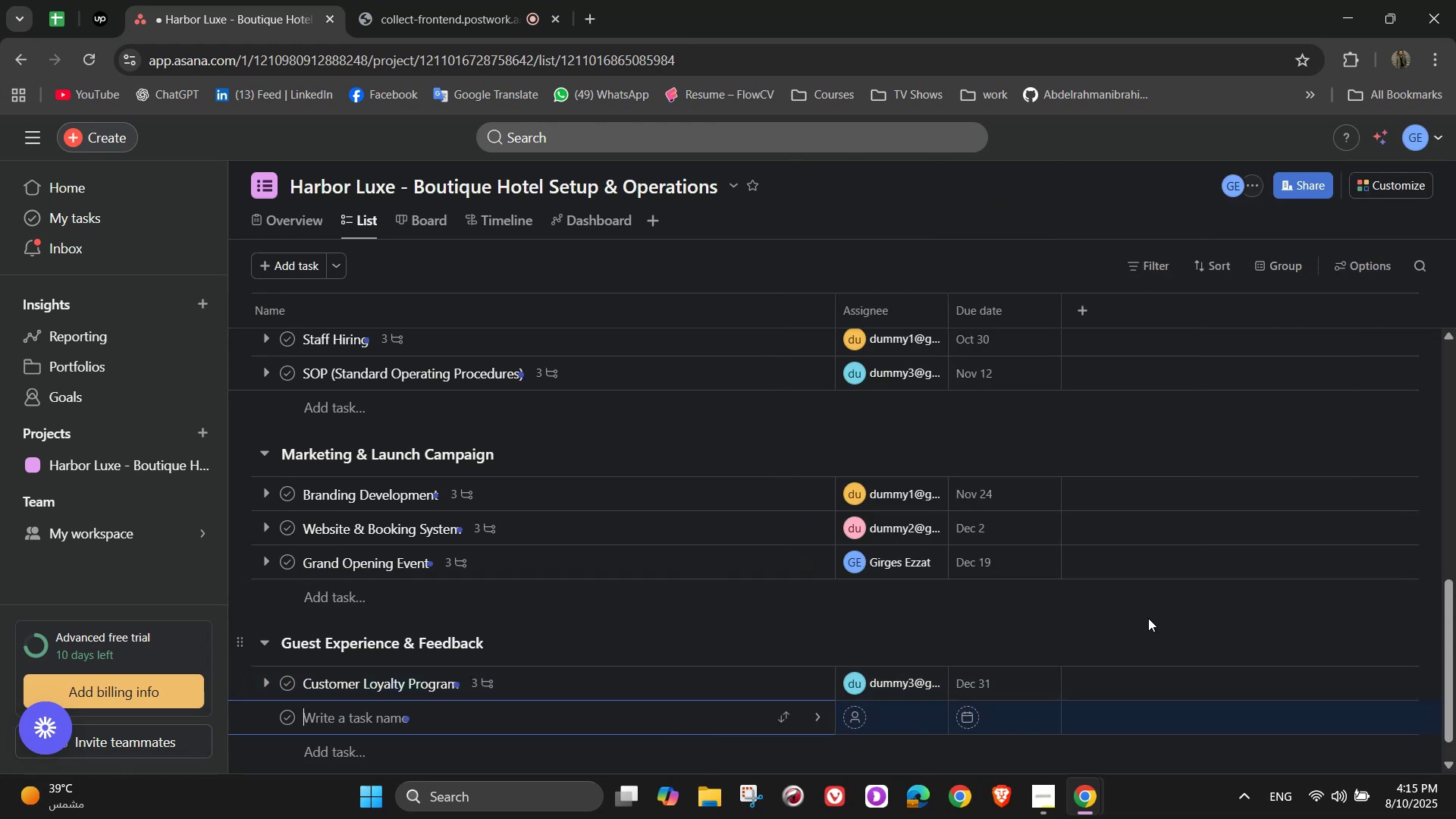 
type(Guest feedback Collection)
 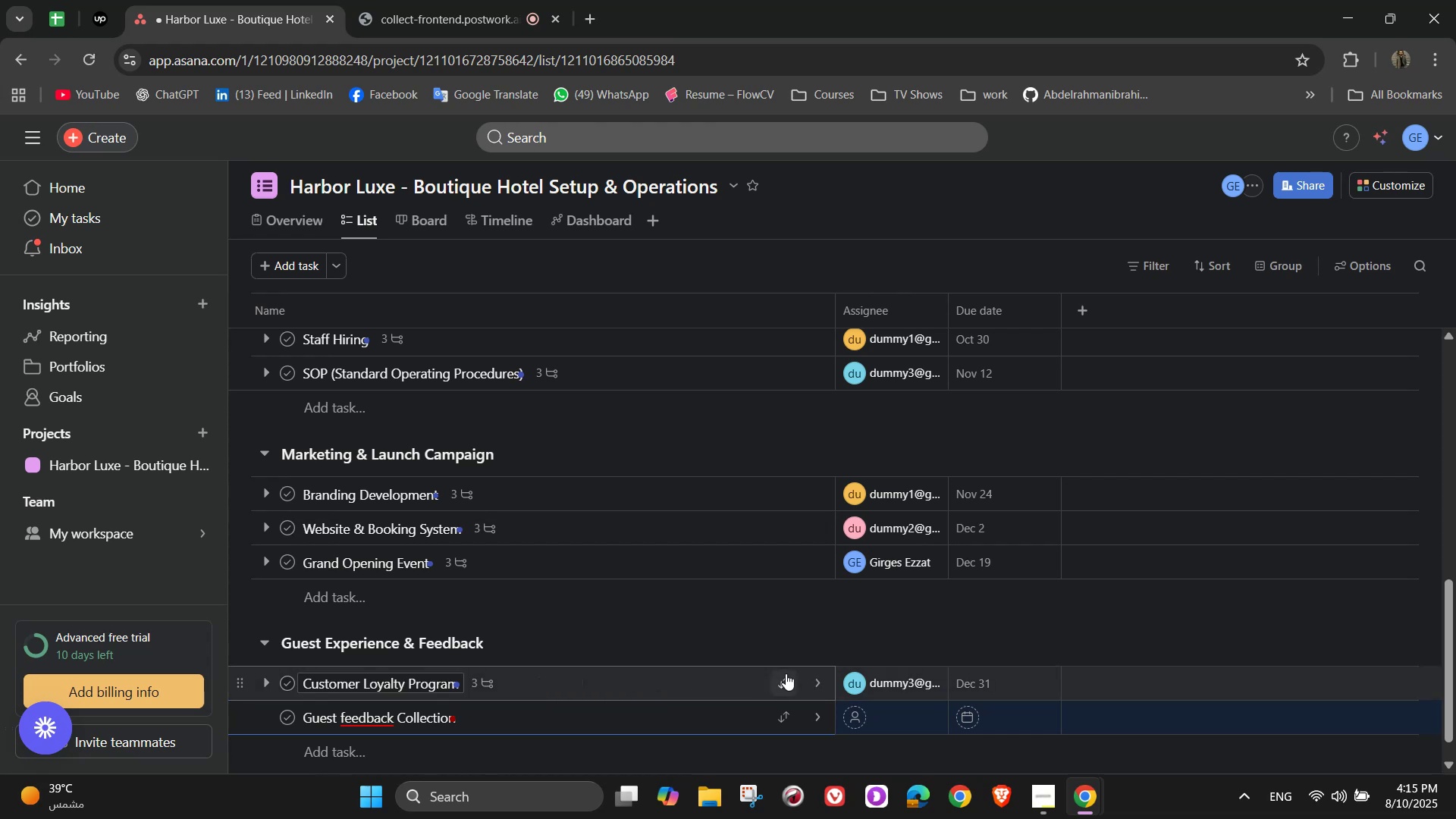 
left_click([813, 720])
 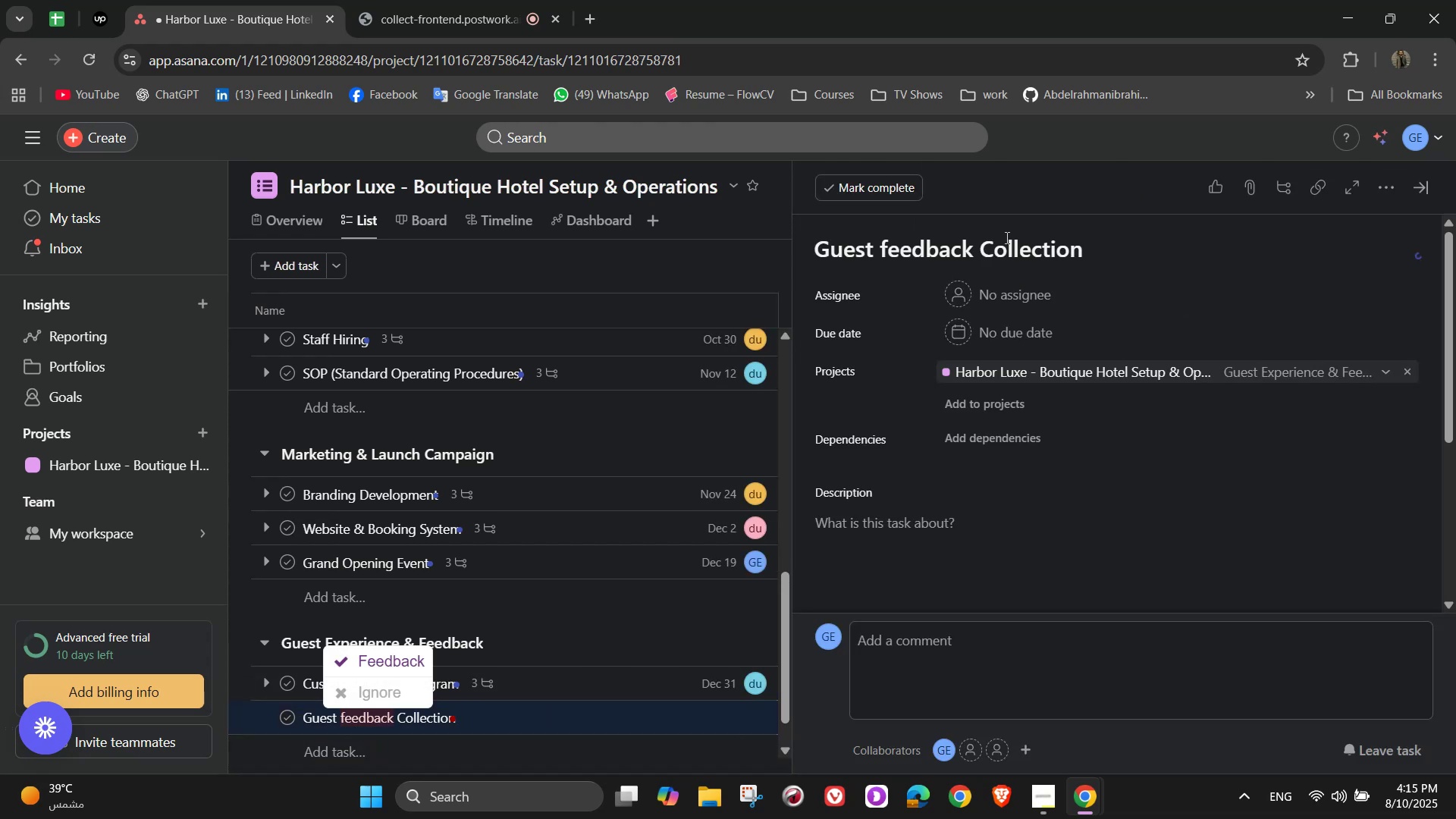 
left_click_drag(start_coordinate=[895, 246], to_coordinate=[883, 246])
 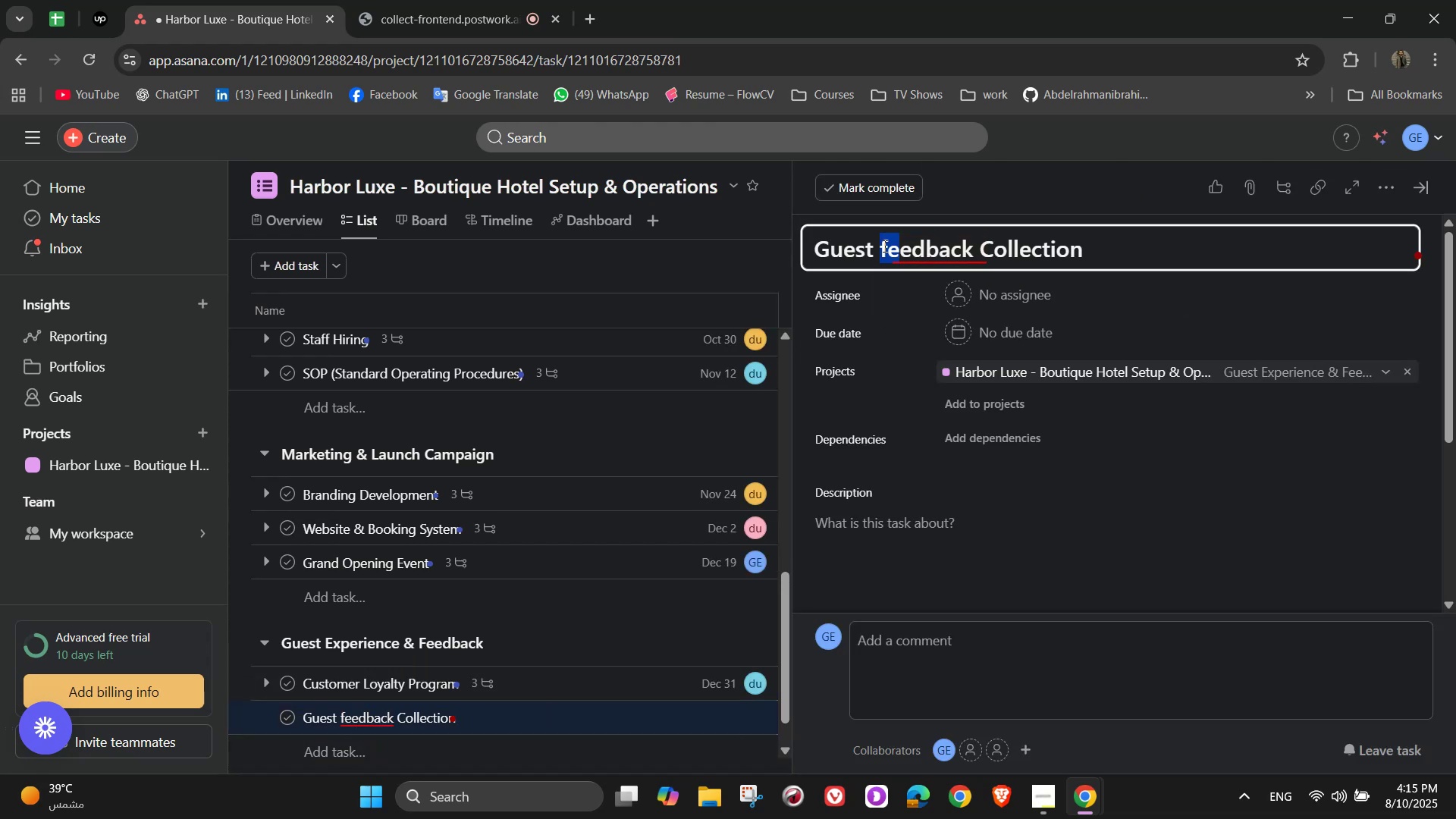 
type(Fe)
 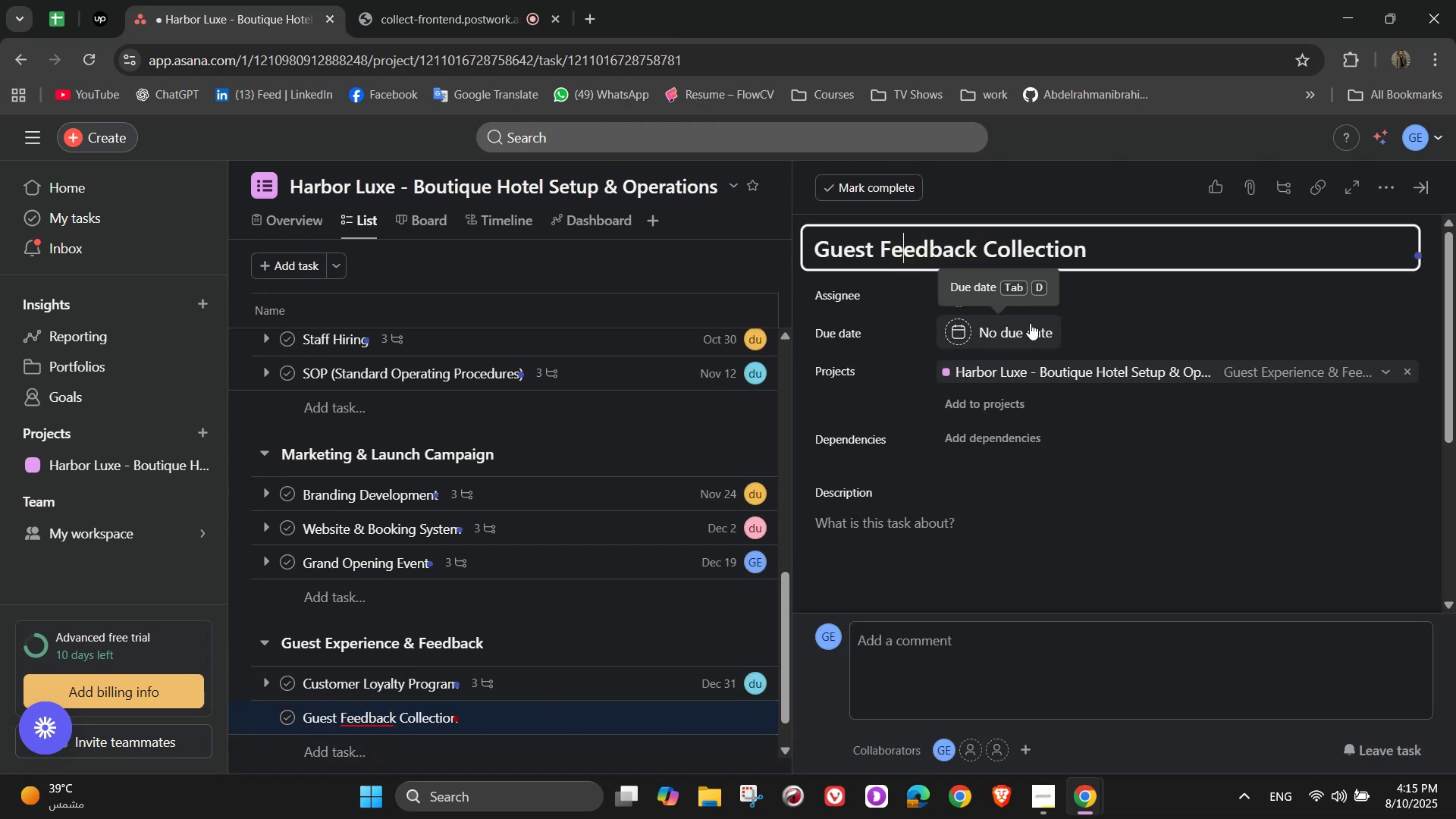 
left_click([1059, 323])
 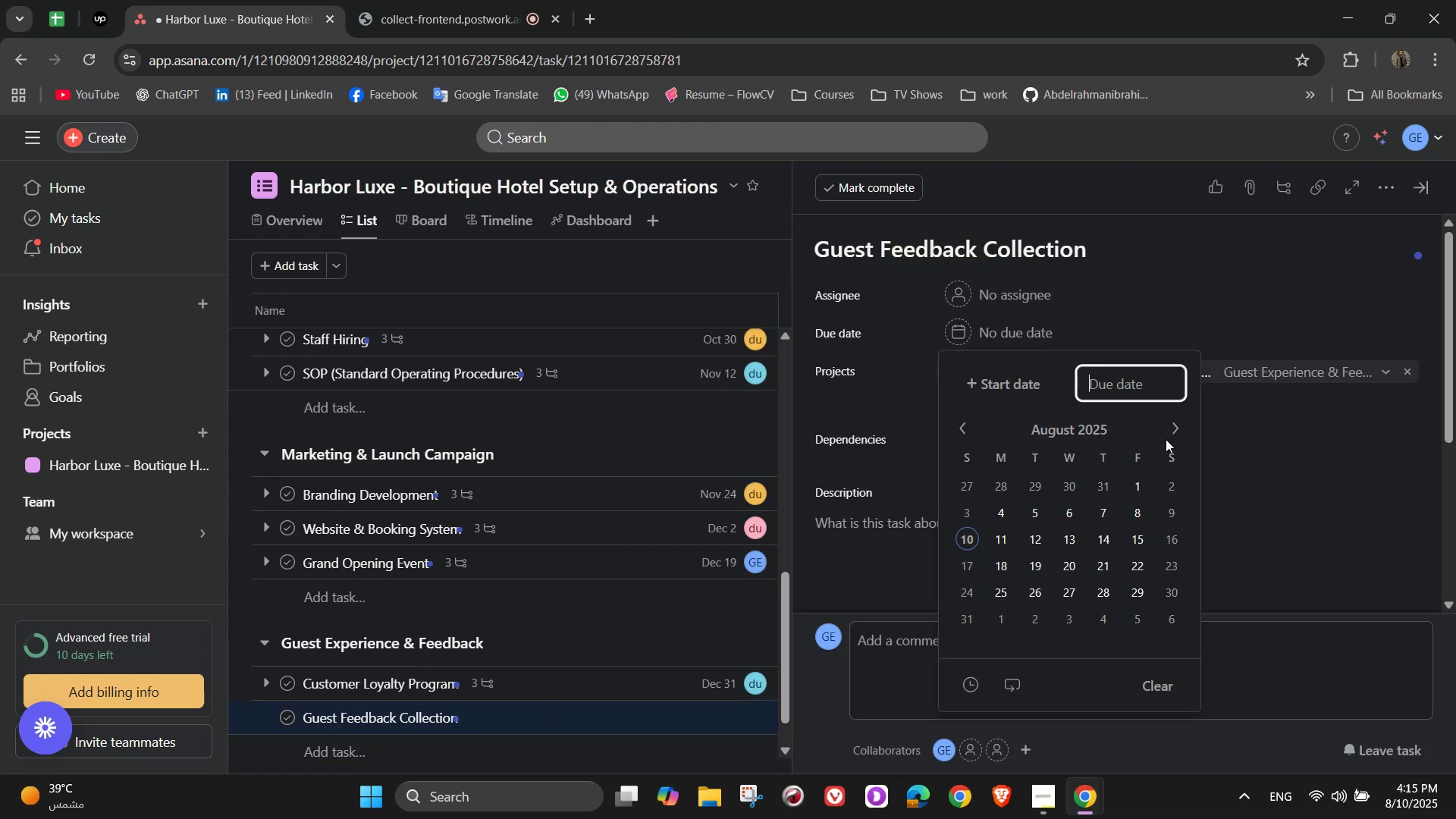 
double_click([1172, 424])
 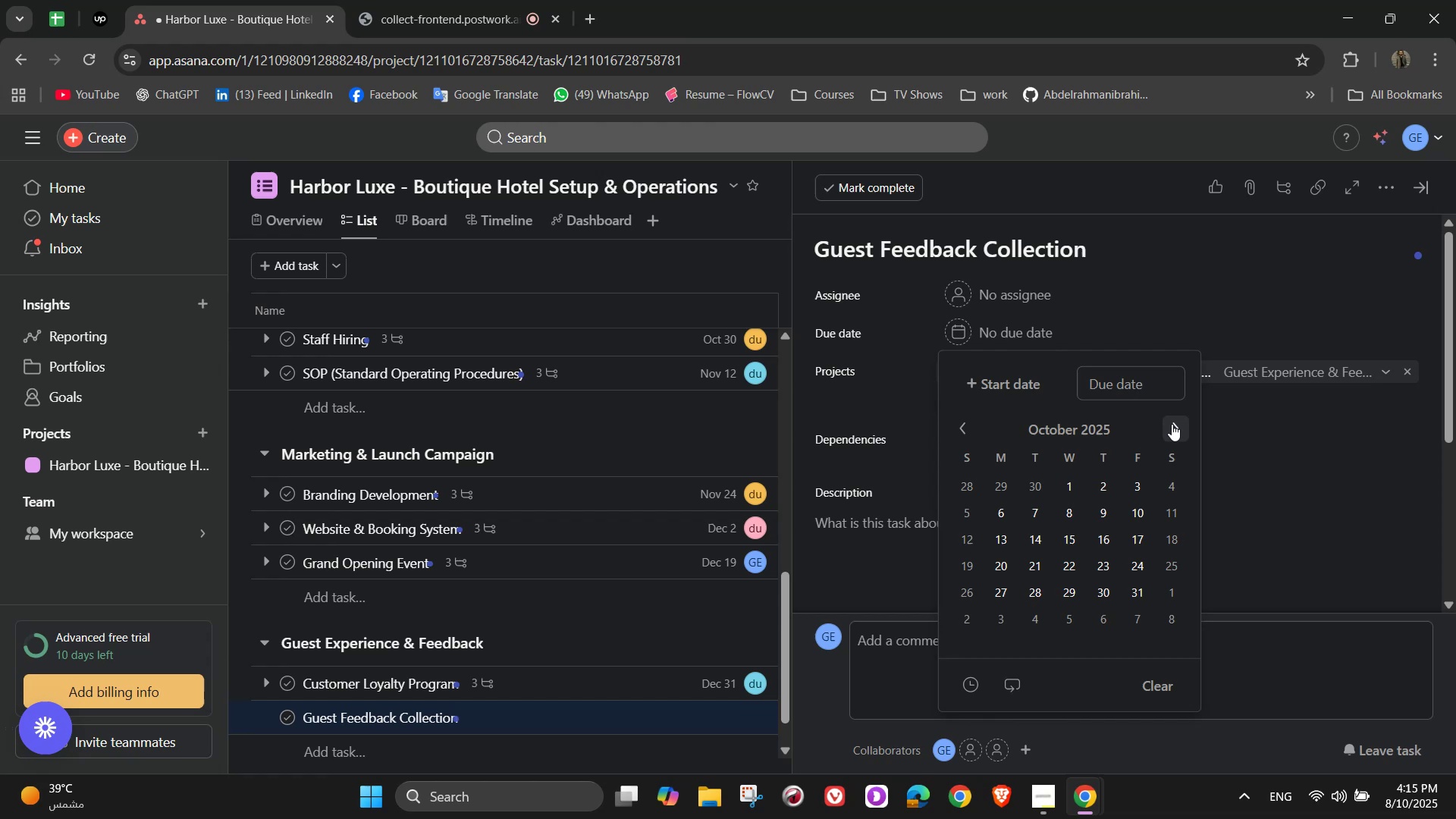 
triple_click([1172, 424])
 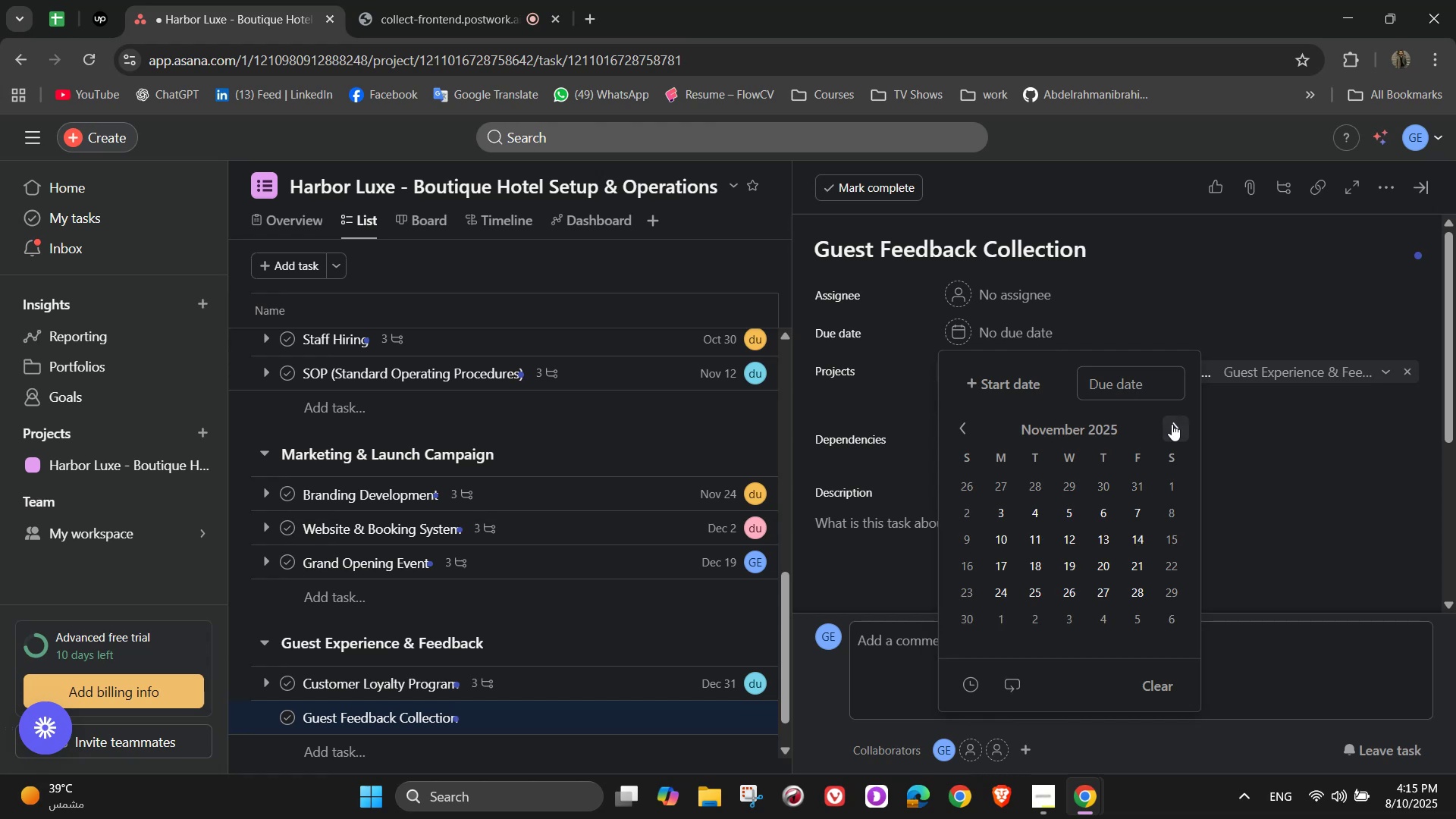 
triple_click([1172, 424])
 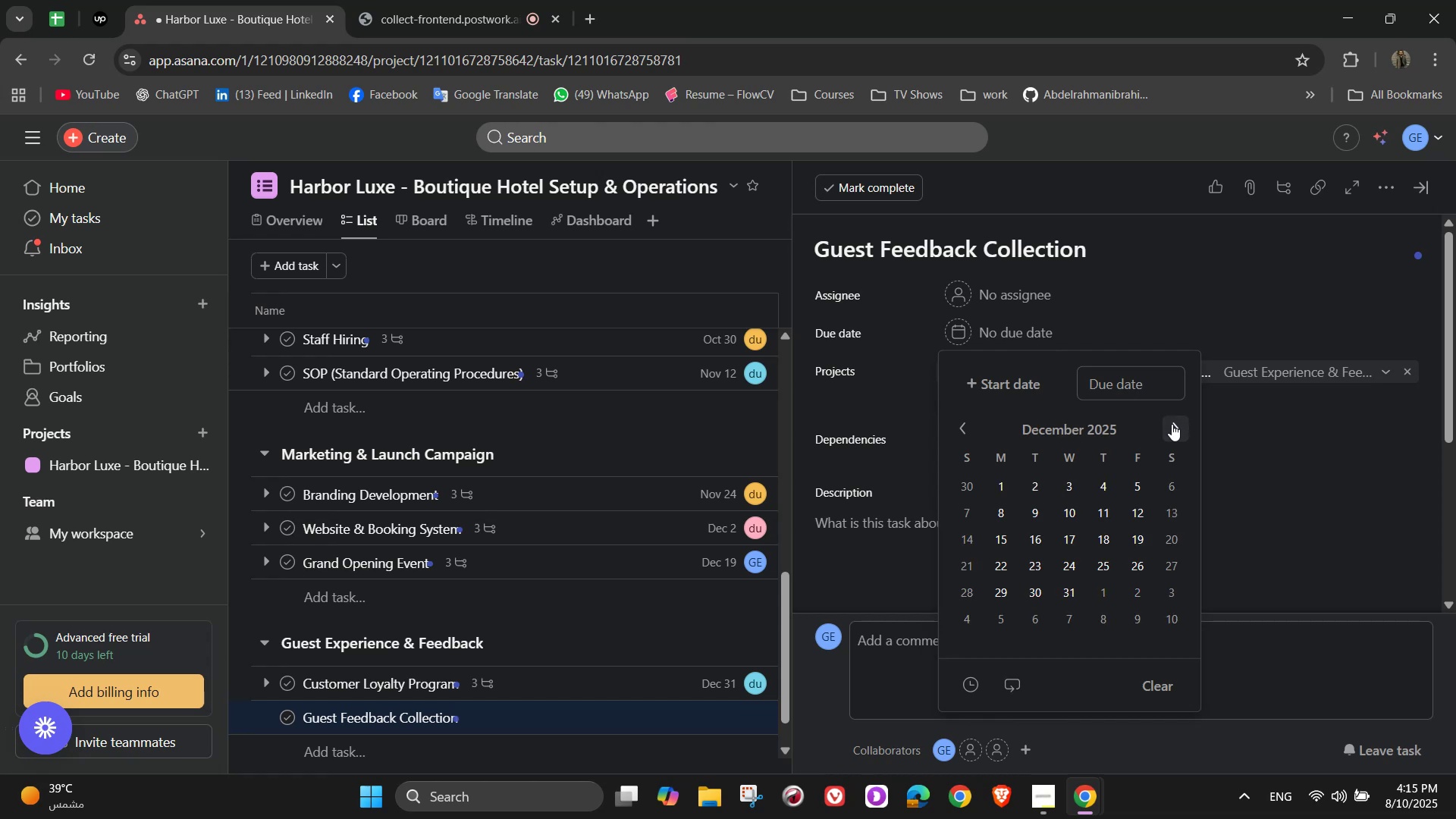 
triple_click([1172, 424])
 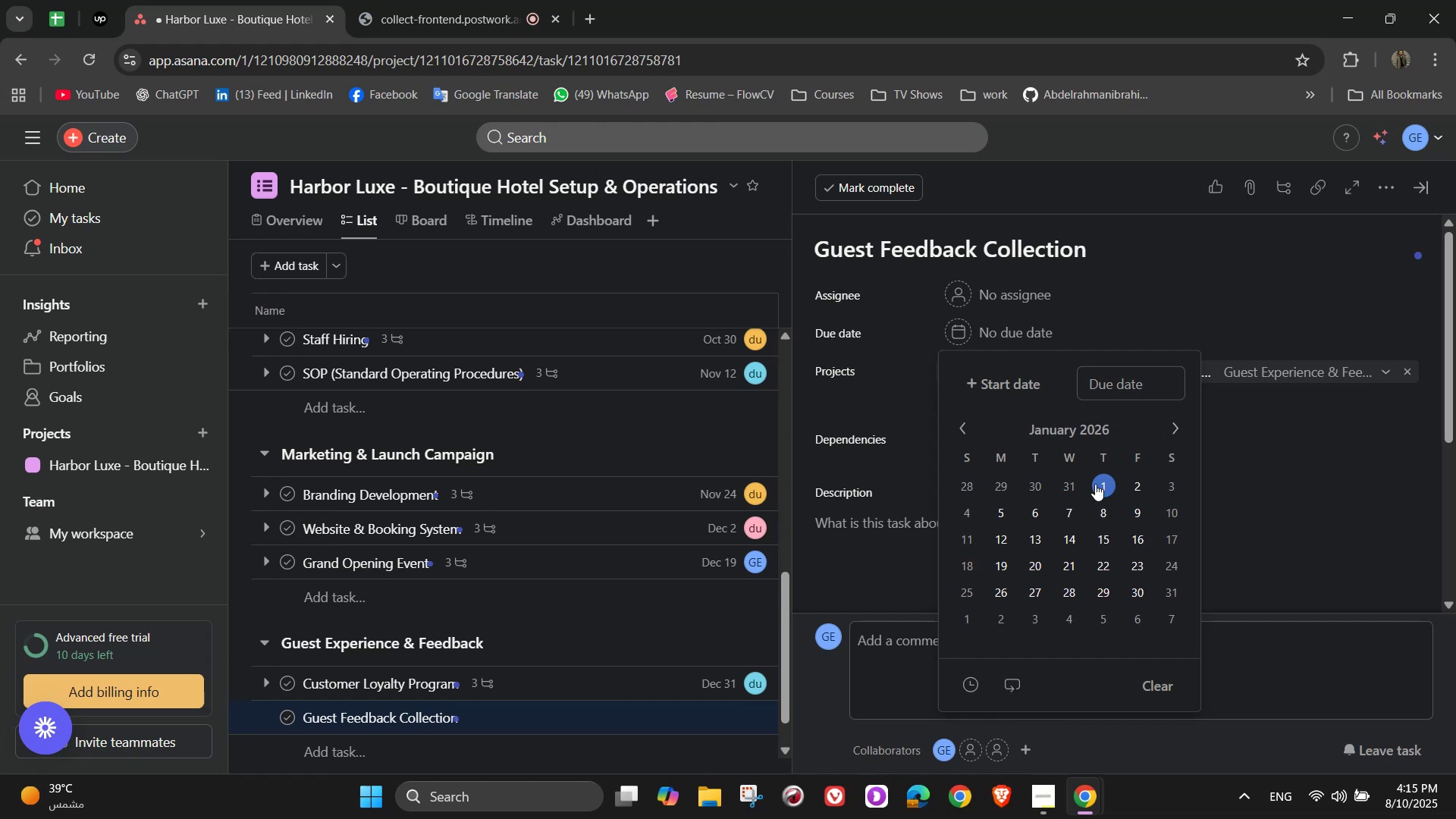 
left_click([1117, 551])
 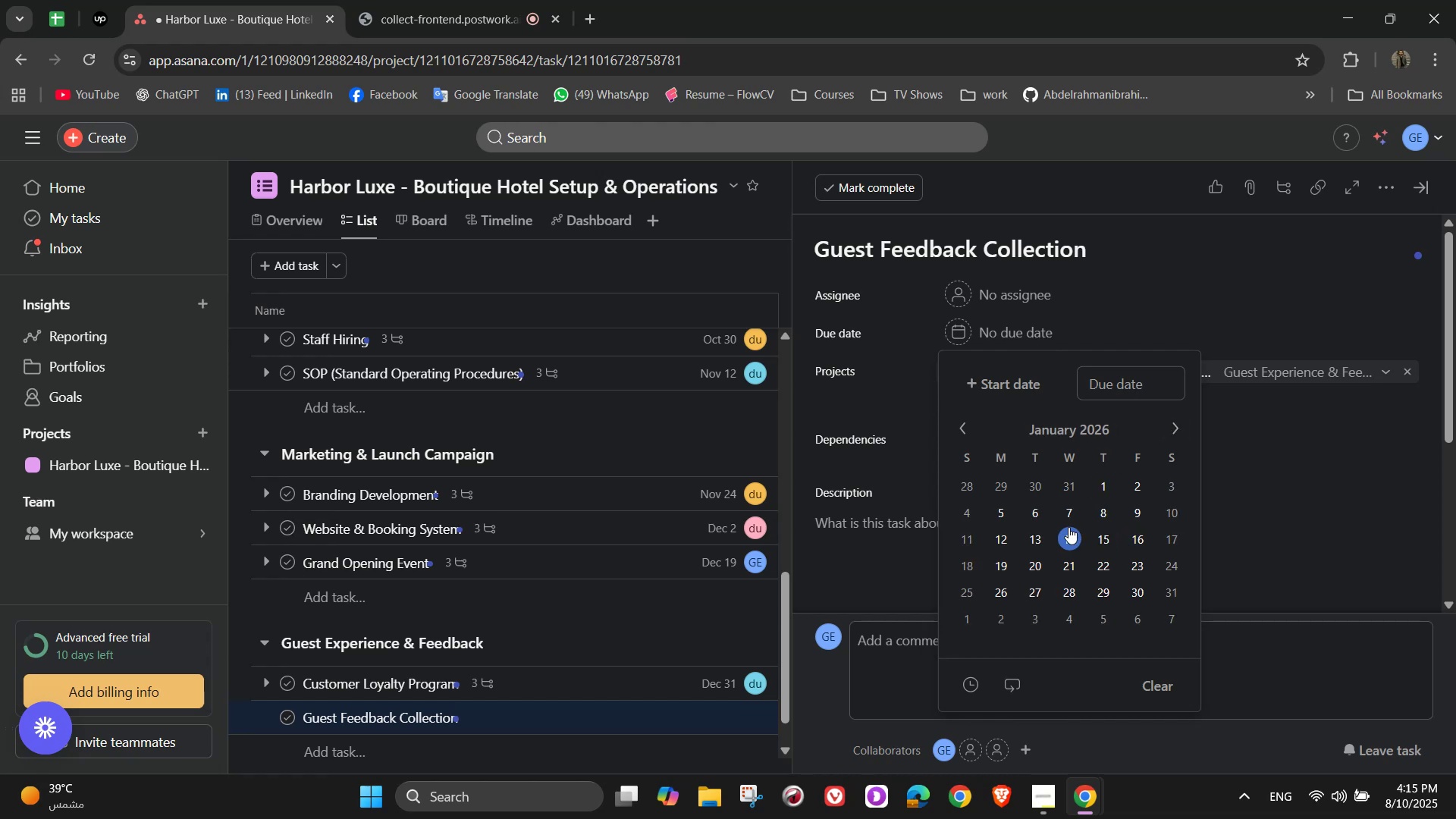 
left_click([1072, 534])
 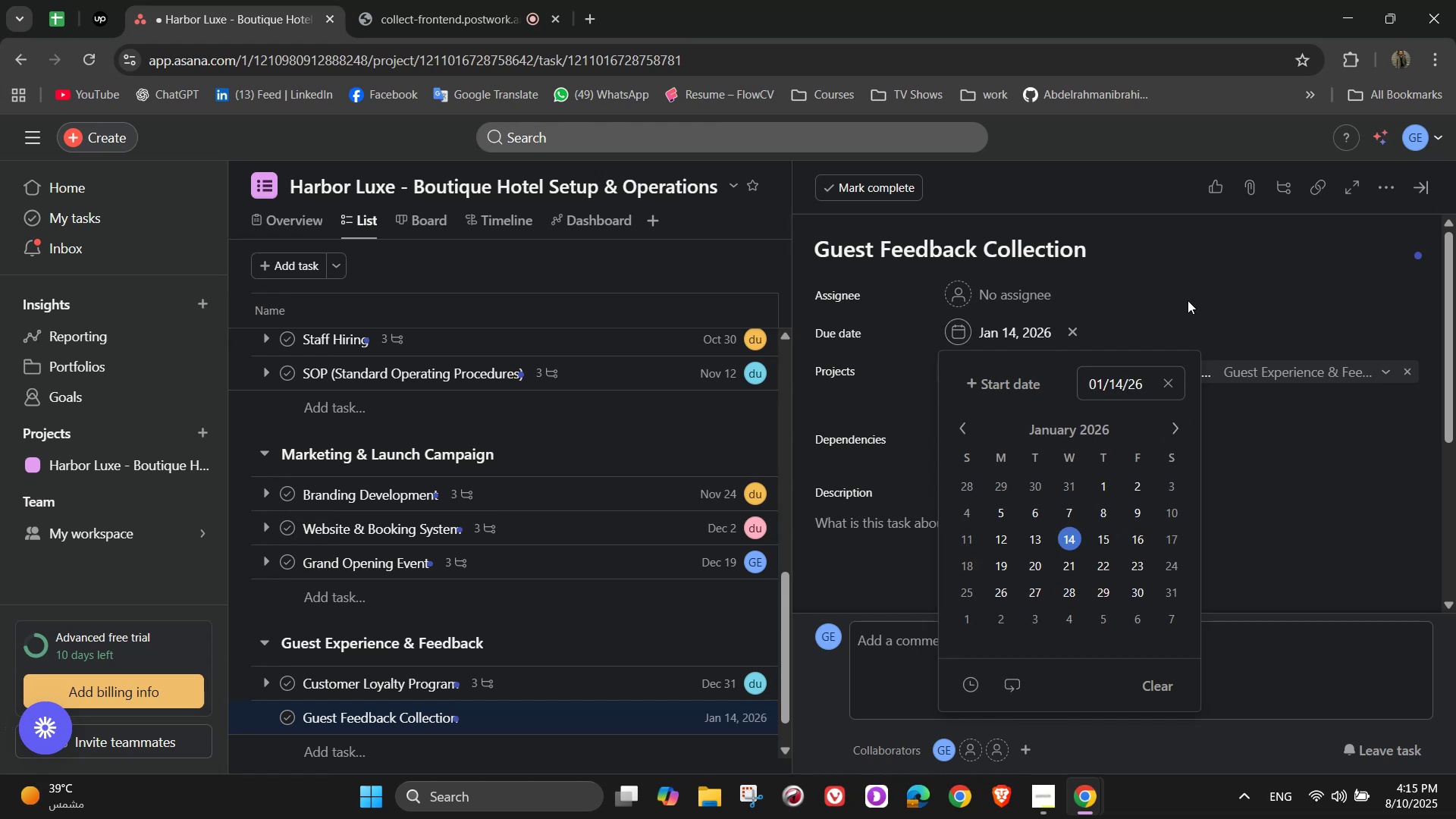 
left_click([1006, 292])
 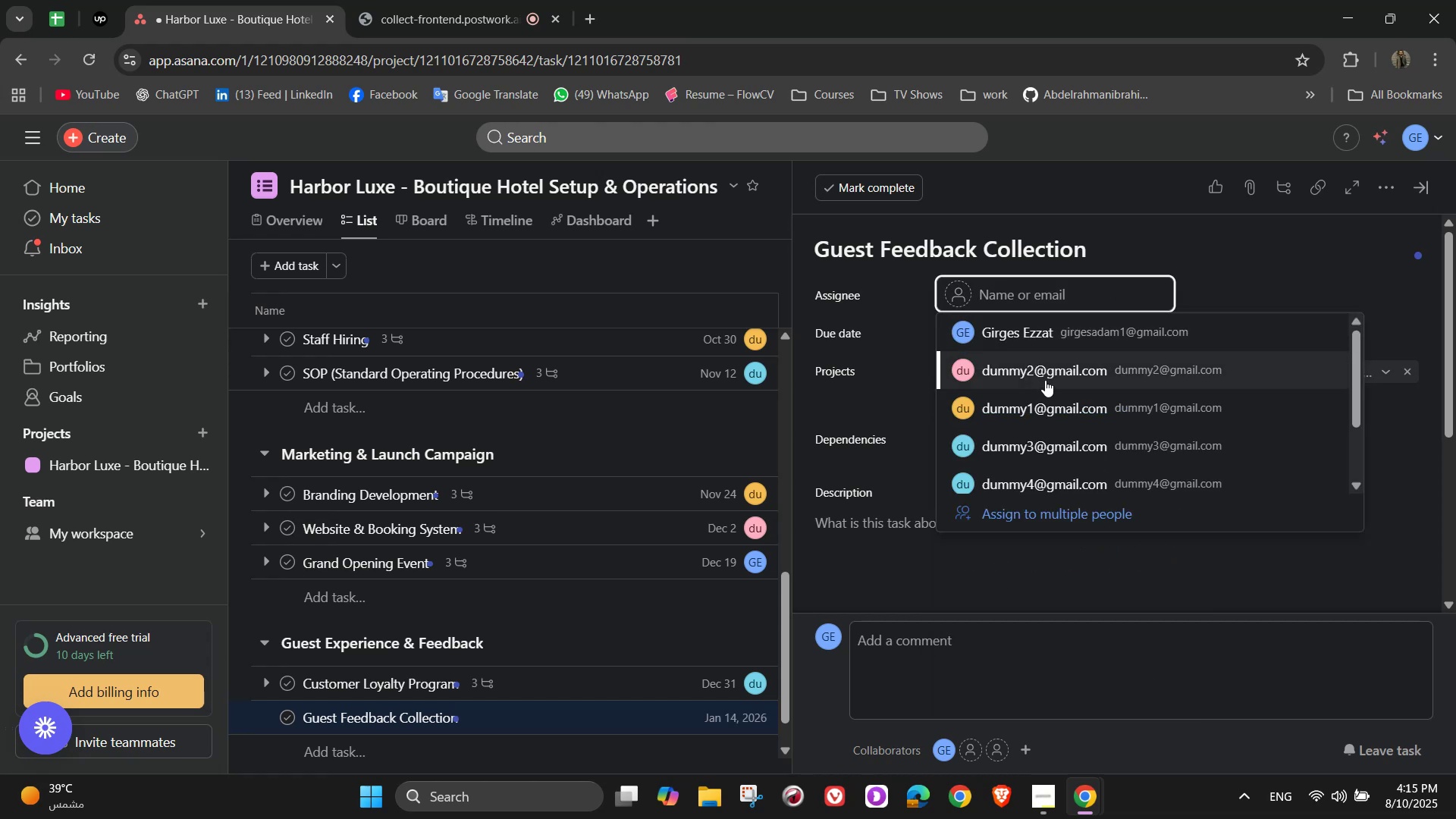 
left_click([1046, 378])
 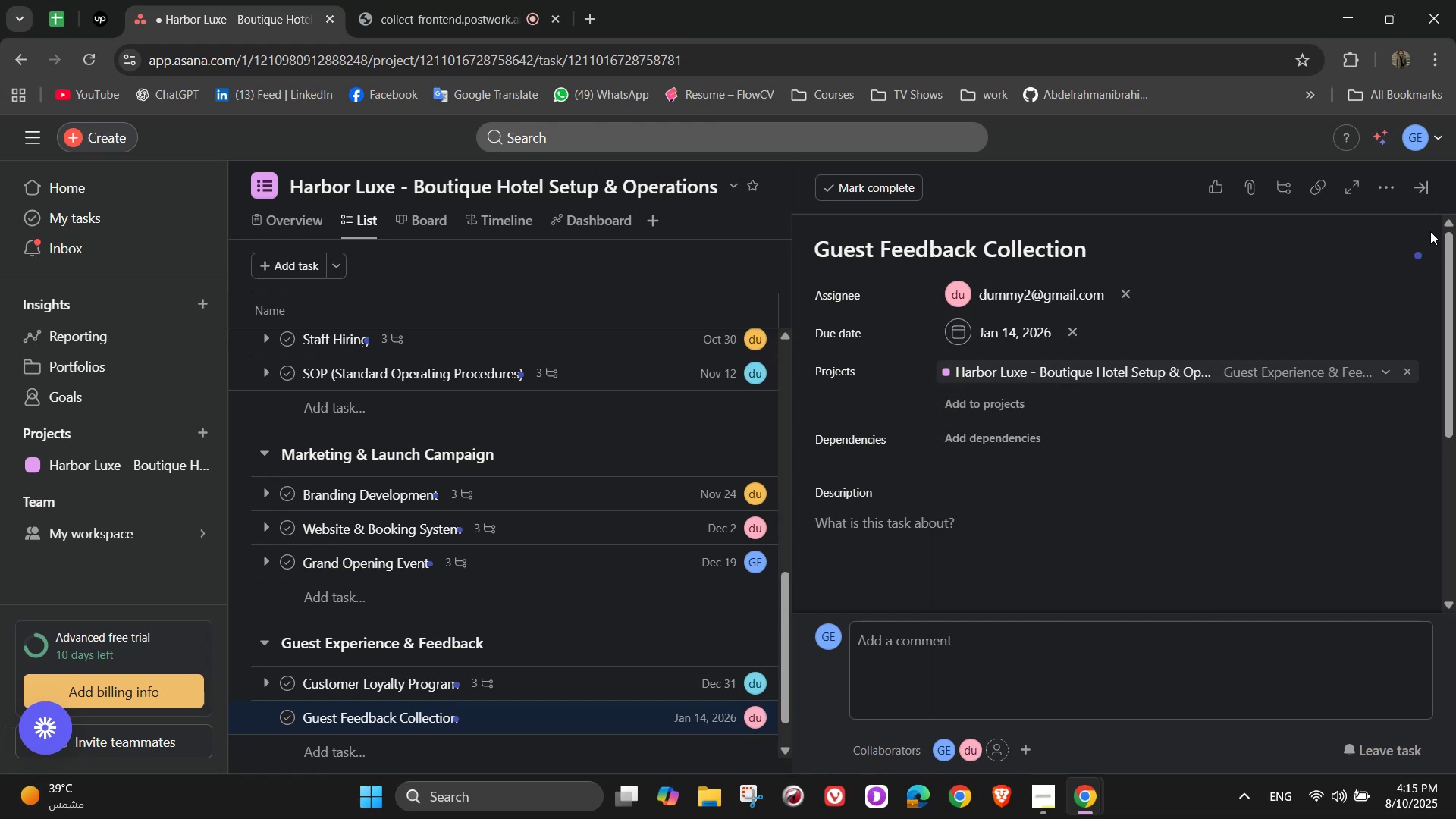 
left_click([1377, 199])
 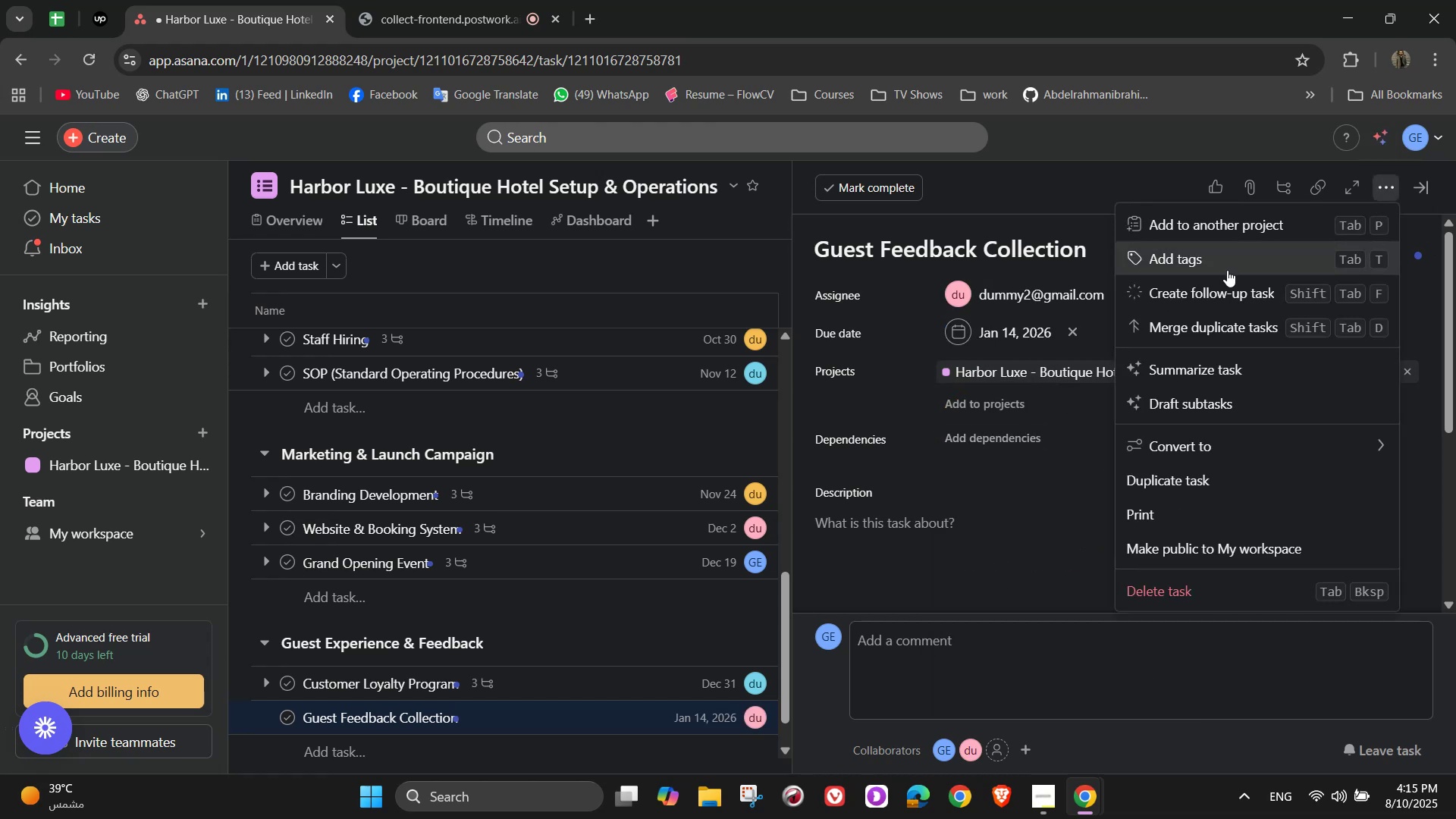 
left_click([1227, 270])
 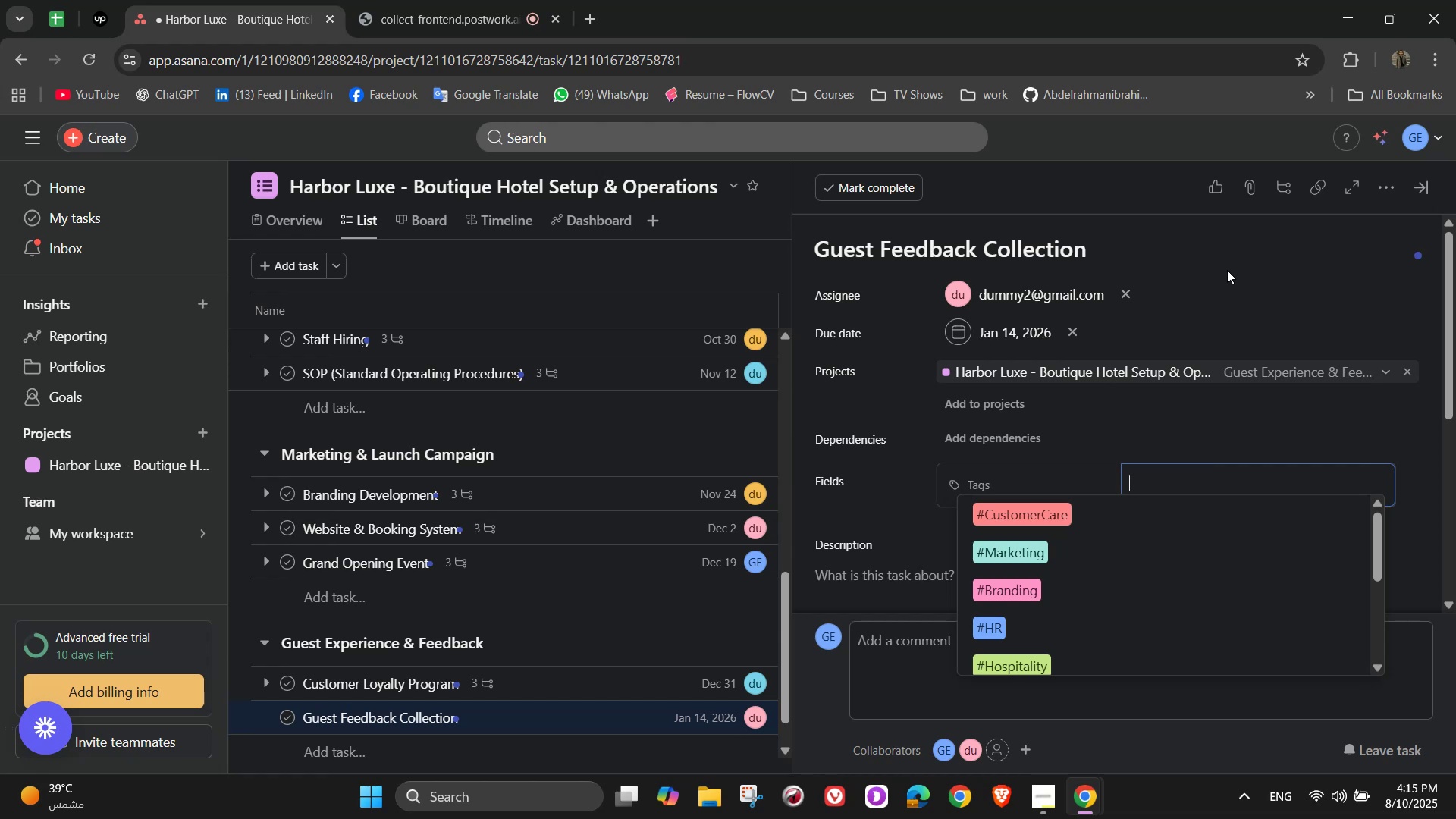 
key(C)
 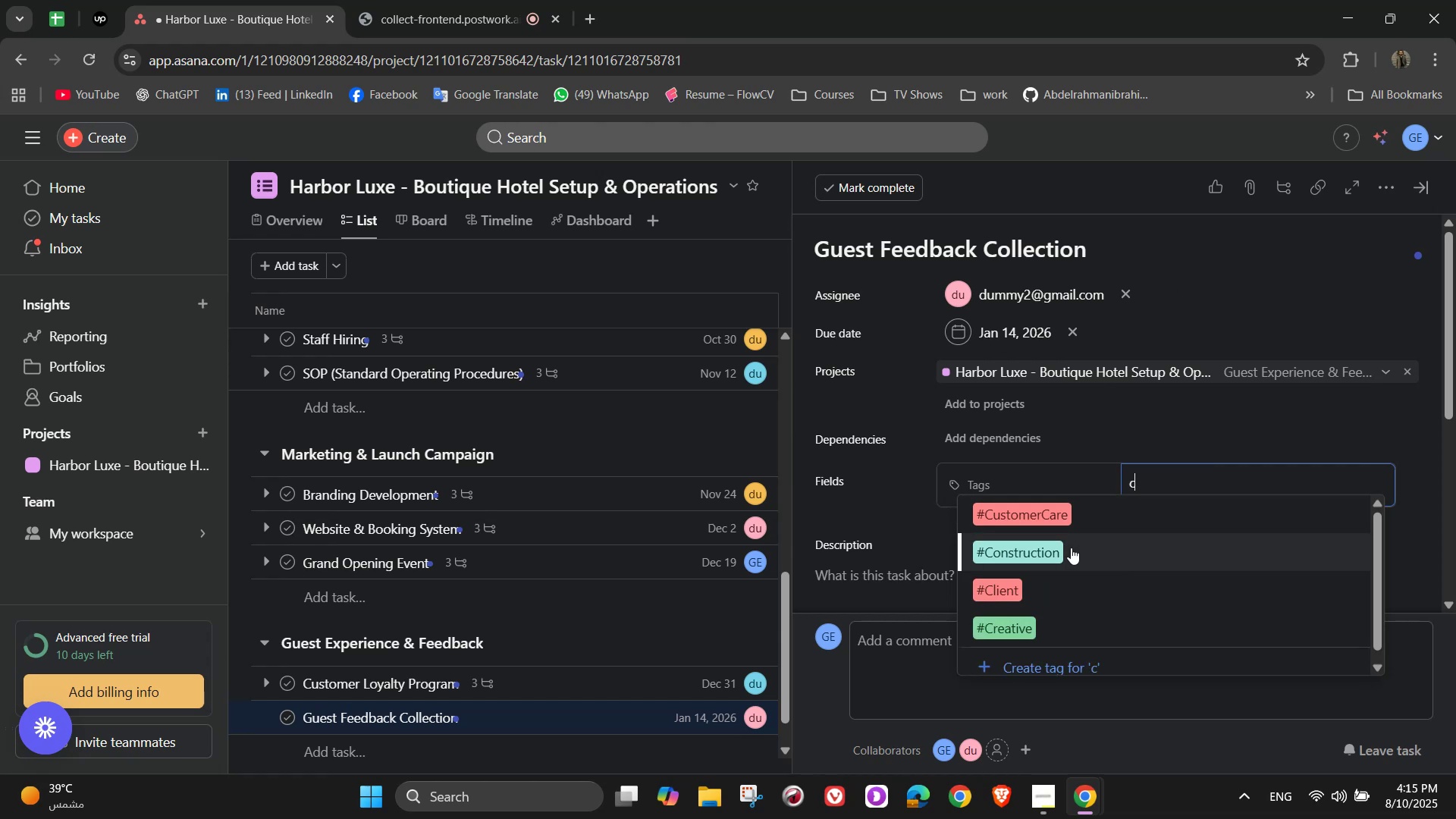 
scroll: coordinate [1064, 515], scroll_direction: down, amount: 1.0
 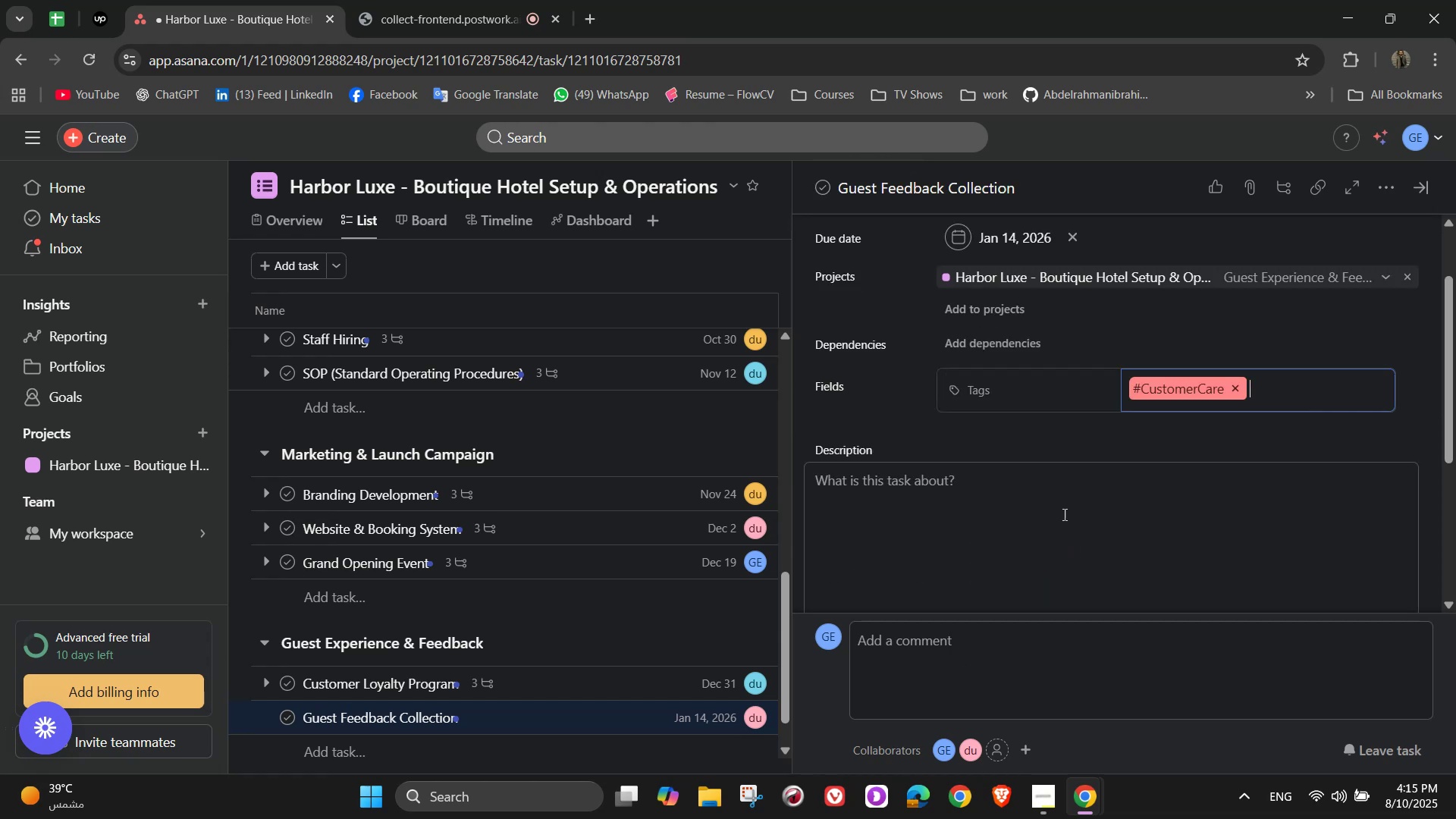 
left_click([1045, 514])
 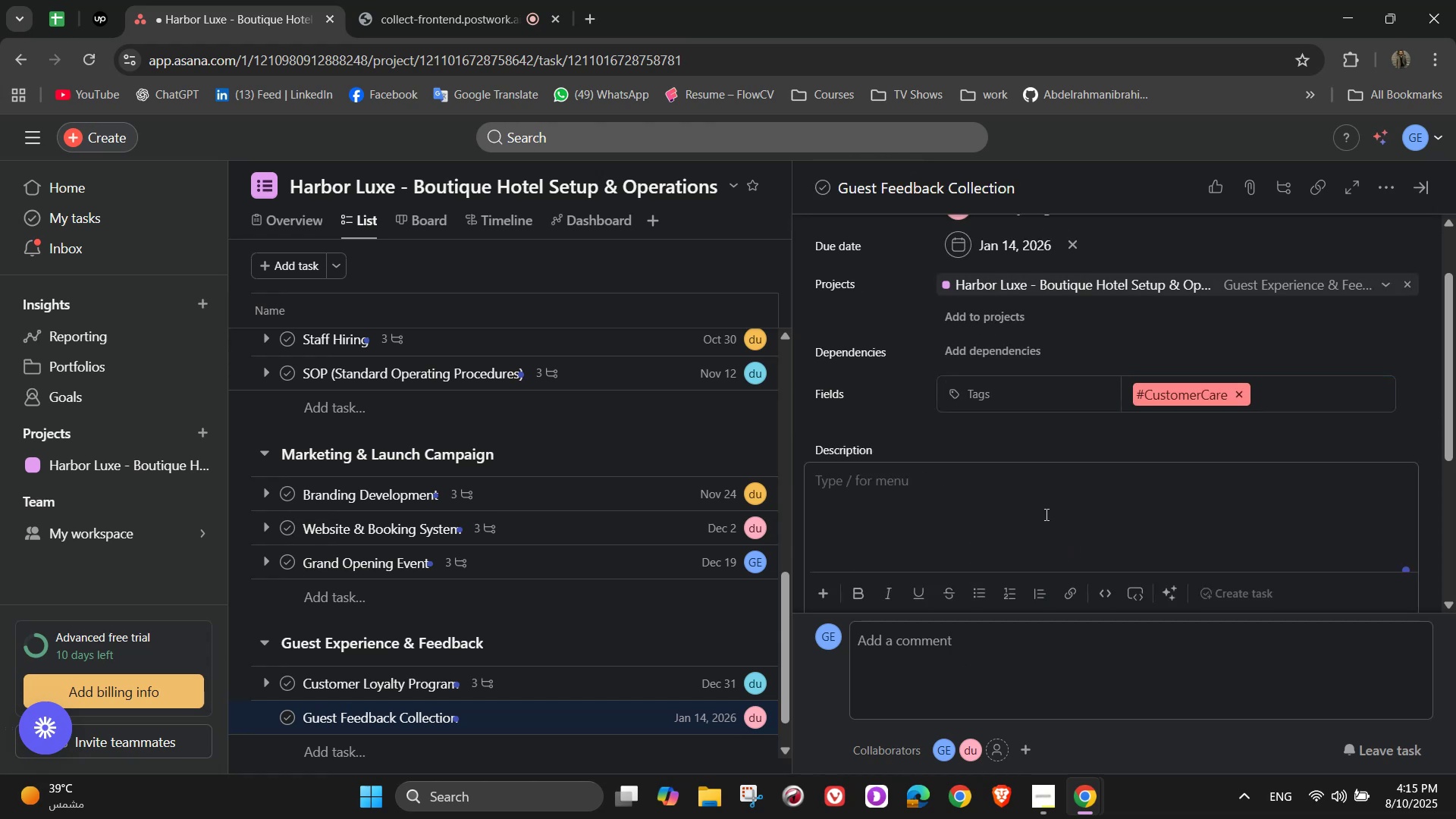 
type(N)
key(Backspace)
type(Monitor guest satisfaction regularly)
 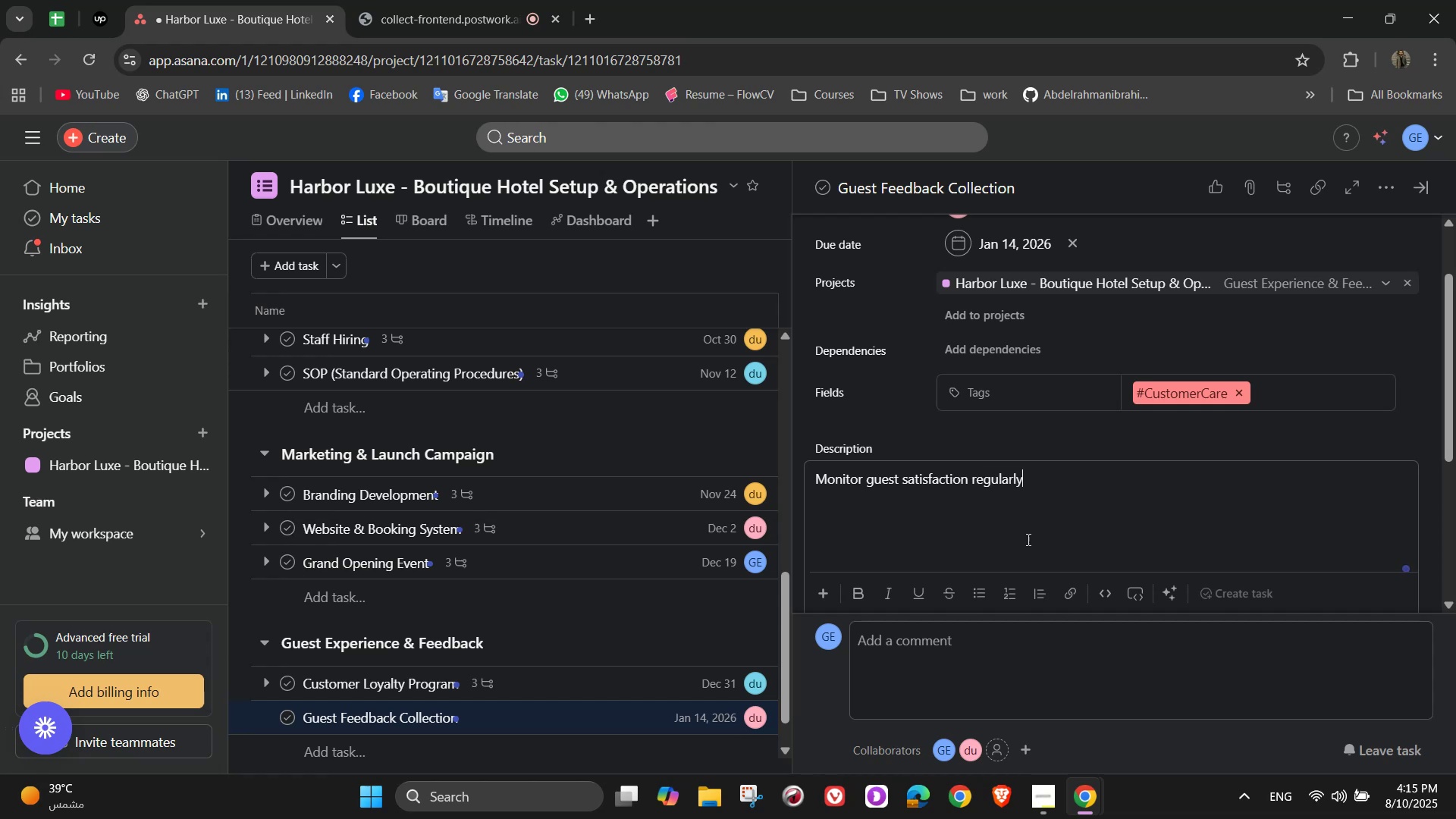 
scroll: coordinate [974, 572], scroll_direction: down, amount: 3.0
 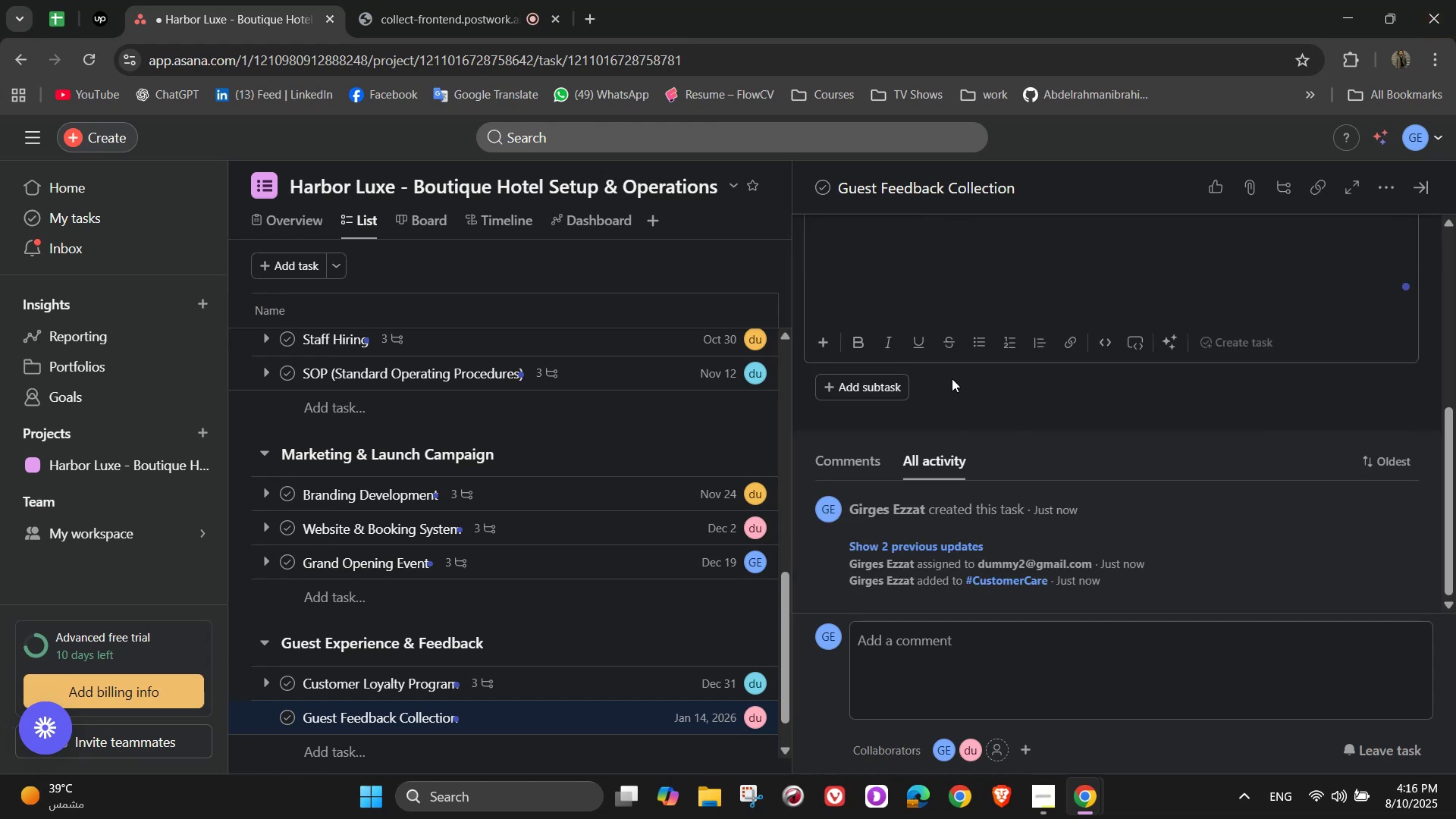 
scroll: coordinate [921, 394], scroll_direction: up, amount: 1.0
 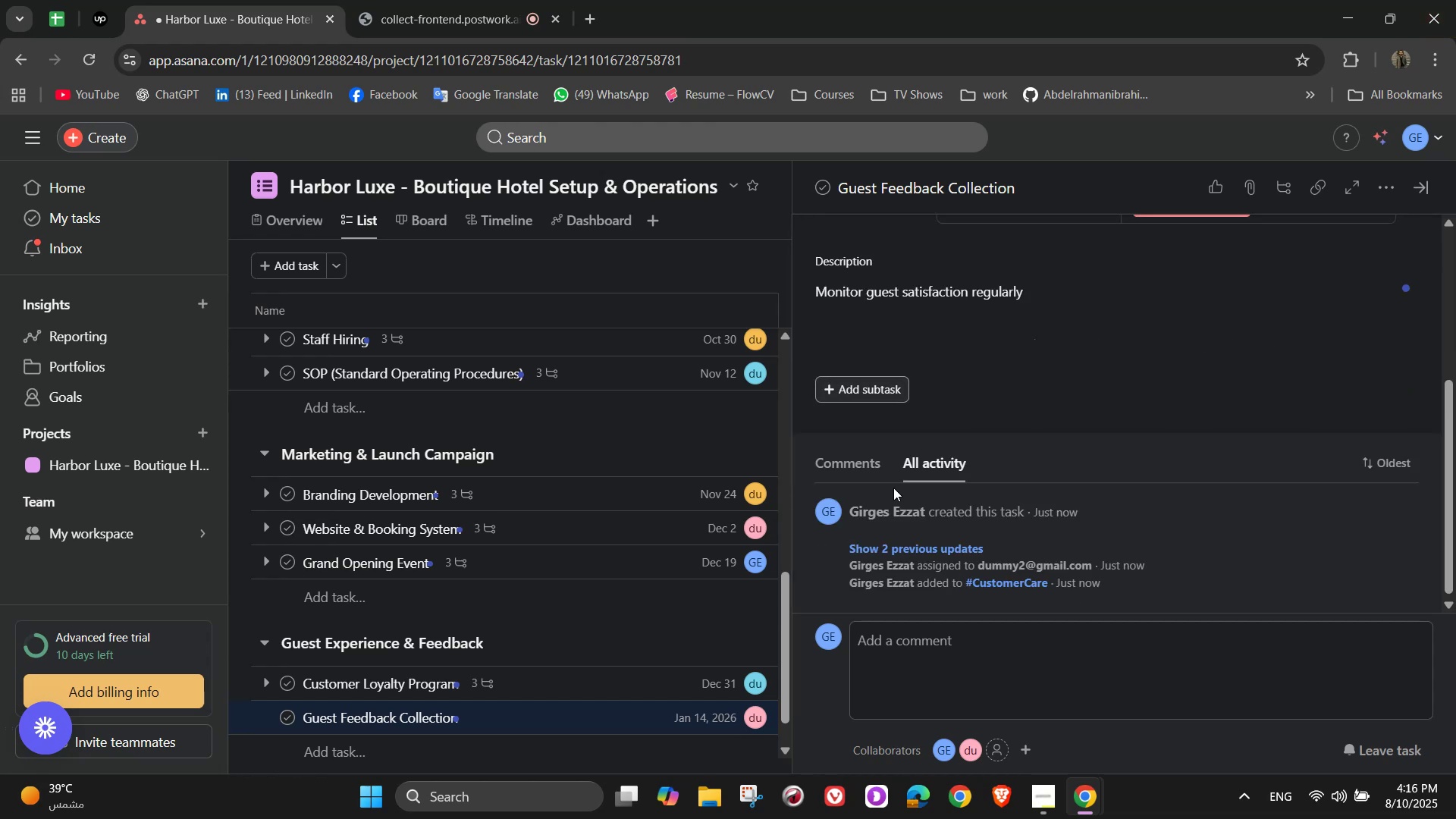 
double_click([877, 384])
 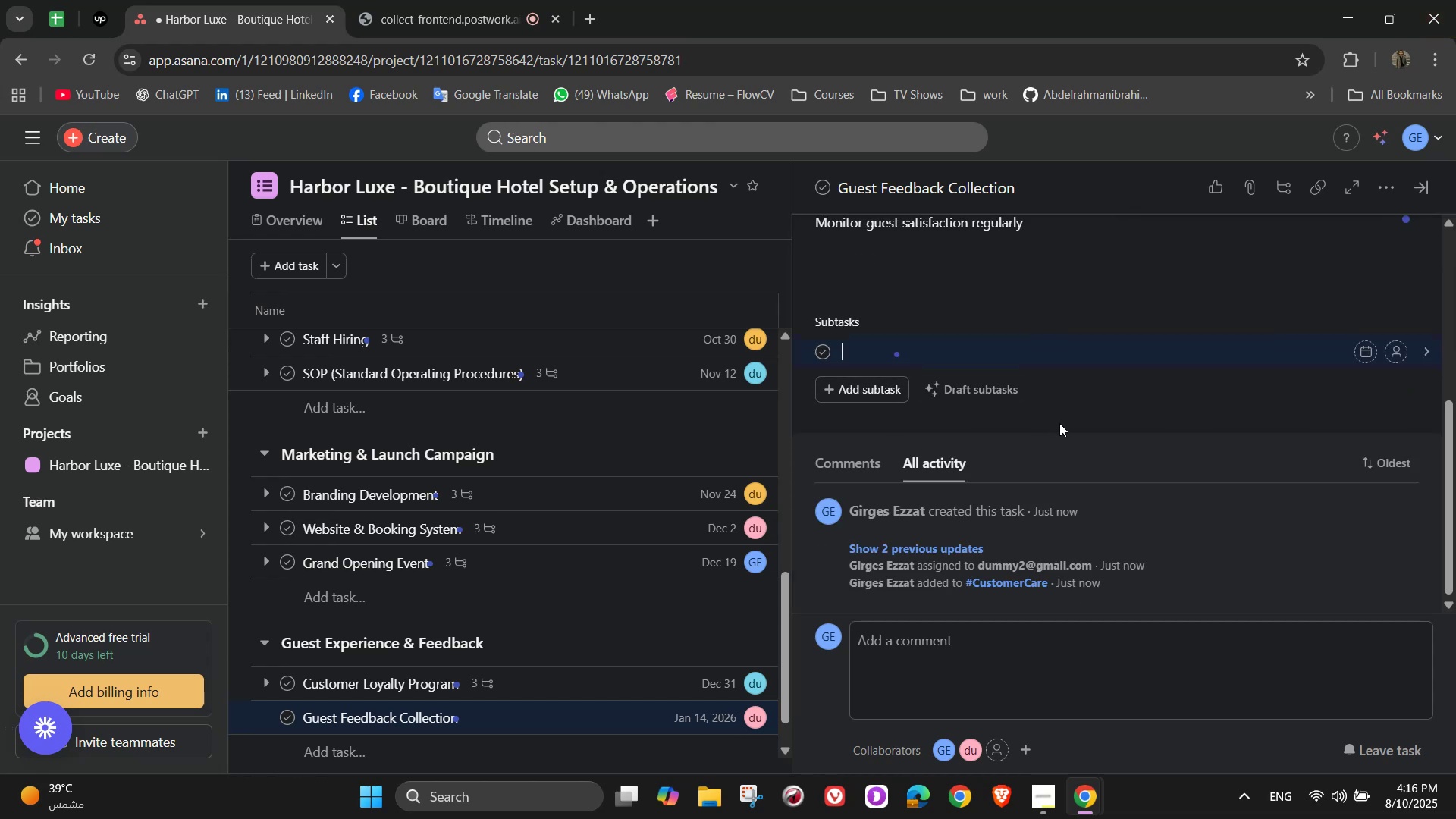 
type(In-room feedback forms)
 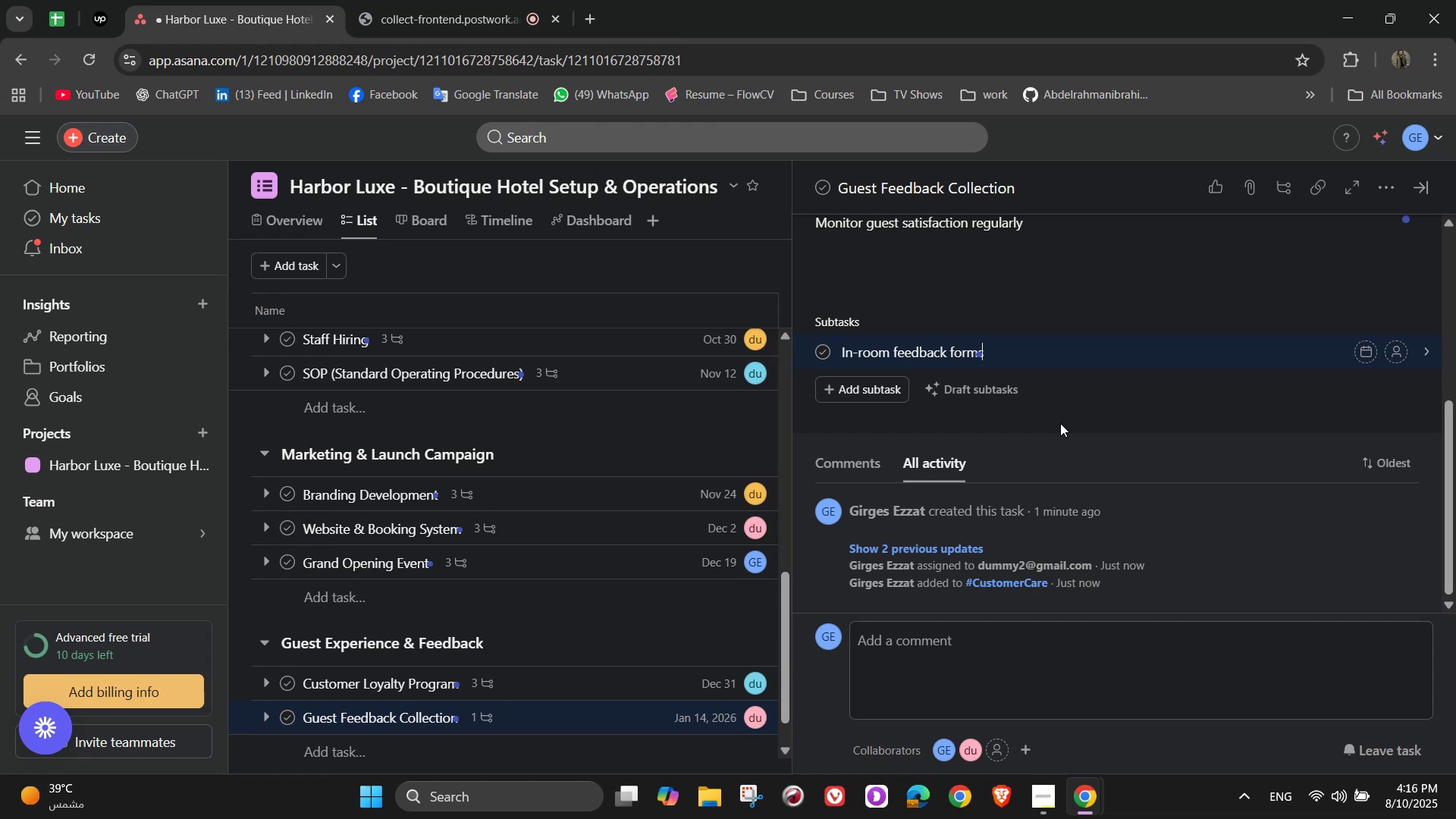 
key(NumpadEnter)
type(Post-stay follow-up emails)
 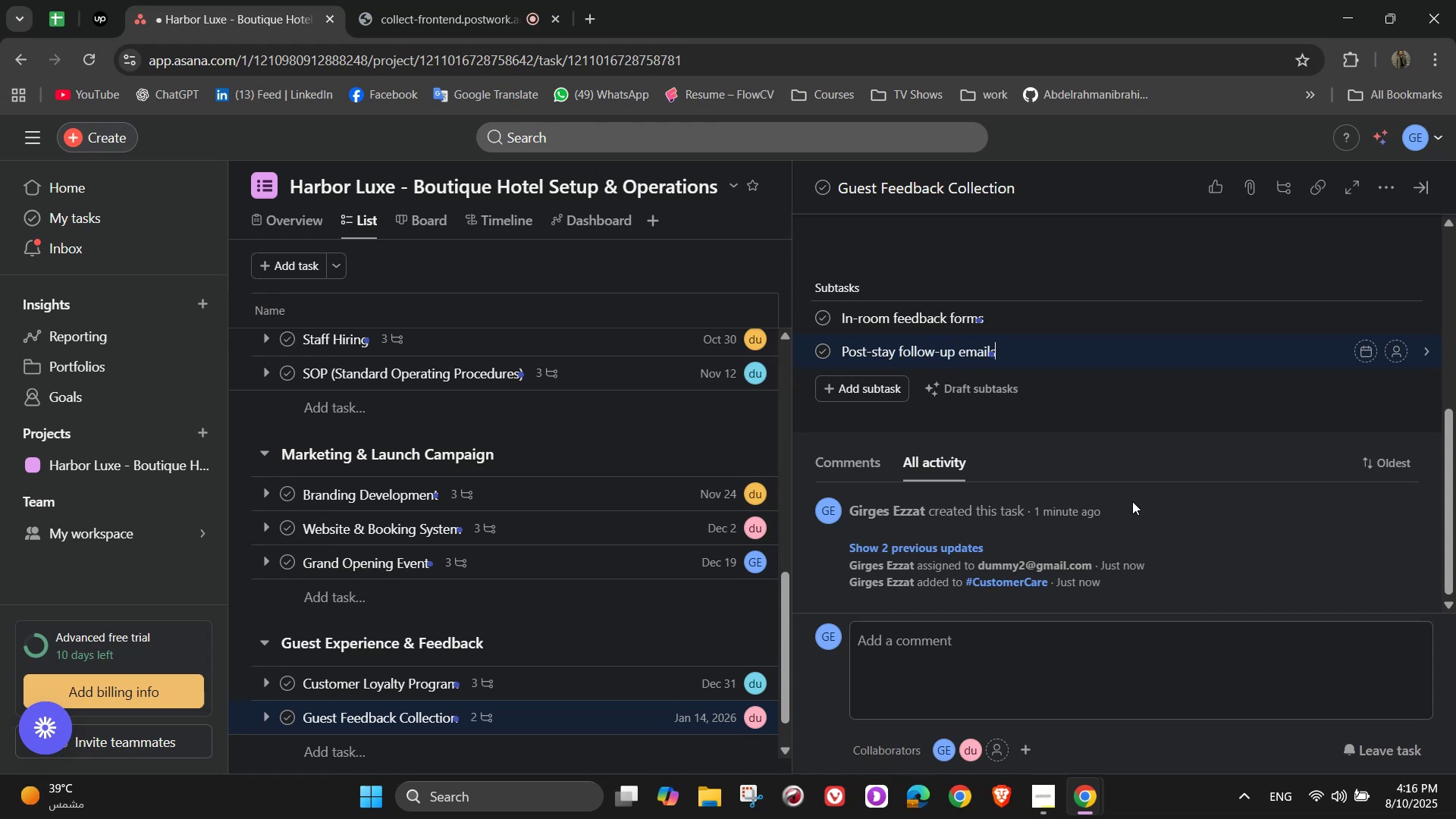 
key(Enter)
 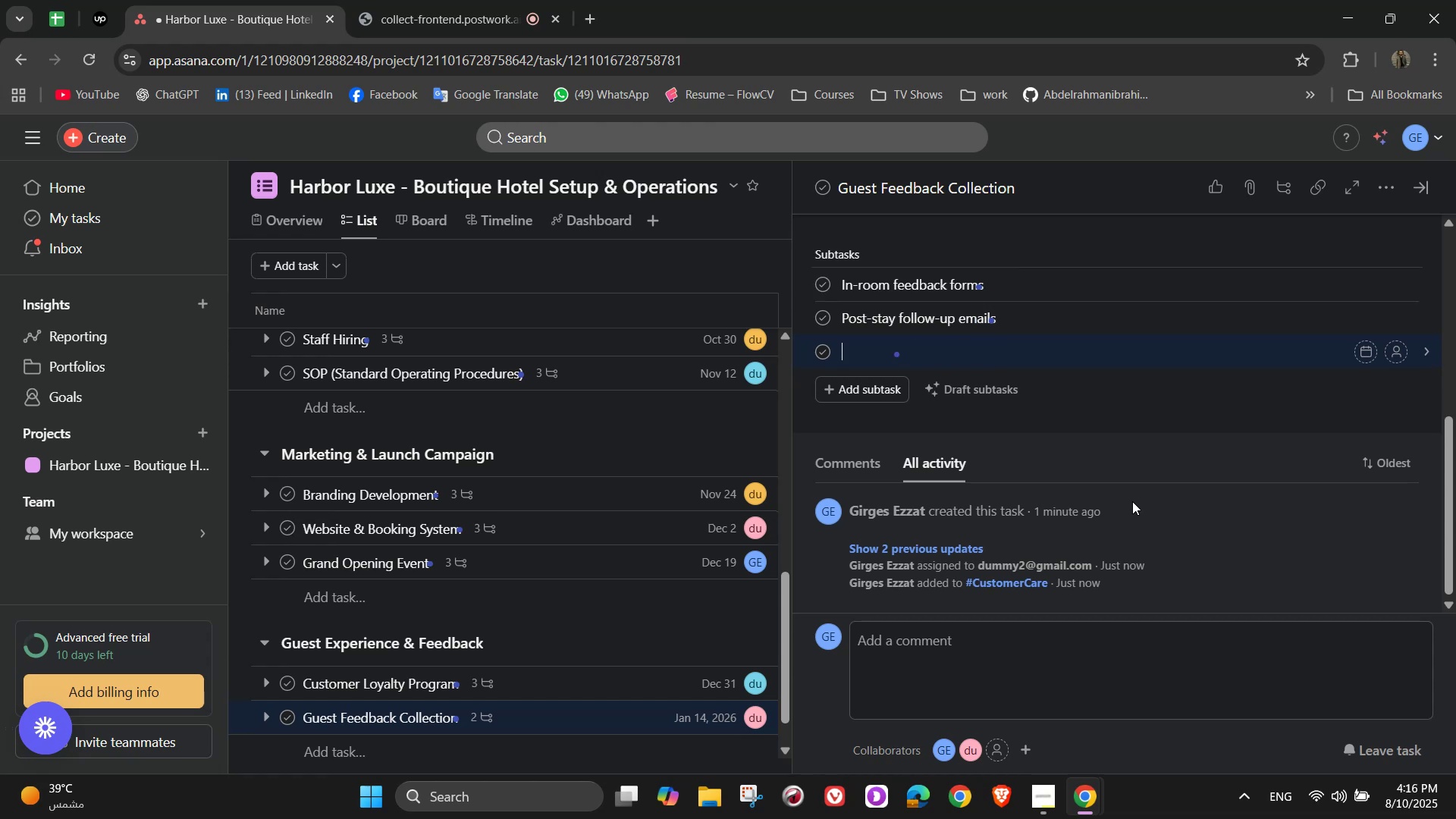 
type(Sp)
key(Backspace)
type(ocial media and revier)
key(Backspace)
type(w platform monitoring)
 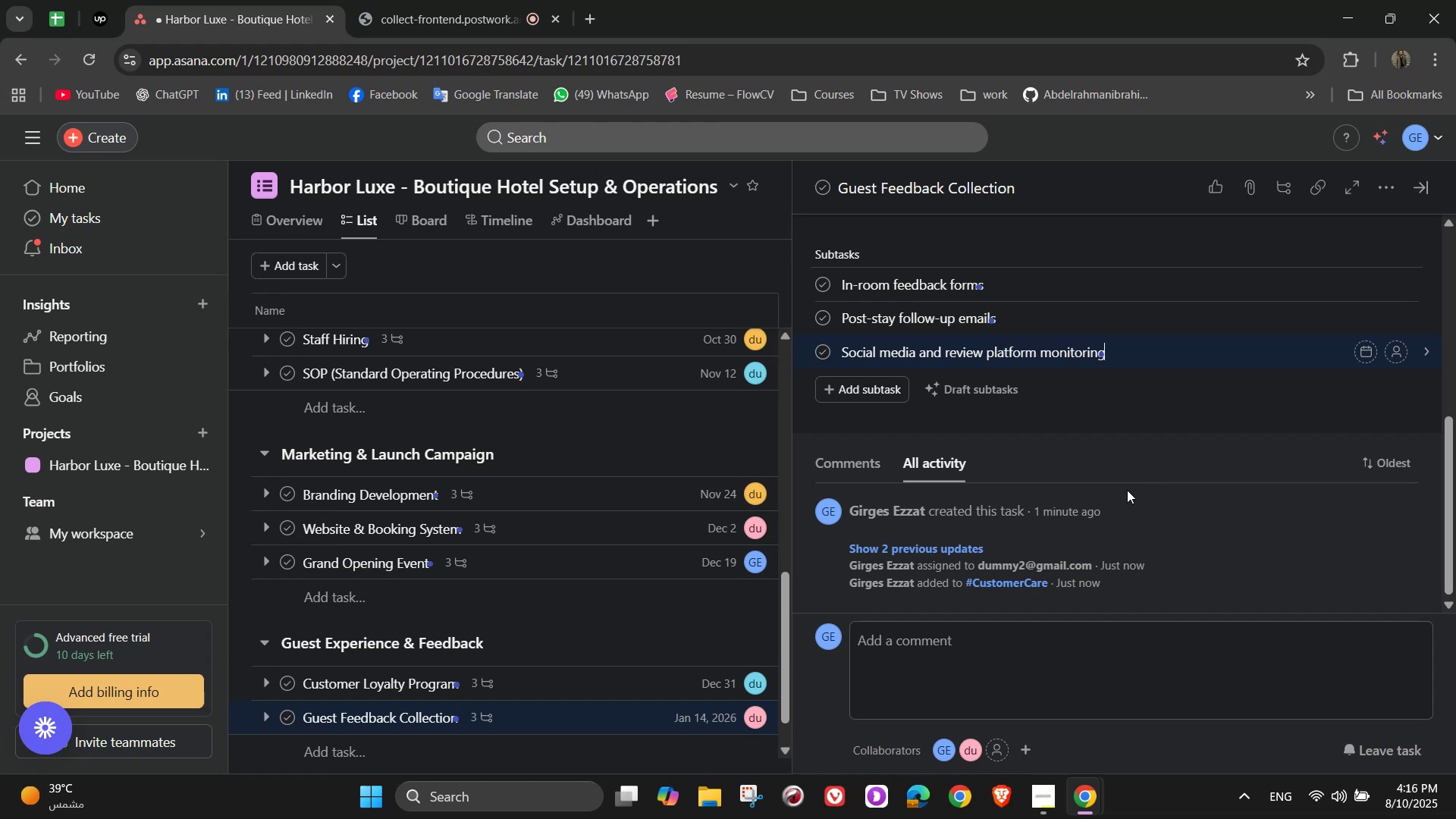 
scroll: coordinate [1376, 384], scroll_direction: up, amount: 3.0
 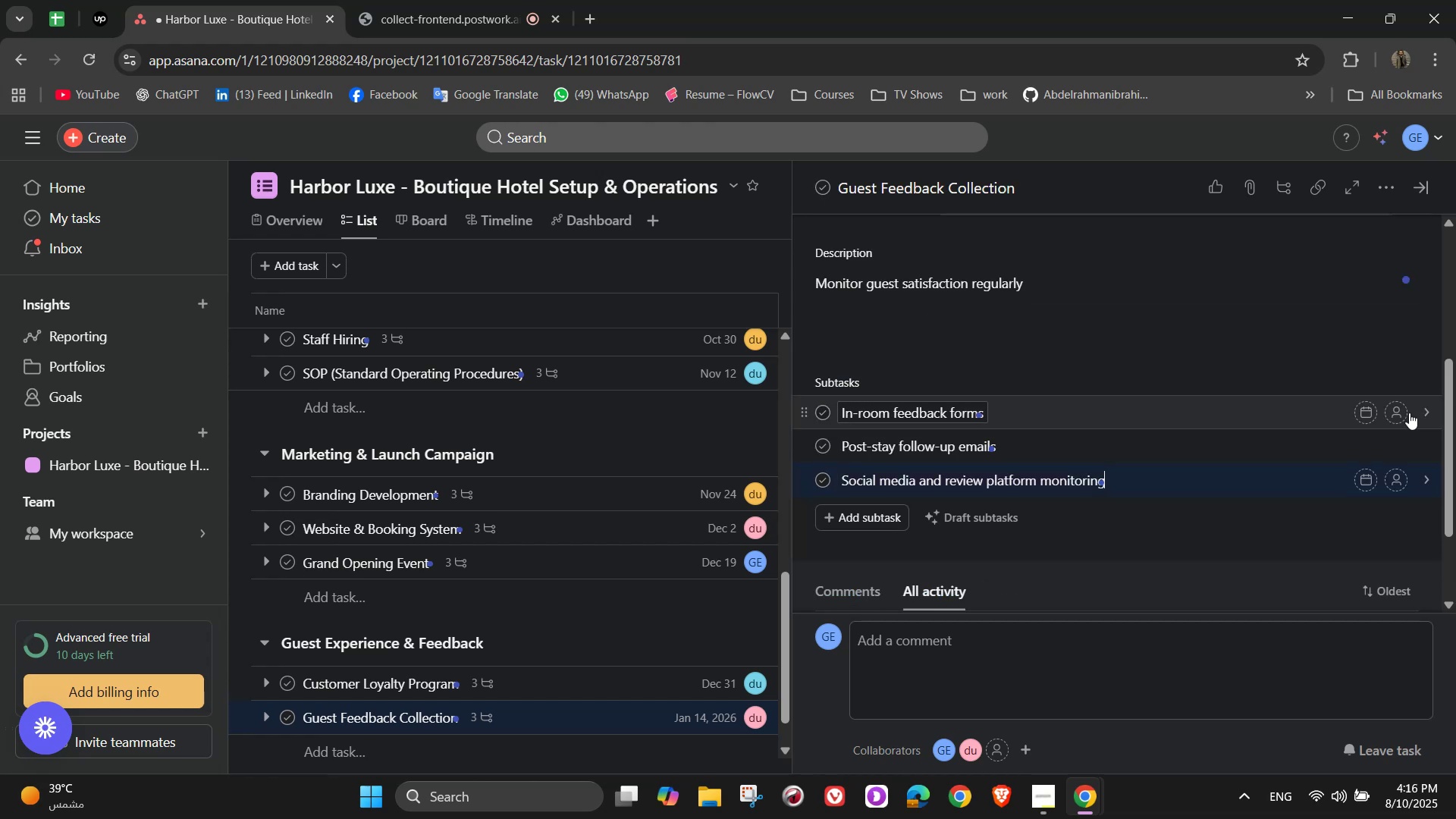 
left_click([1395, 413])
 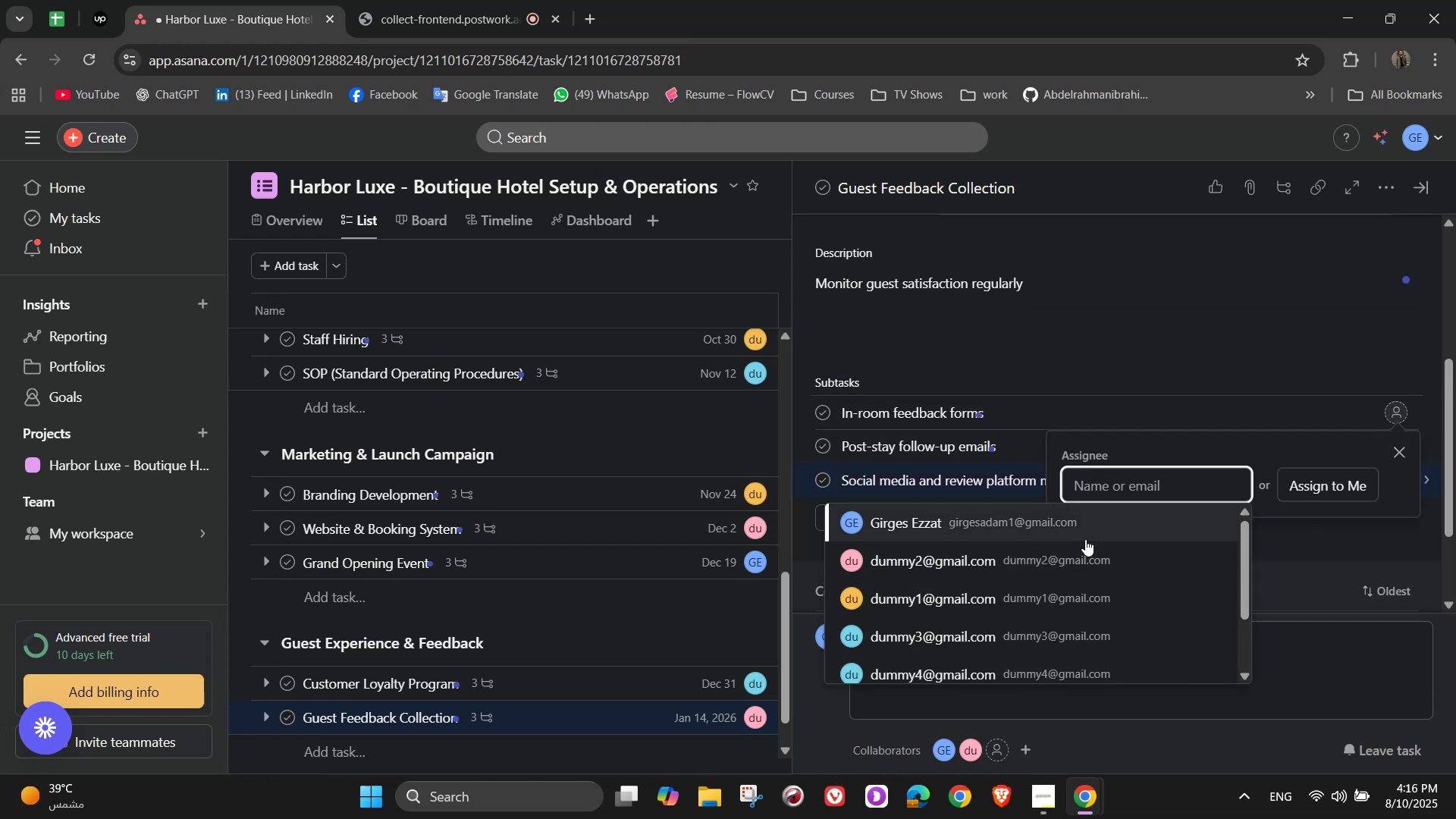 
left_click([1089, 552])
 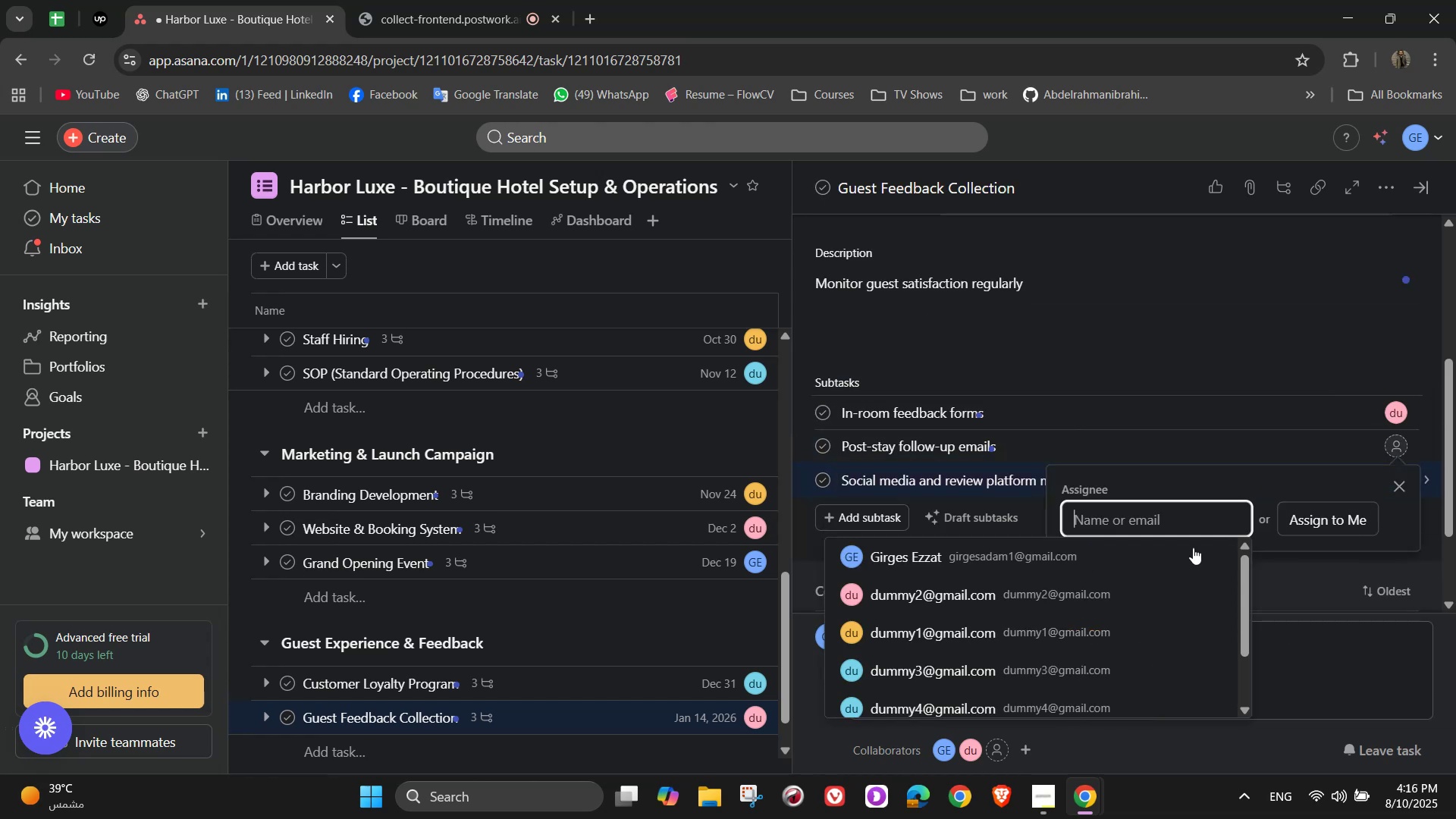 
left_click([1096, 624])
 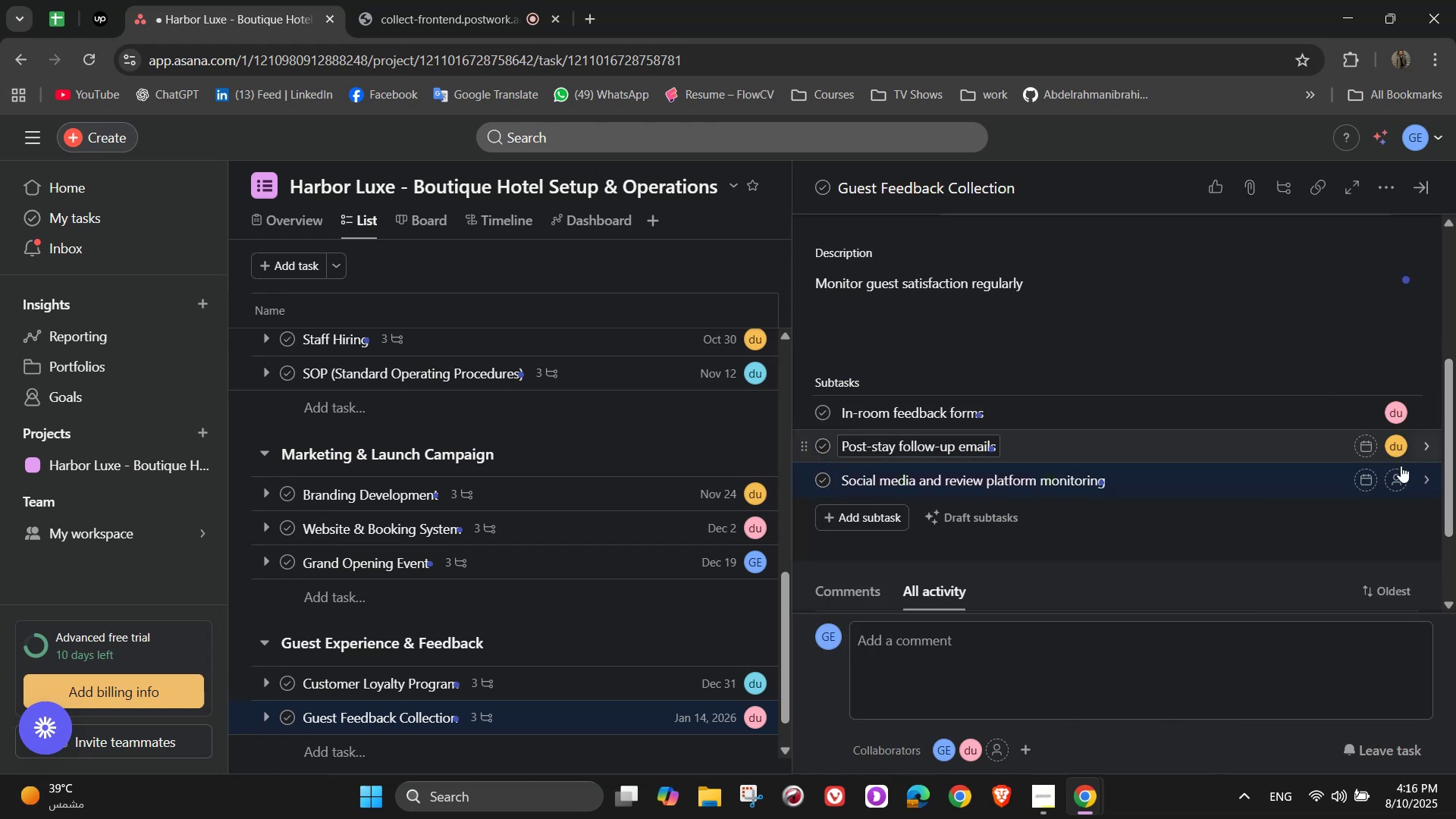 
left_click([1392, 475])
 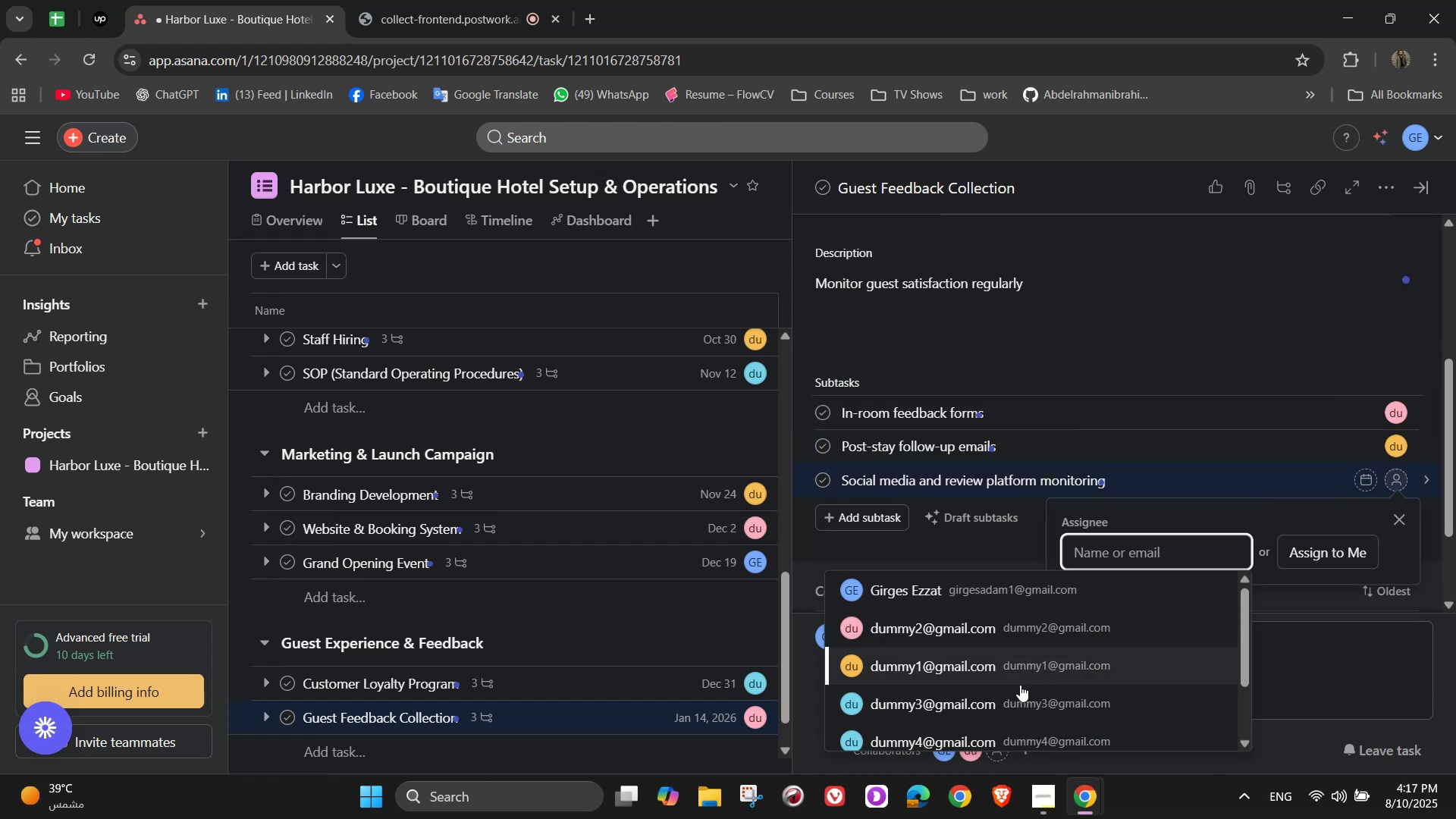 
left_click([1021, 700])
 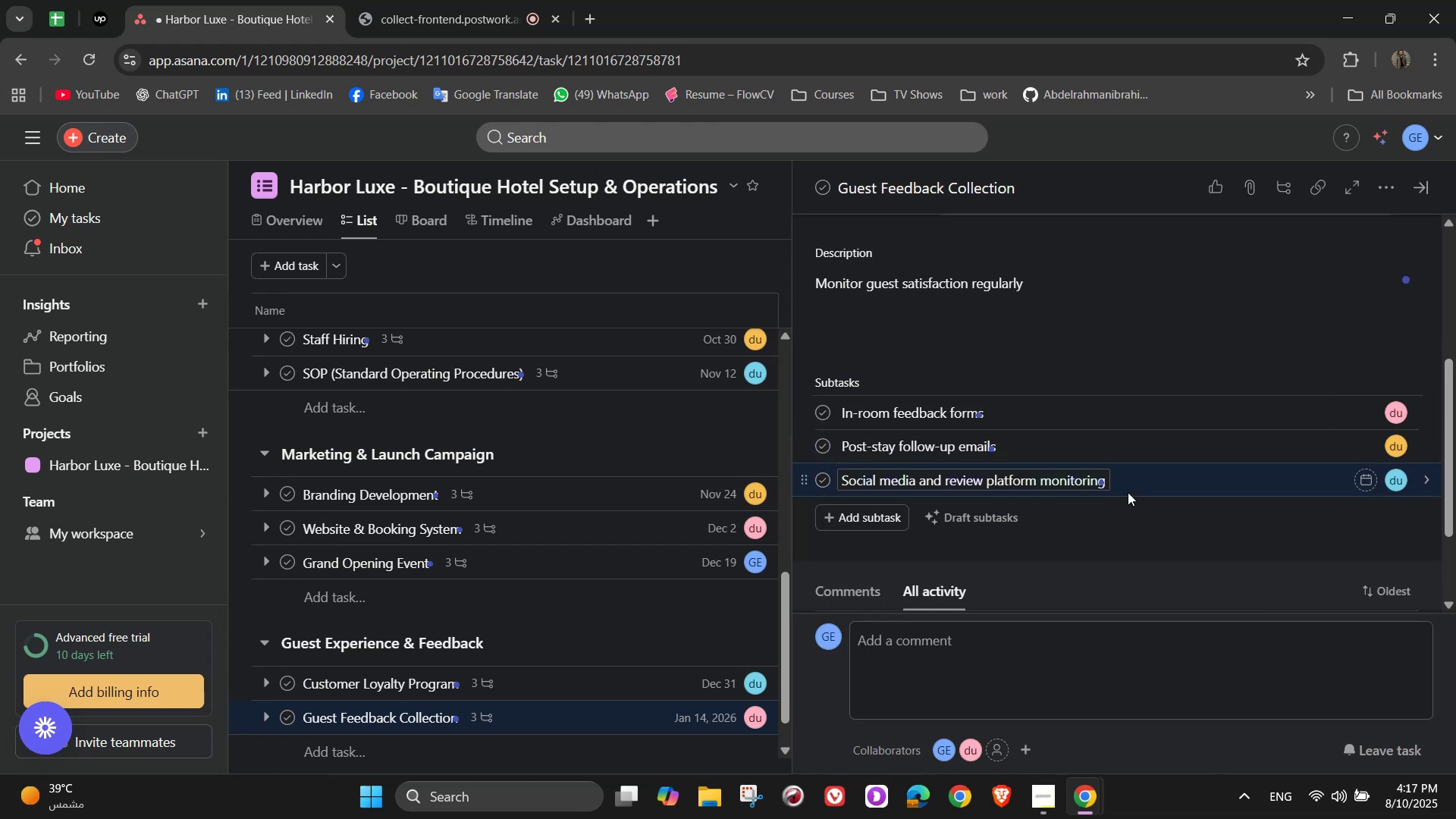 
scroll: coordinate [1130, 489], scroll_direction: up, amount: 3.0
 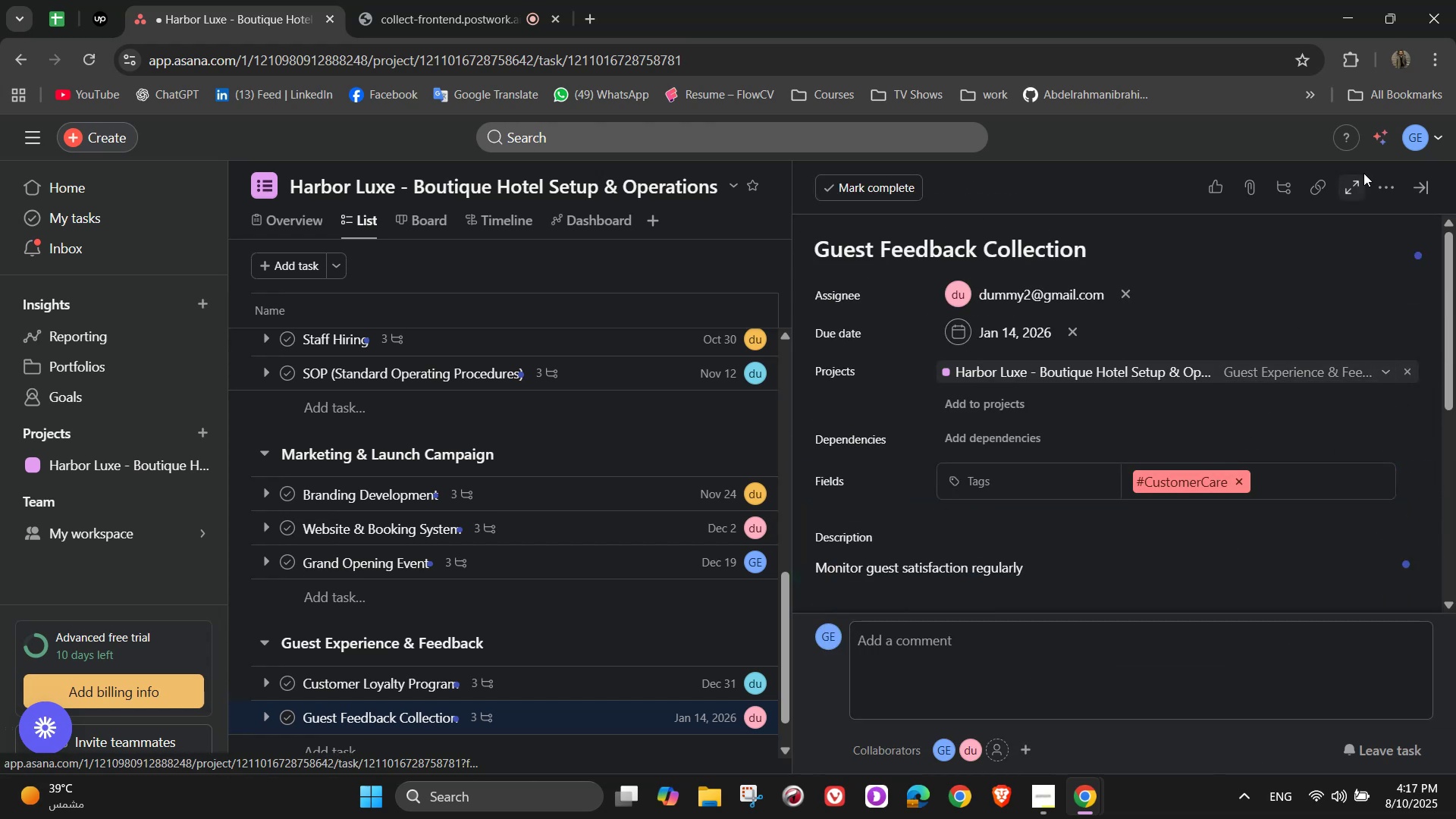 
left_click([1374, 186])
 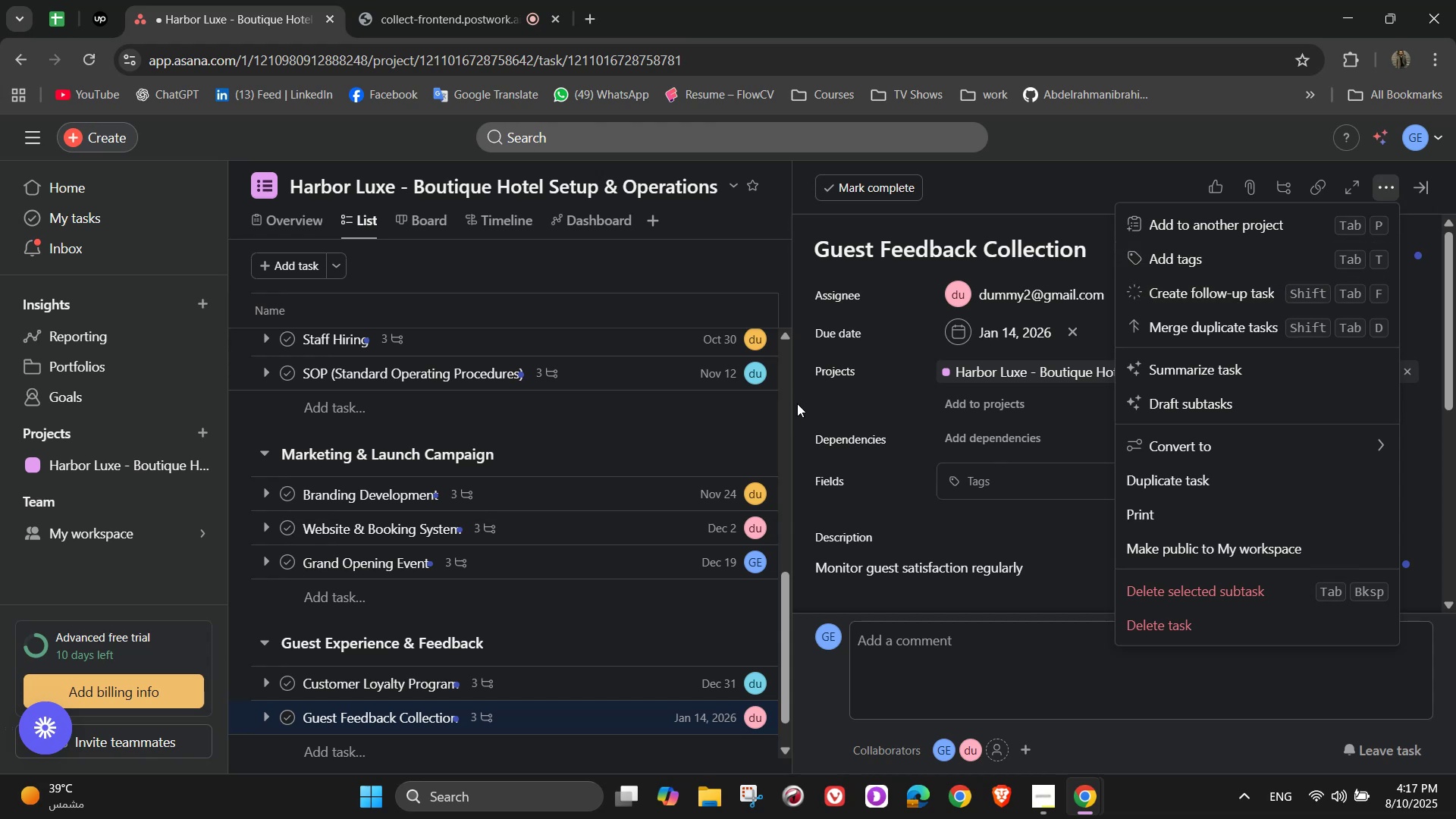 
left_click([991, 535])
 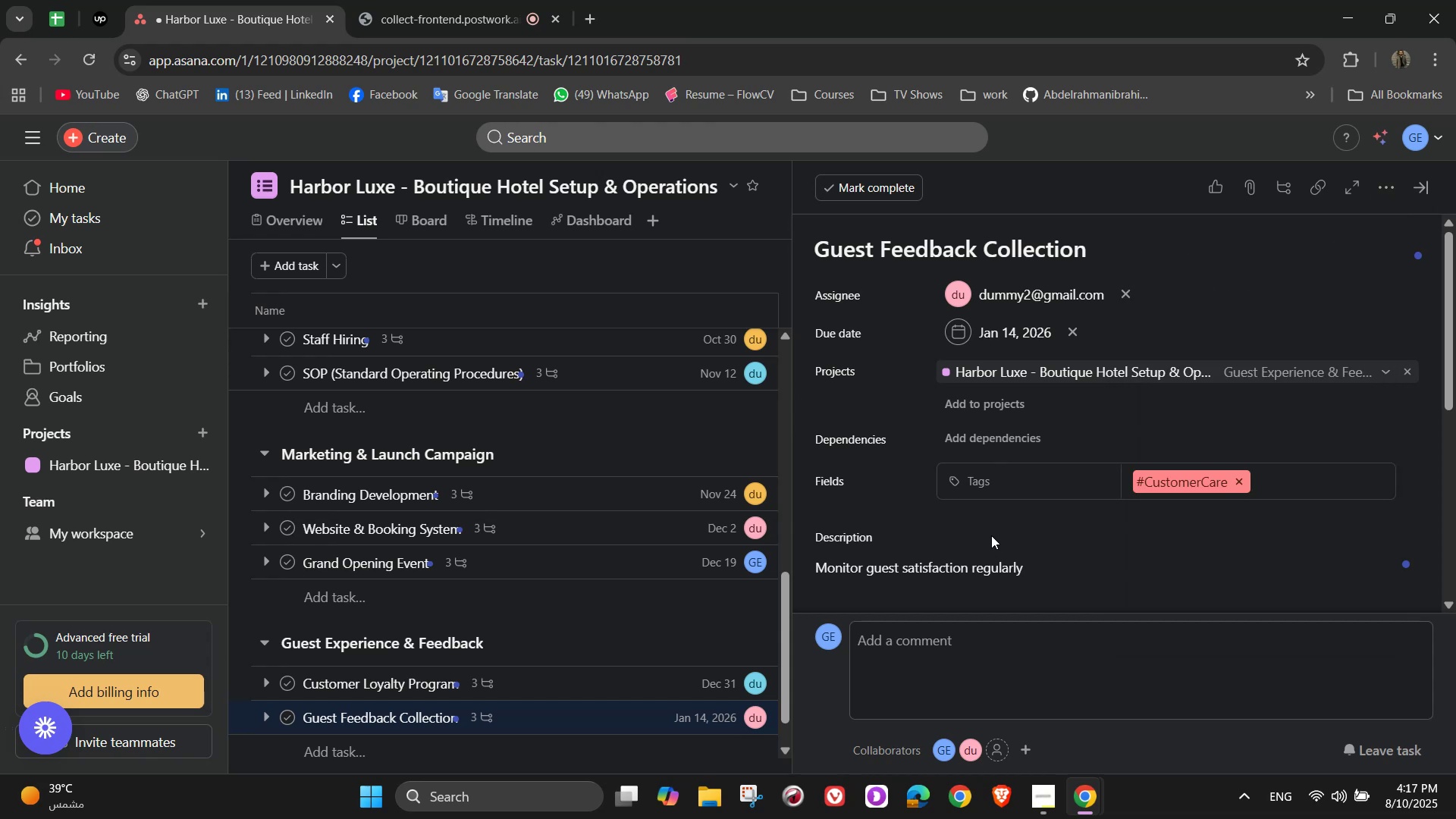 
scroll: coordinate [996, 529], scroll_direction: down, amount: 4.0
 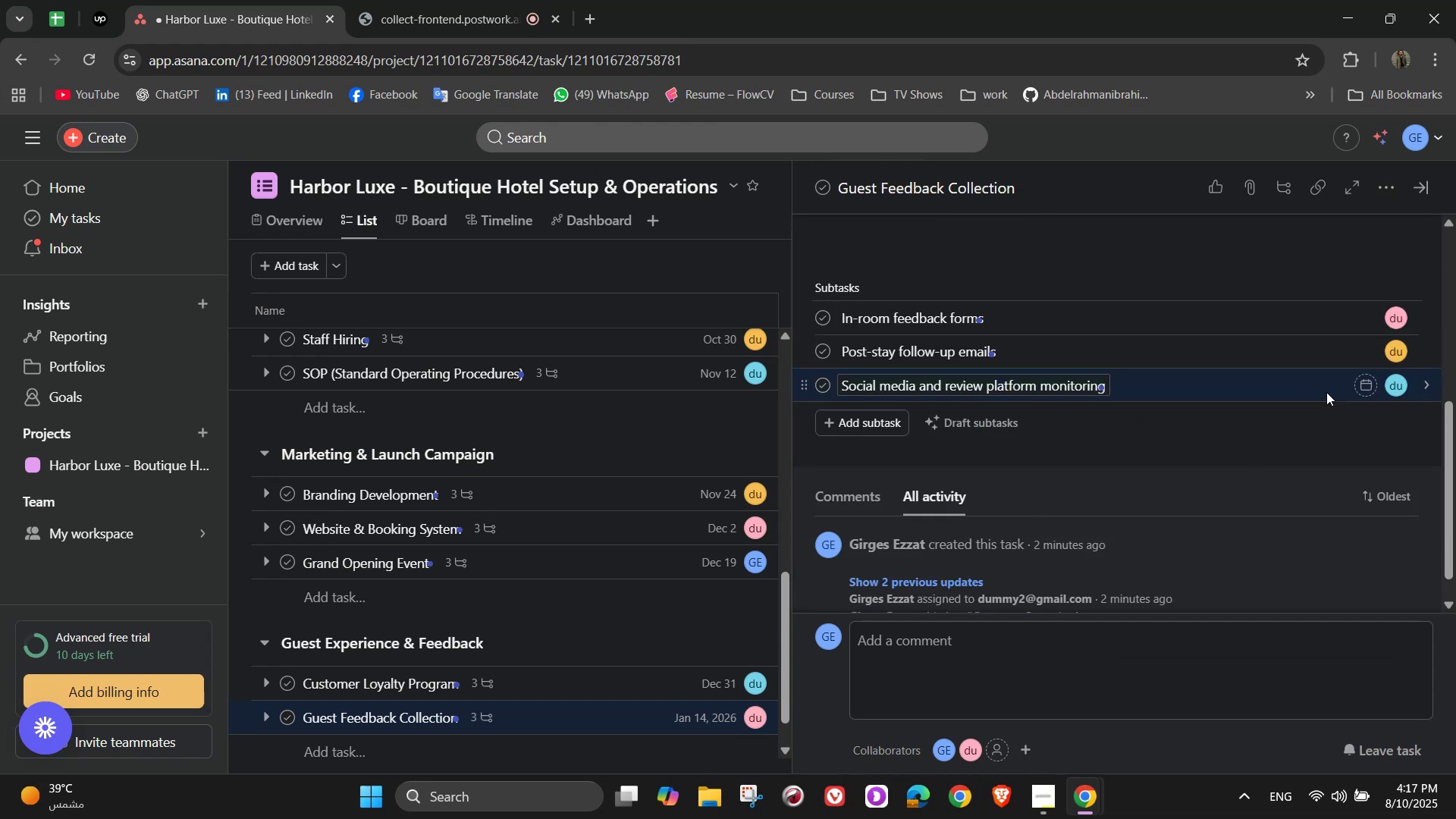 
scroll: coordinate [1365, 368], scroll_direction: up, amount: 7.0
 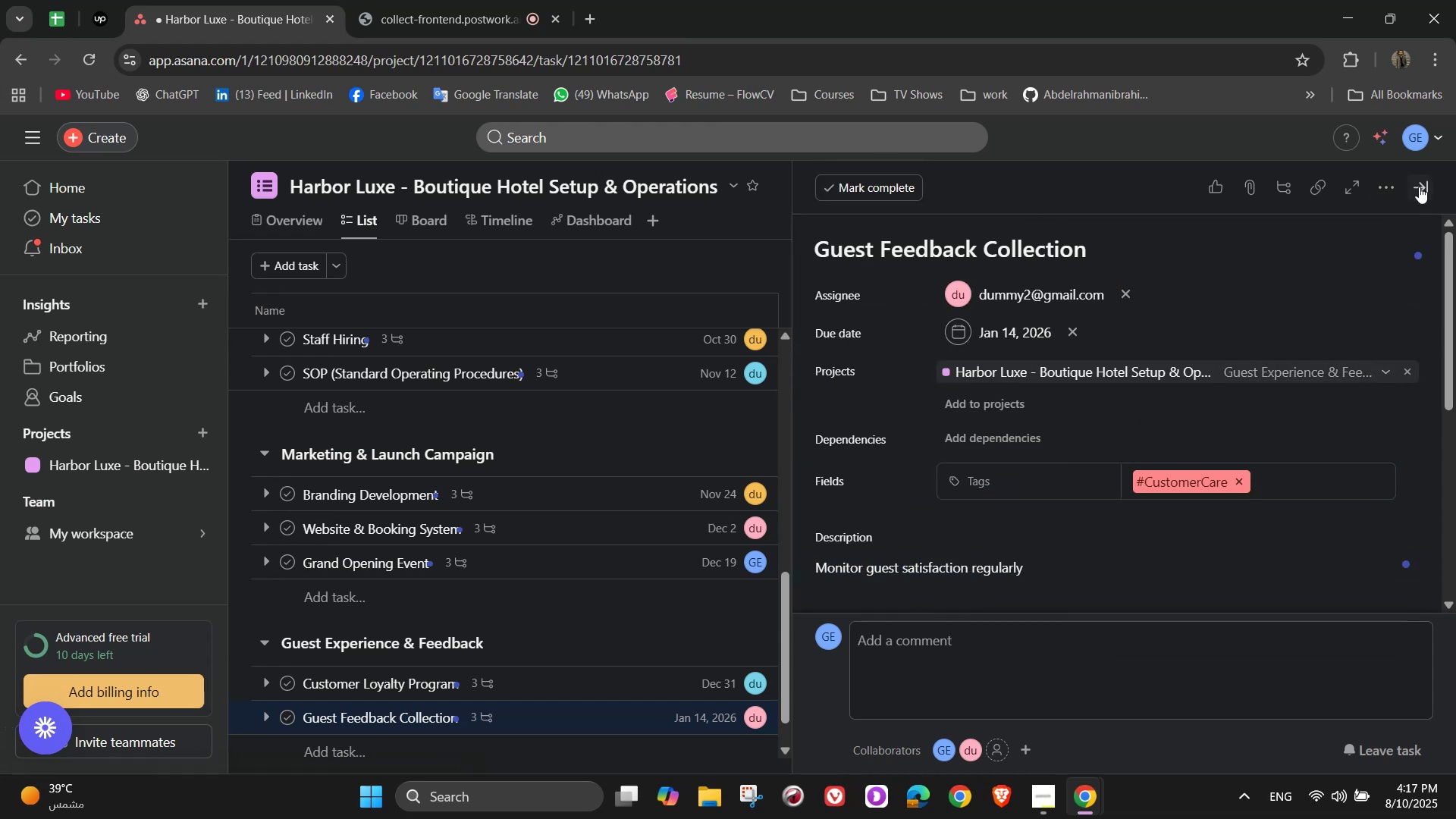 
left_click([1419, 187])
 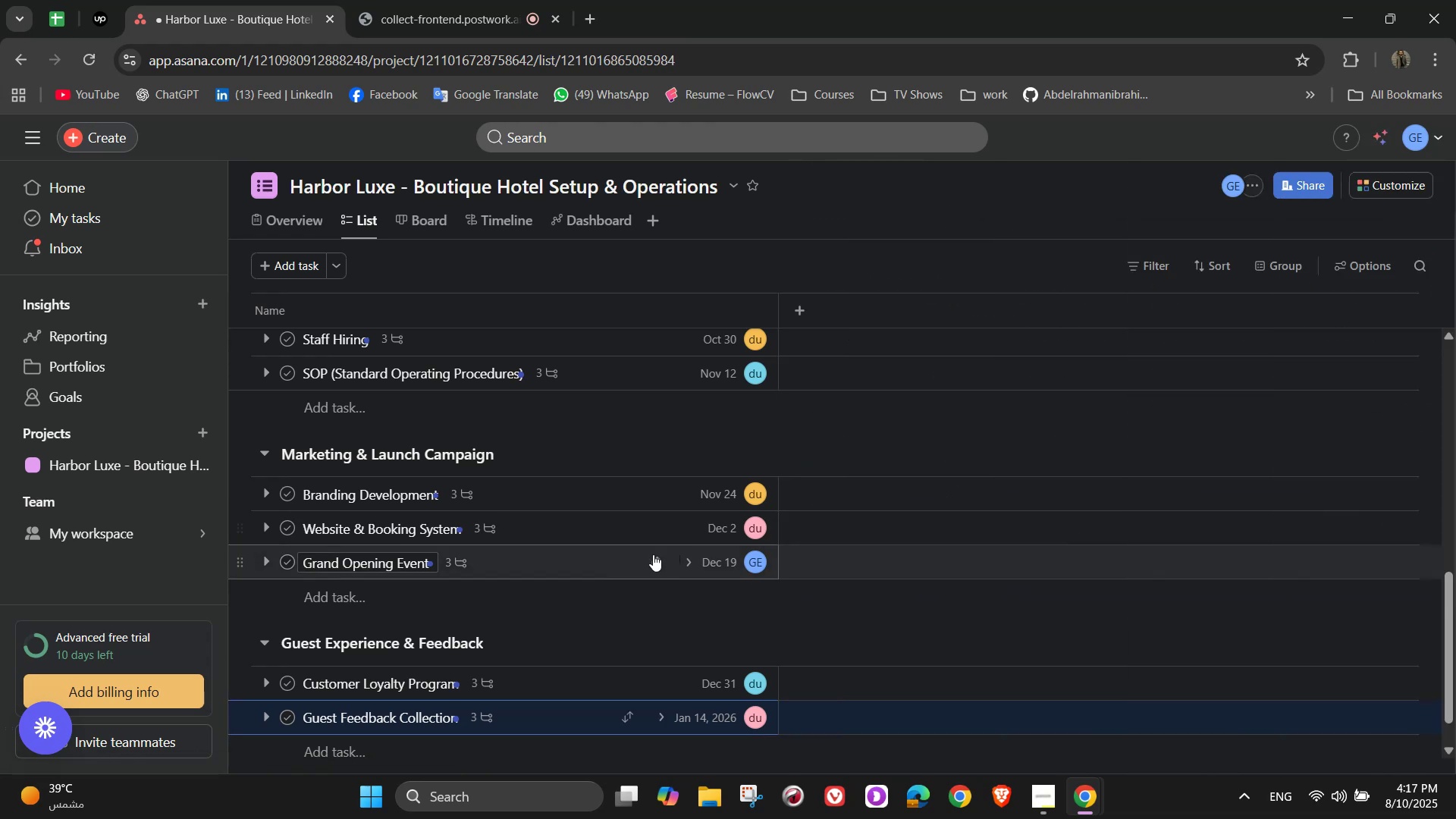 
scroll: coordinate [651, 554], scroll_direction: down, amount: 5.0
 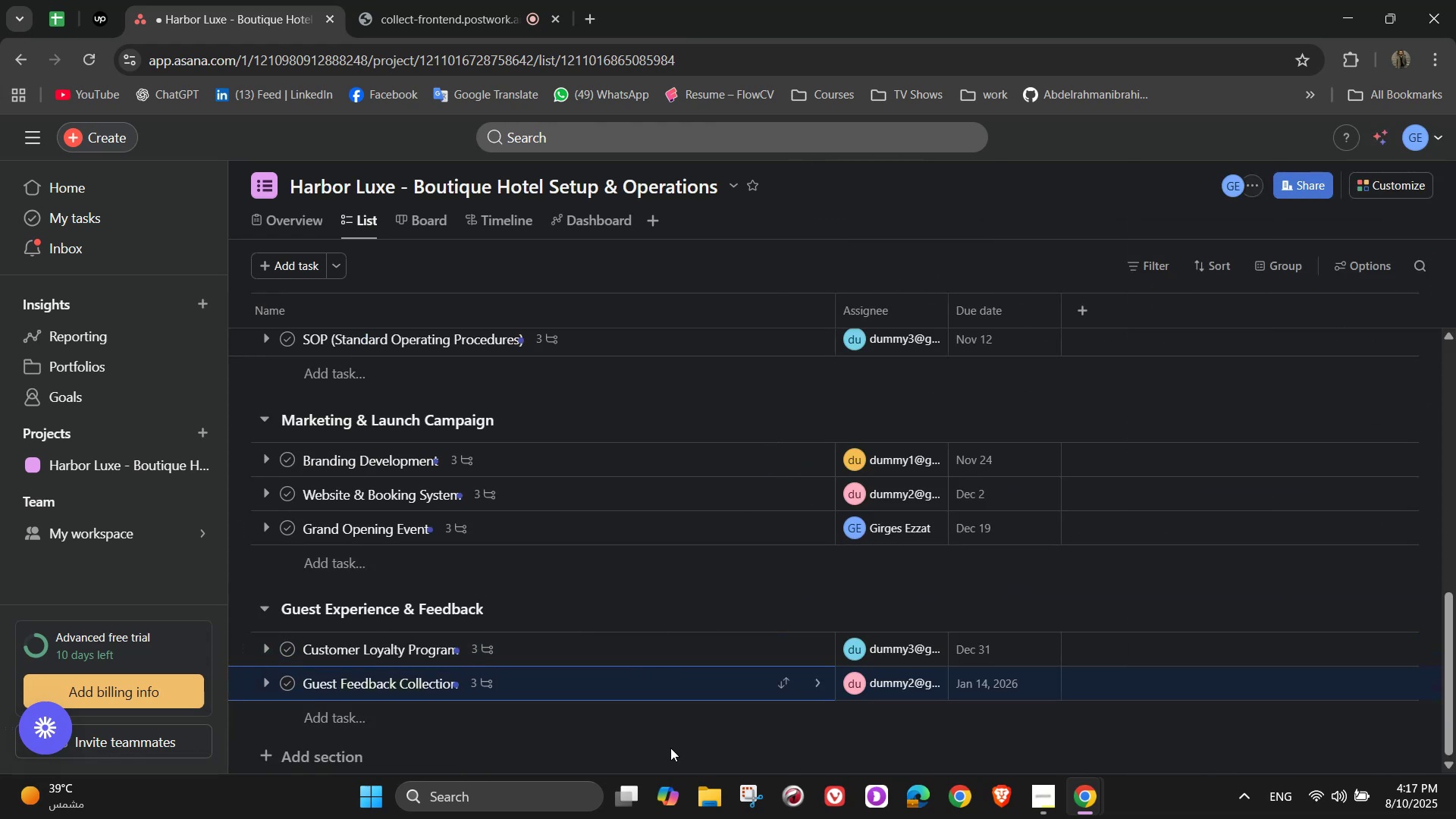 
left_click([634, 730])
 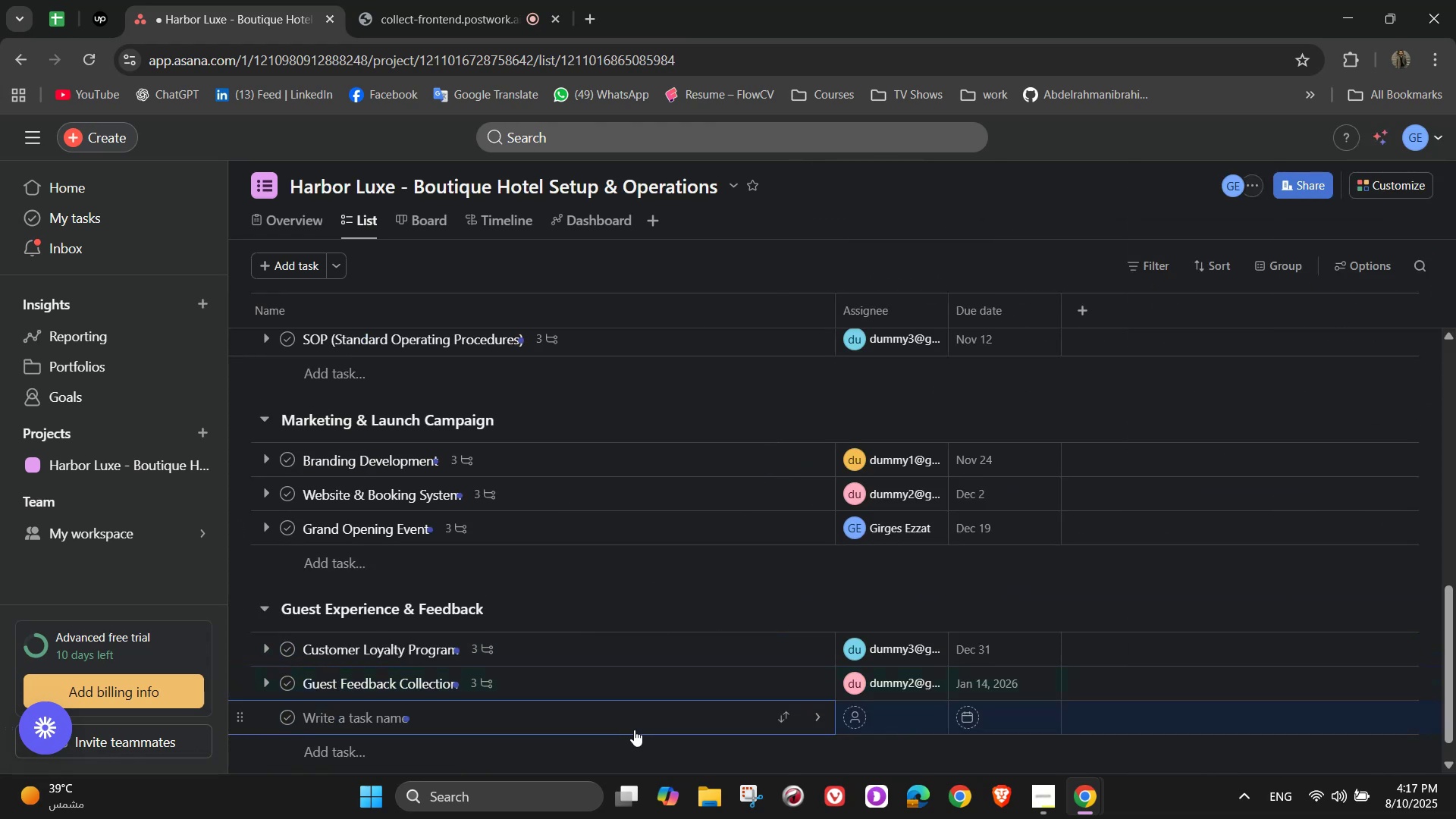 
type(Continuous In)
key(Backspace)
type(mprovement)
 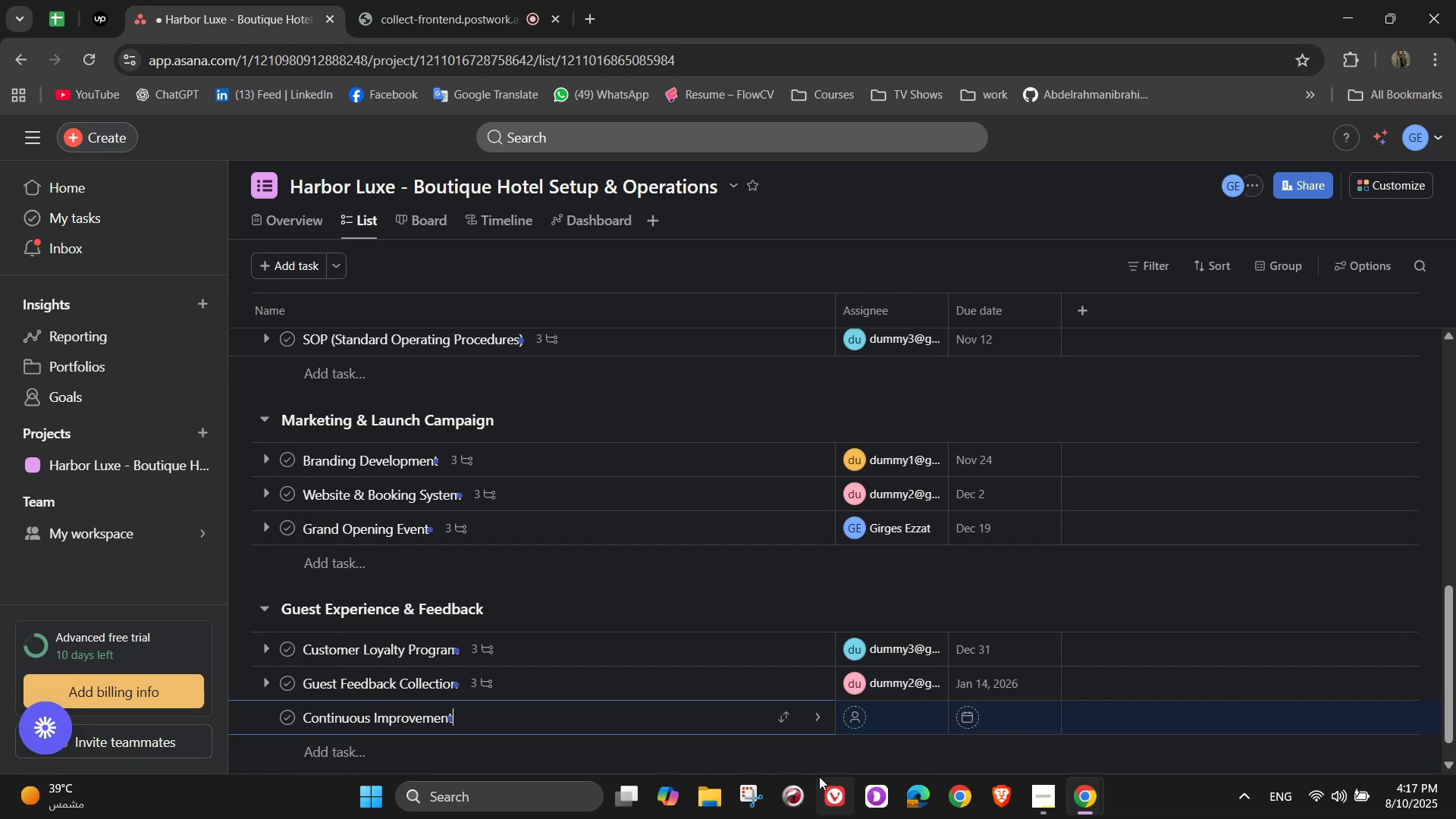 
left_click([812, 725])
 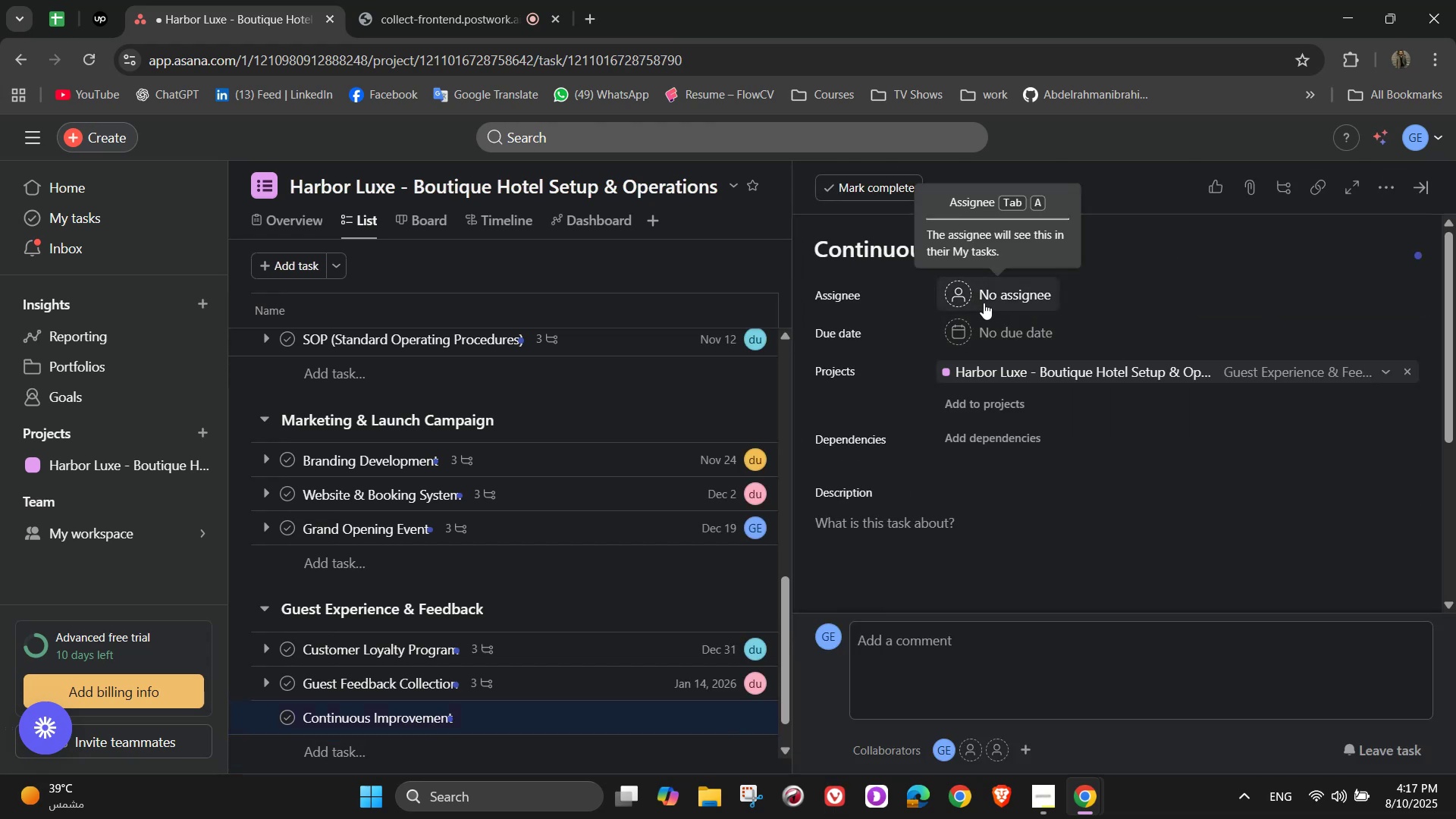 
left_click([996, 306])
 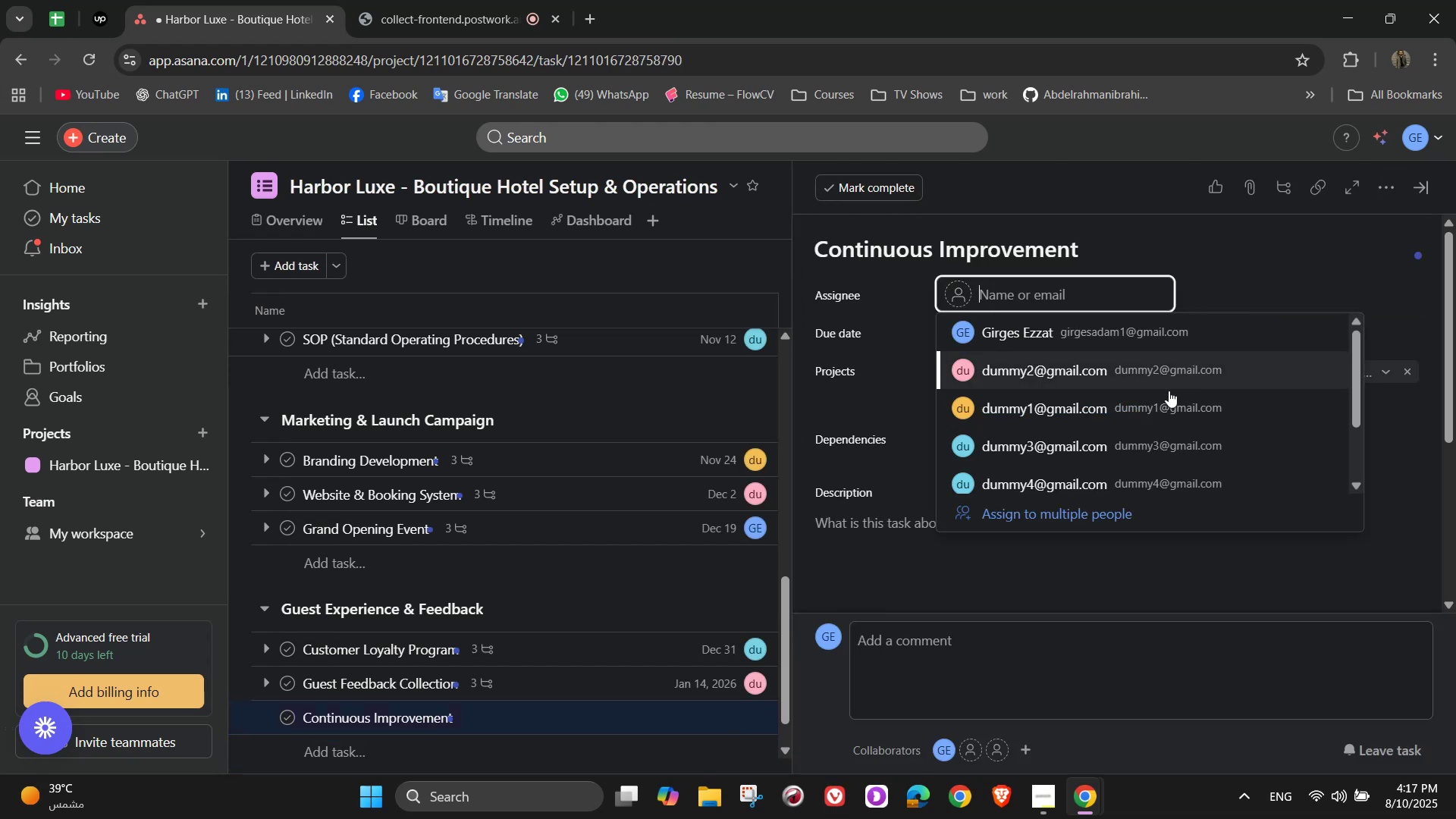 
left_click([1164, 410])
 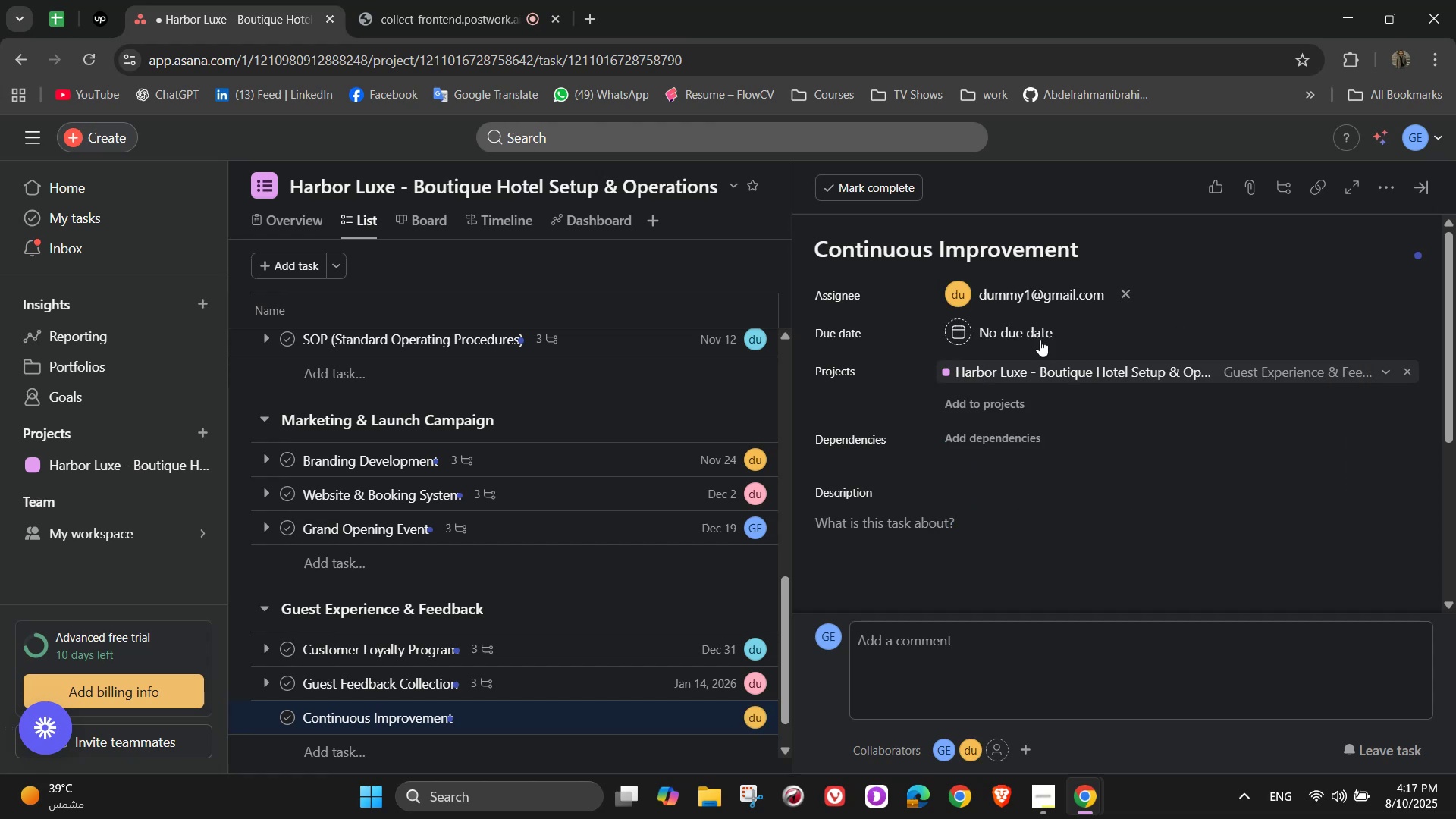 
left_click([1033, 336])
 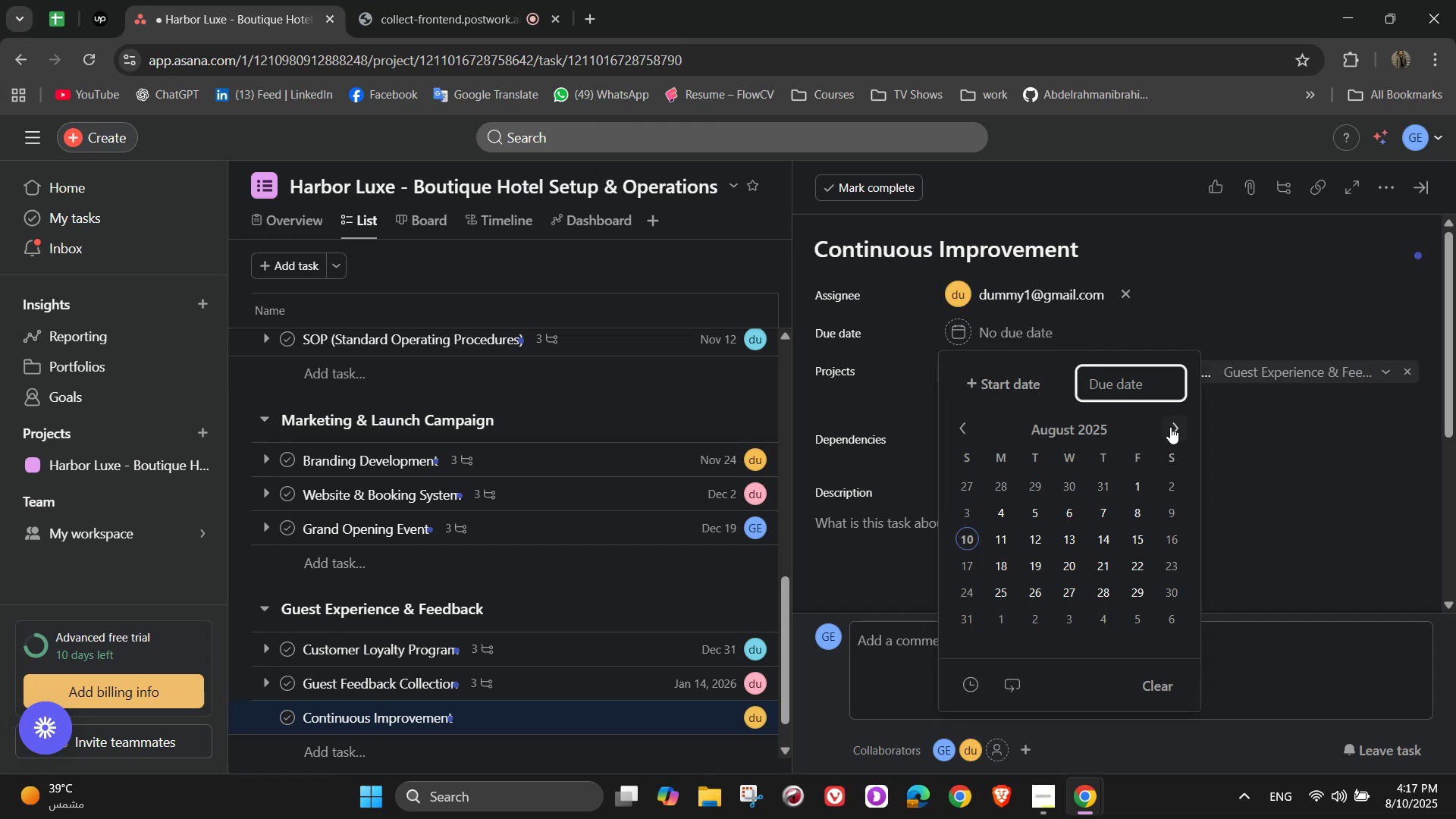 
left_click([1170, 427])
 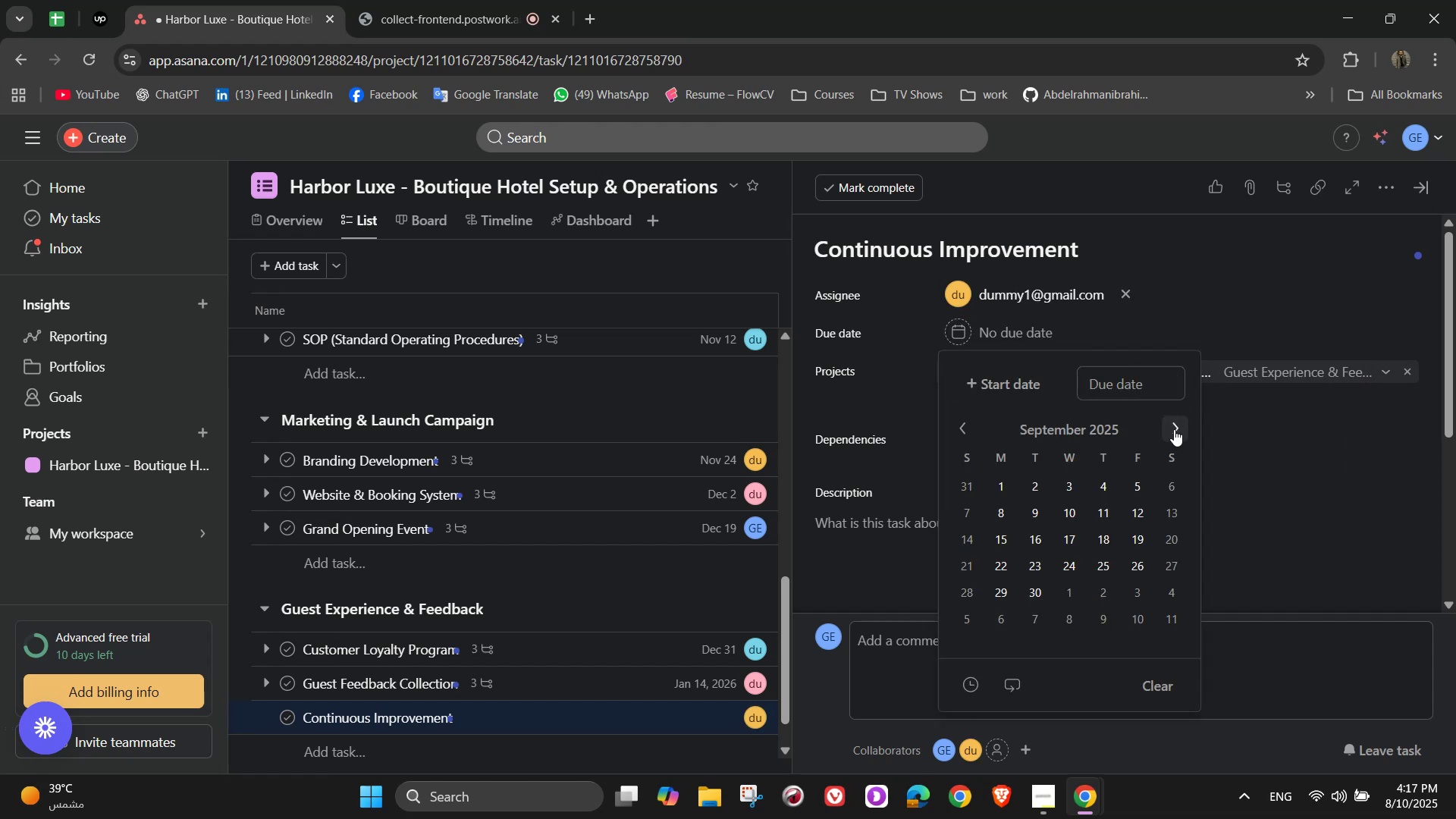 
left_click([1174, 429])
 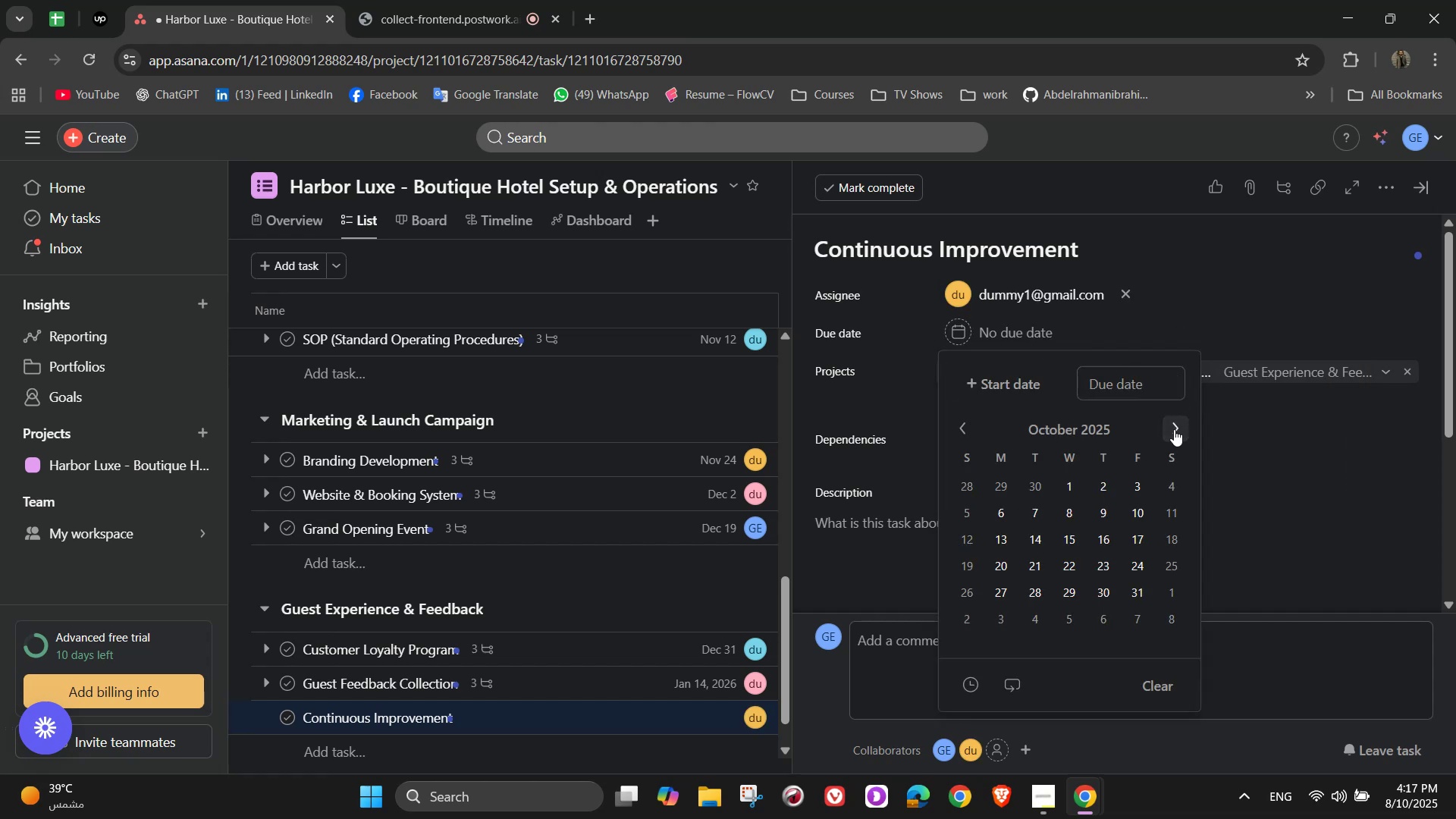 
left_click([1174, 429])
 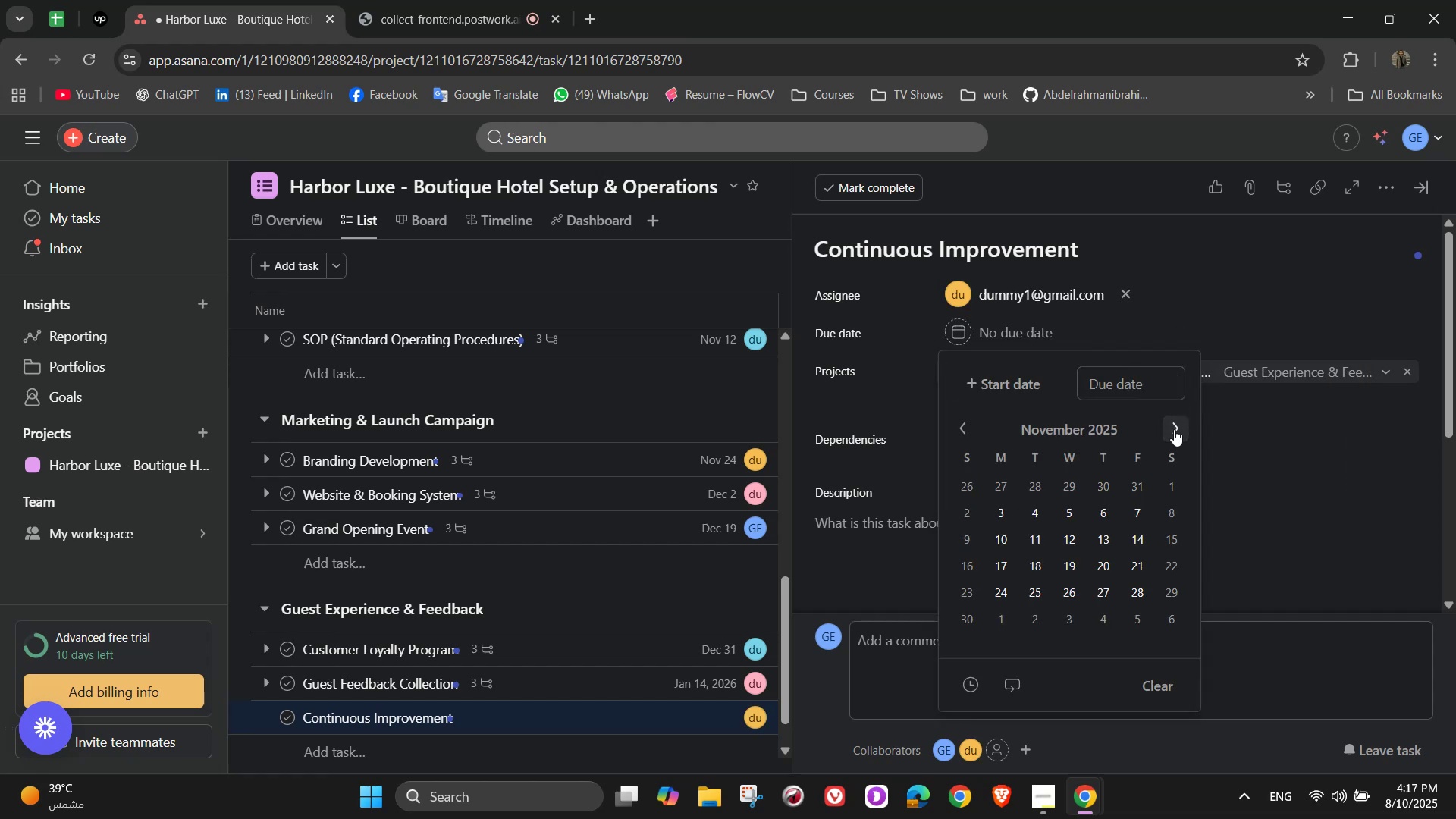 
double_click([1174, 429])
 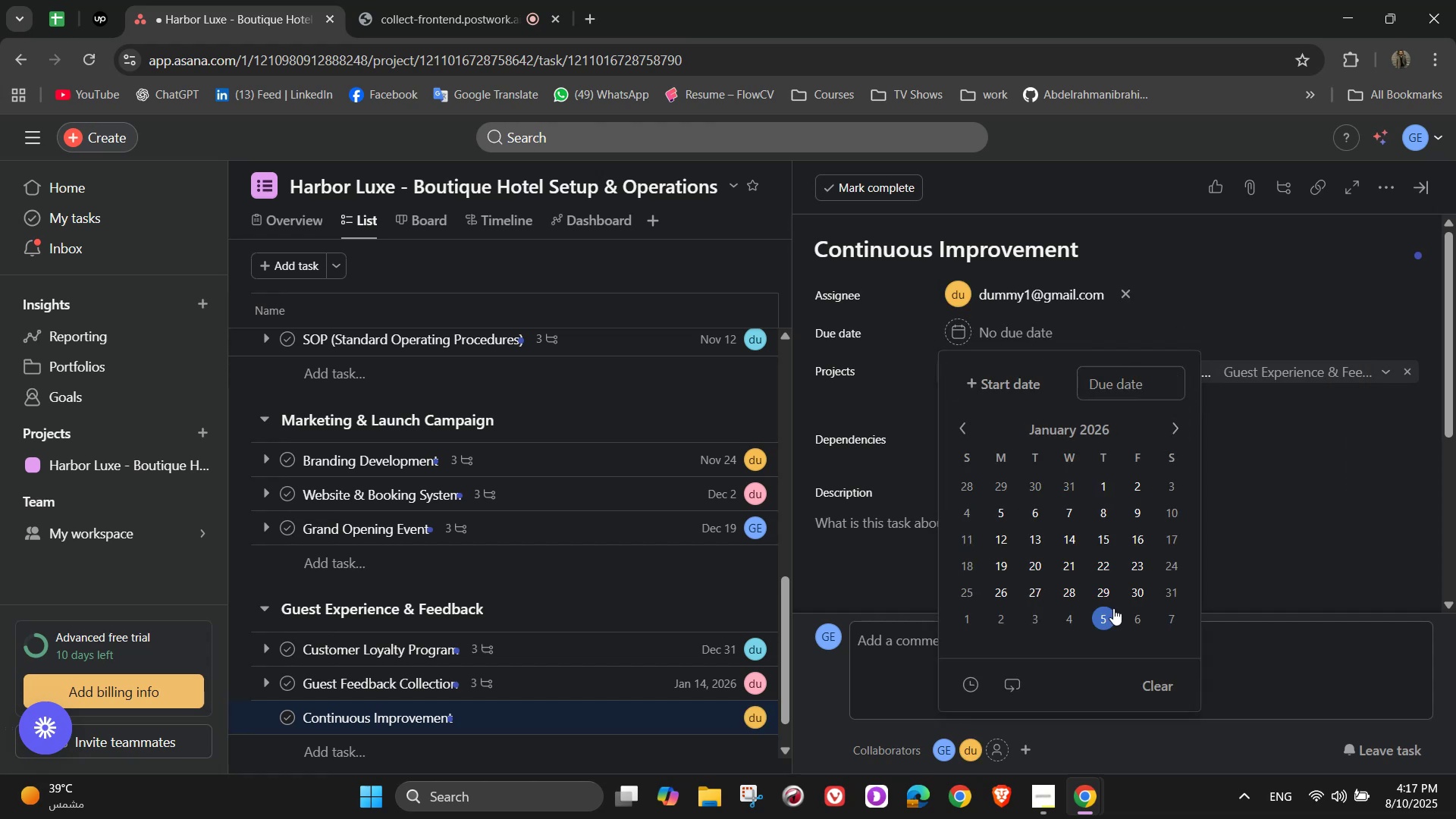 
left_click([1154, 573])
 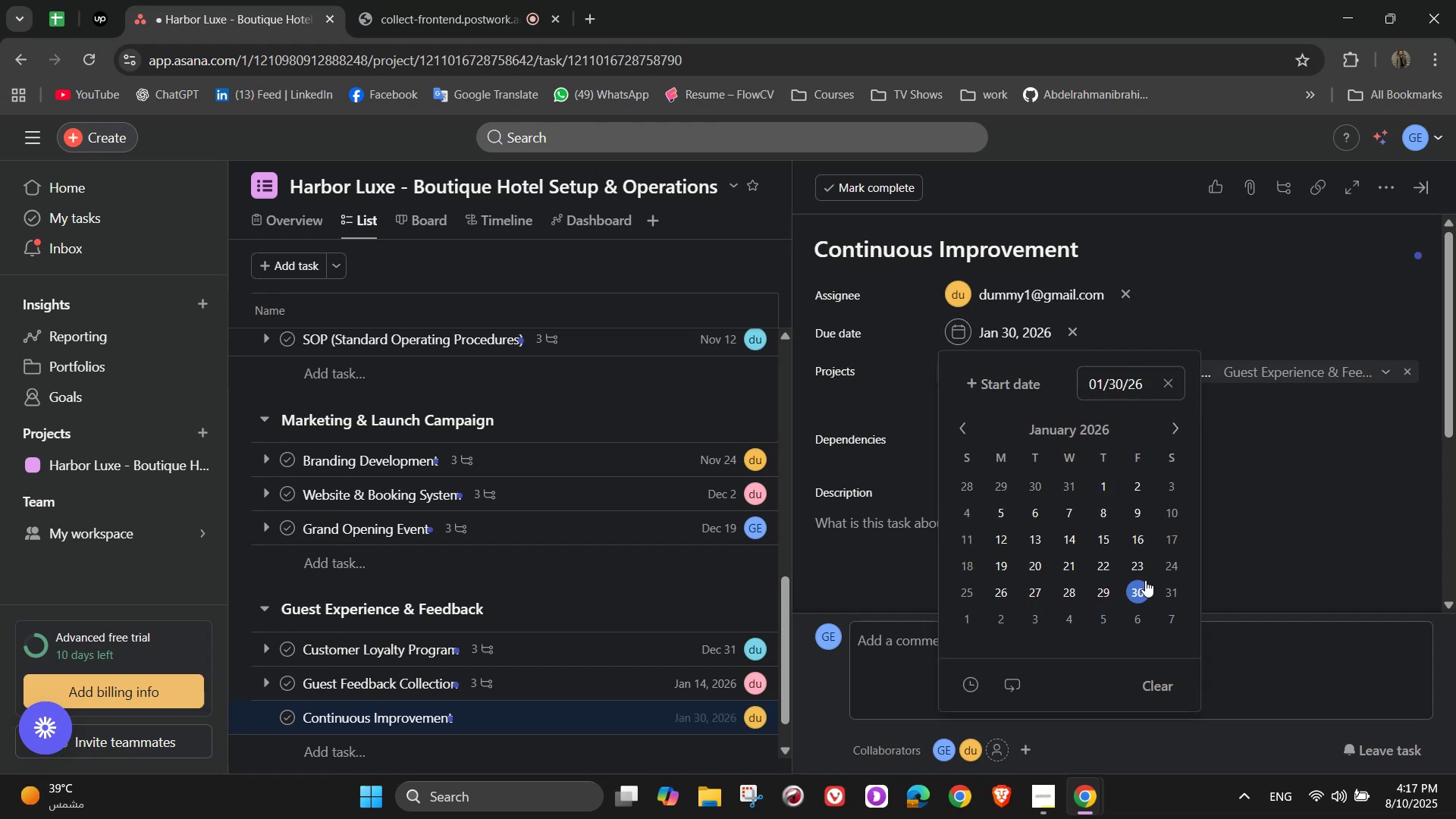 
double_click([1256, 474])
 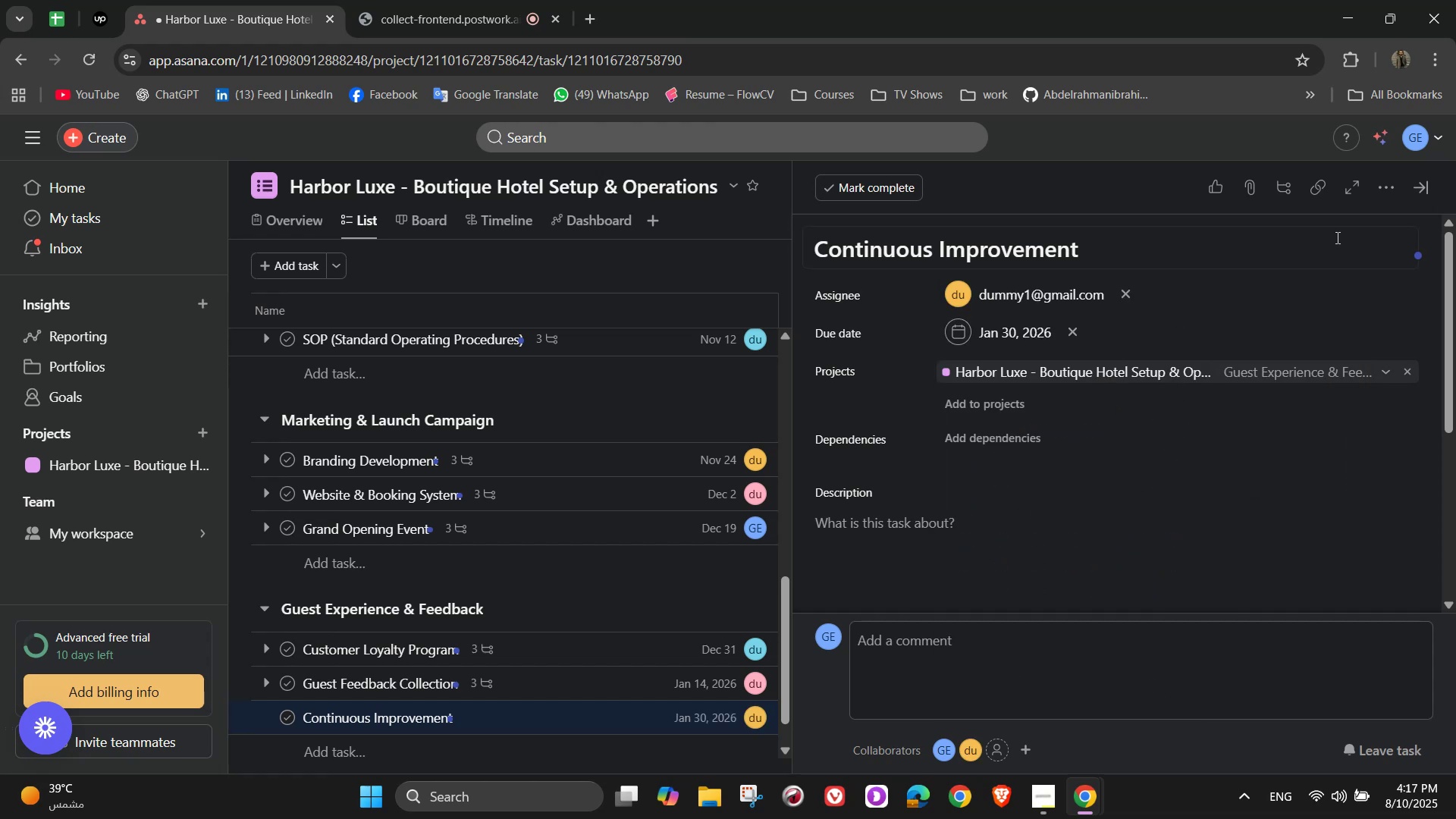 
scroll: coordinate [1201, 430], scroll_direction: down, amount: 1.0
 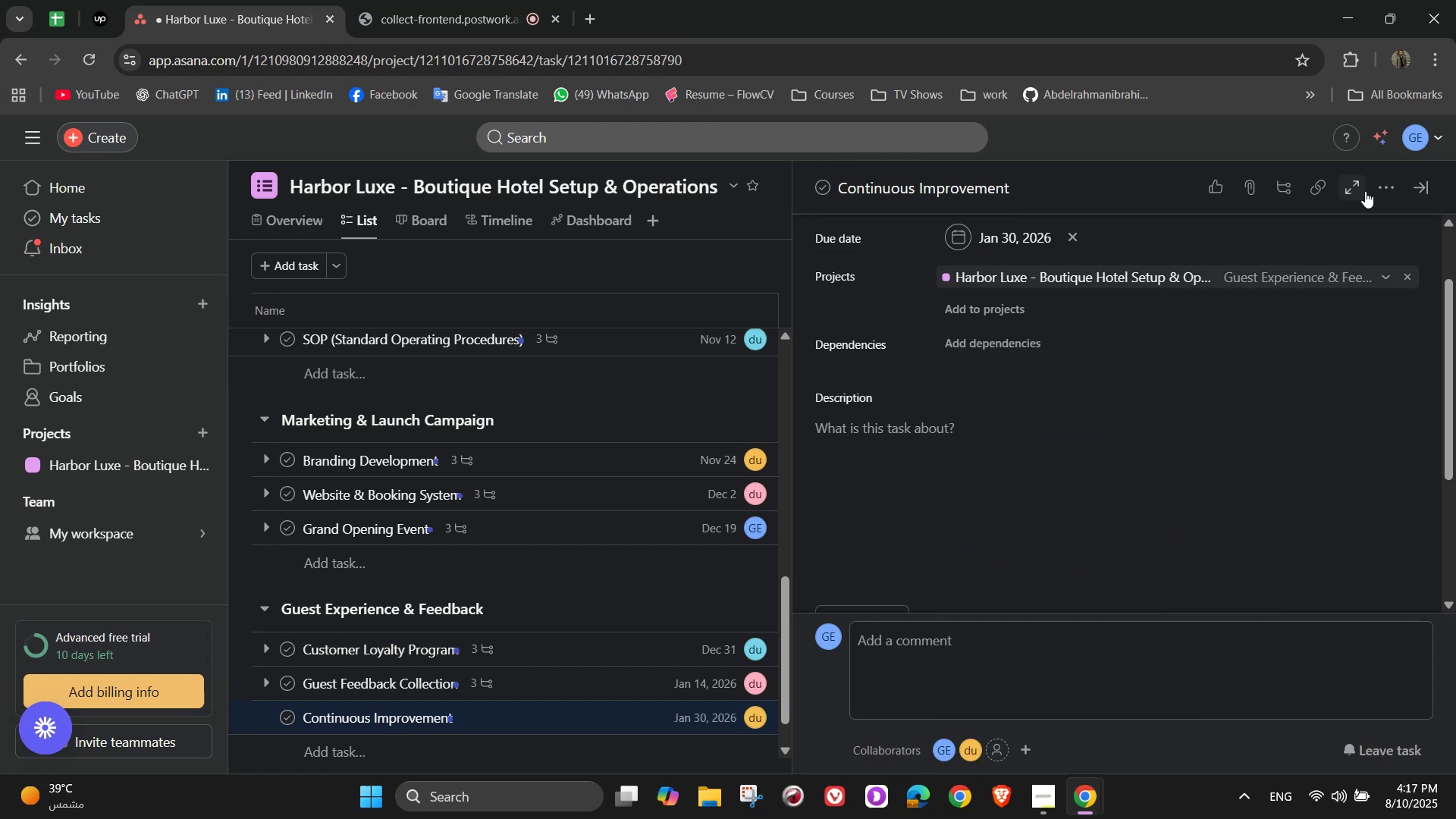 
left_click([1378, 190])
 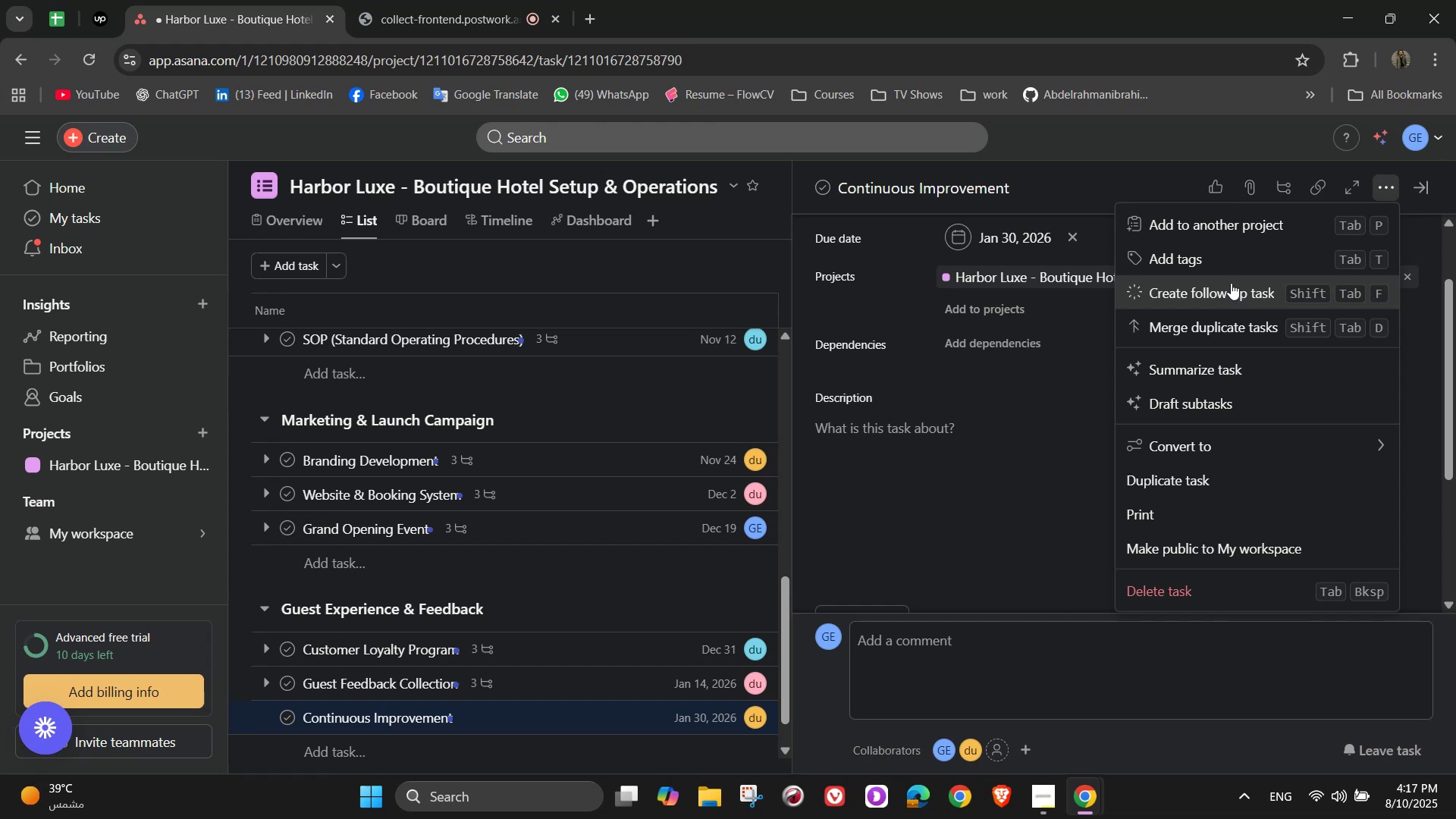 
left_click([1235, 261])
 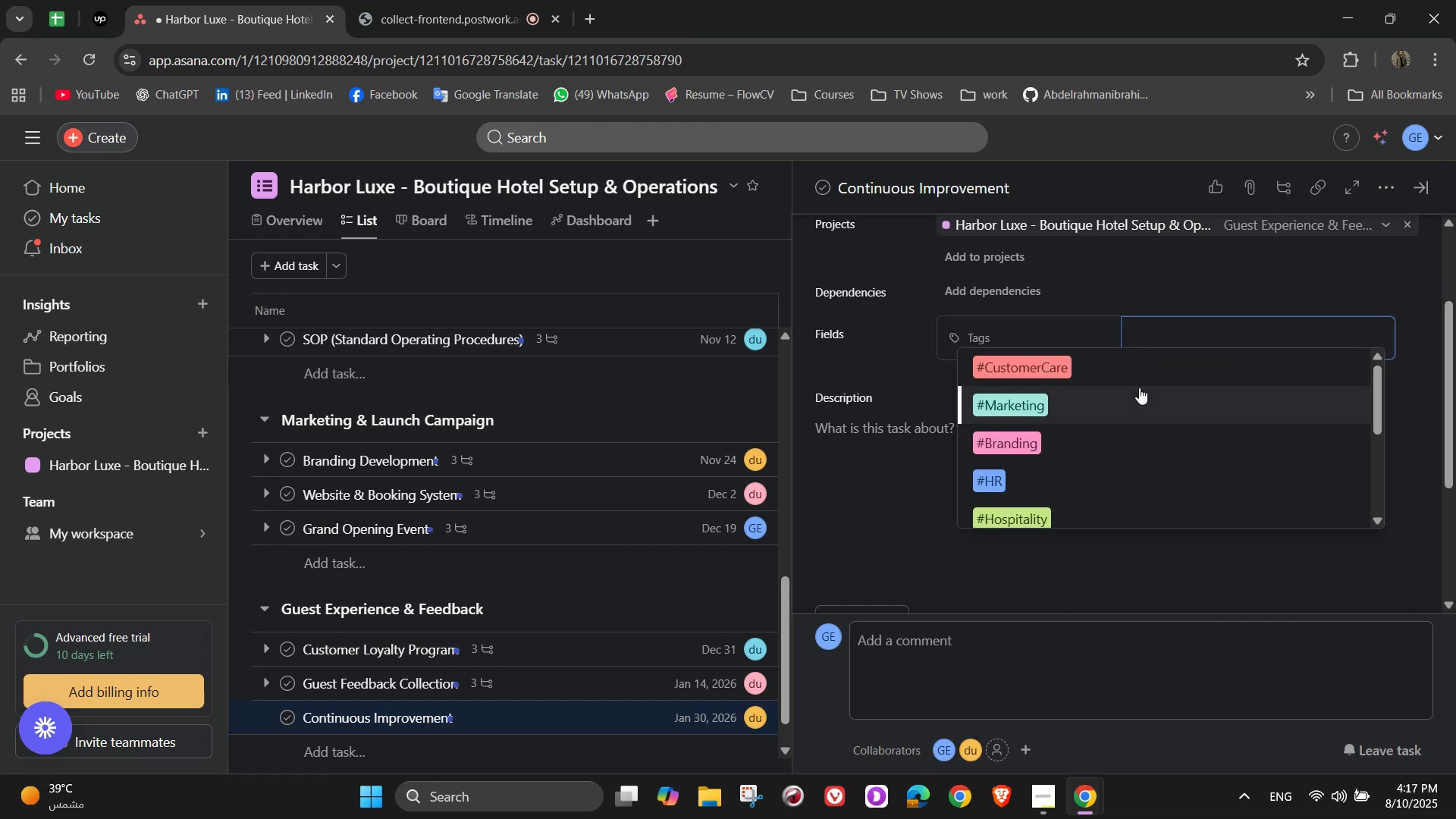 
hold_key(key=ShiftLeft, duration=1.52)
 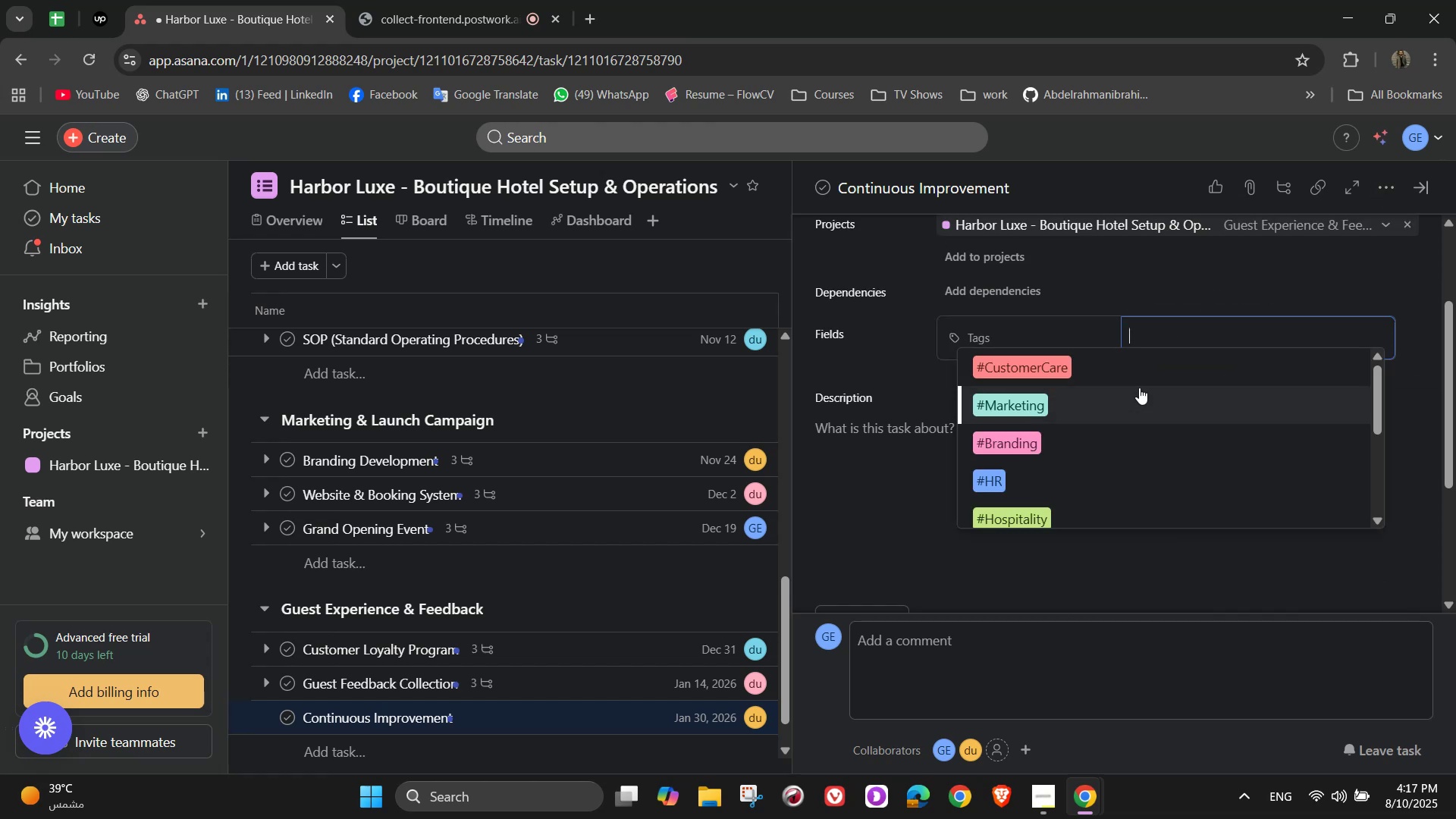 
key(Shift+ShiftLeft)
 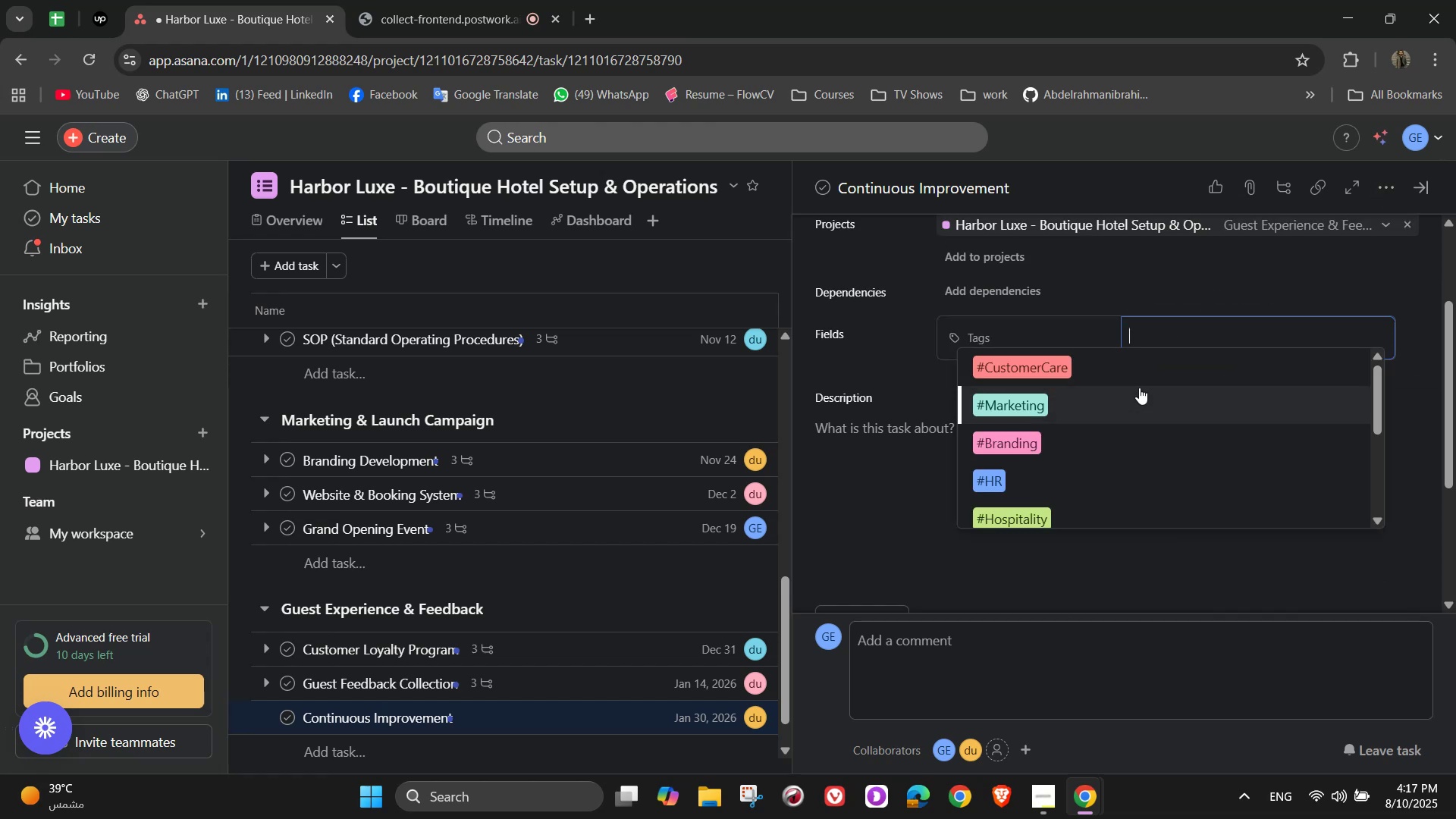 
key(Shift+G)
 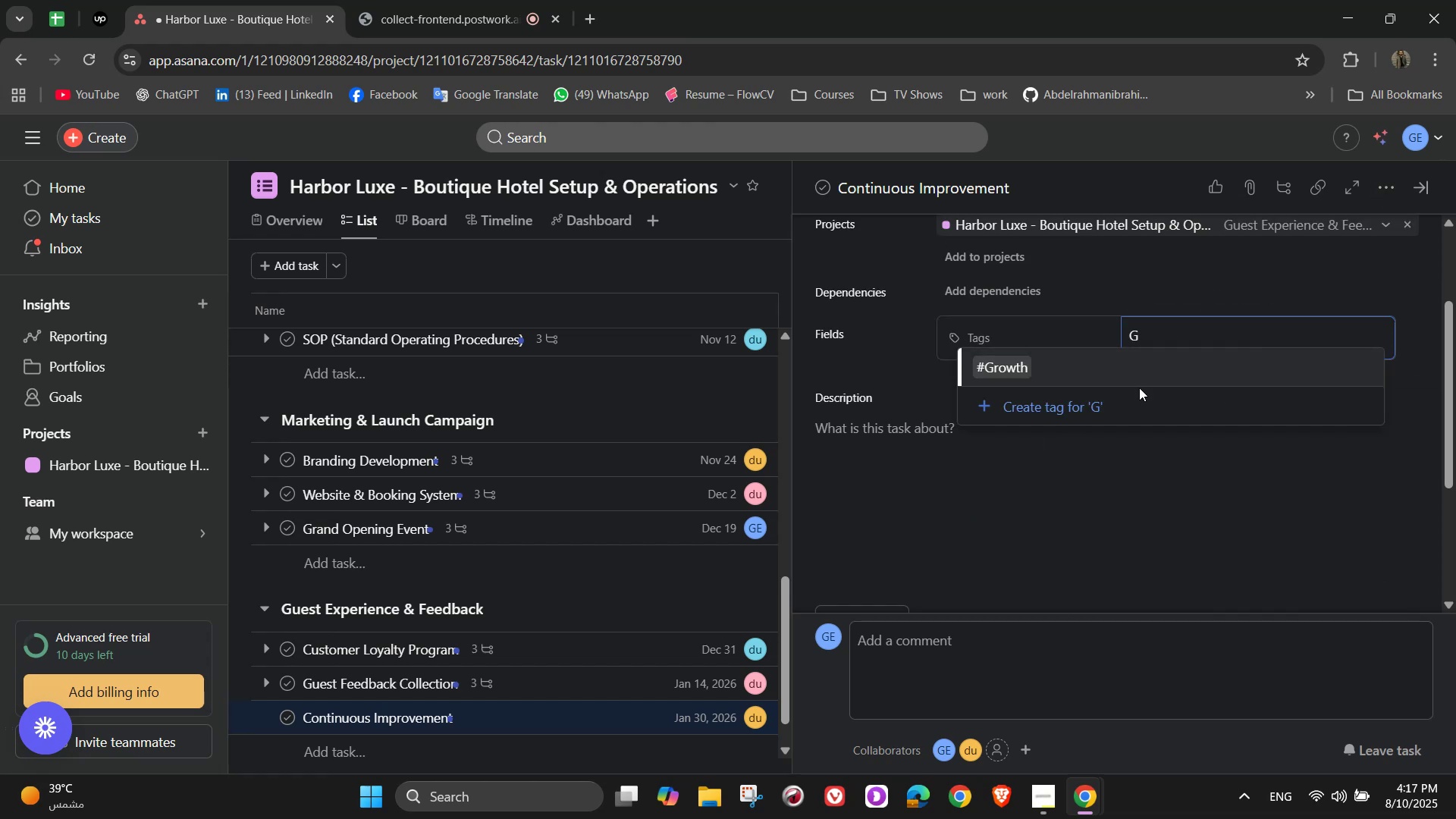 
left_click([1138, 372])
 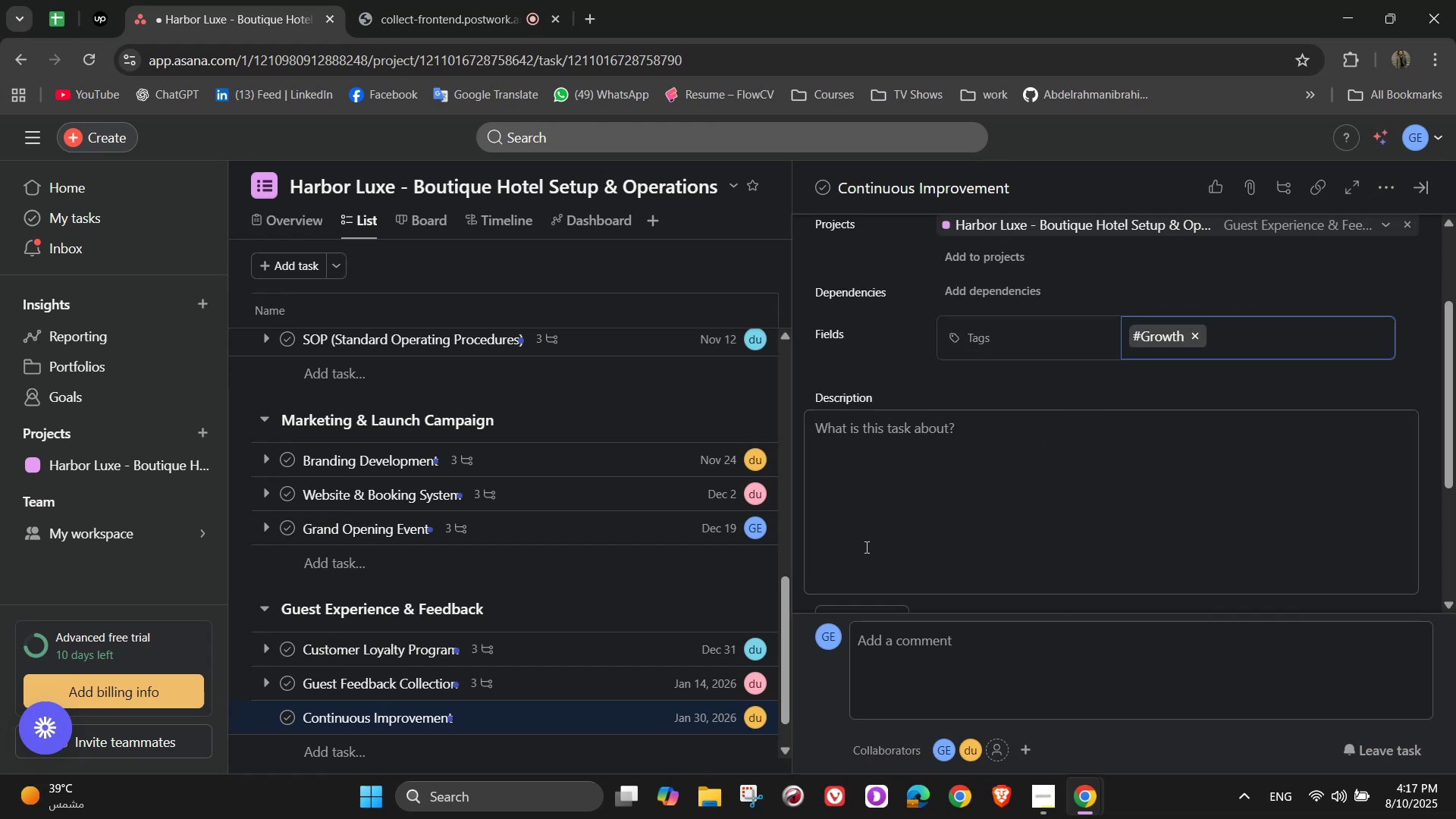 
left_click([971, 445])
 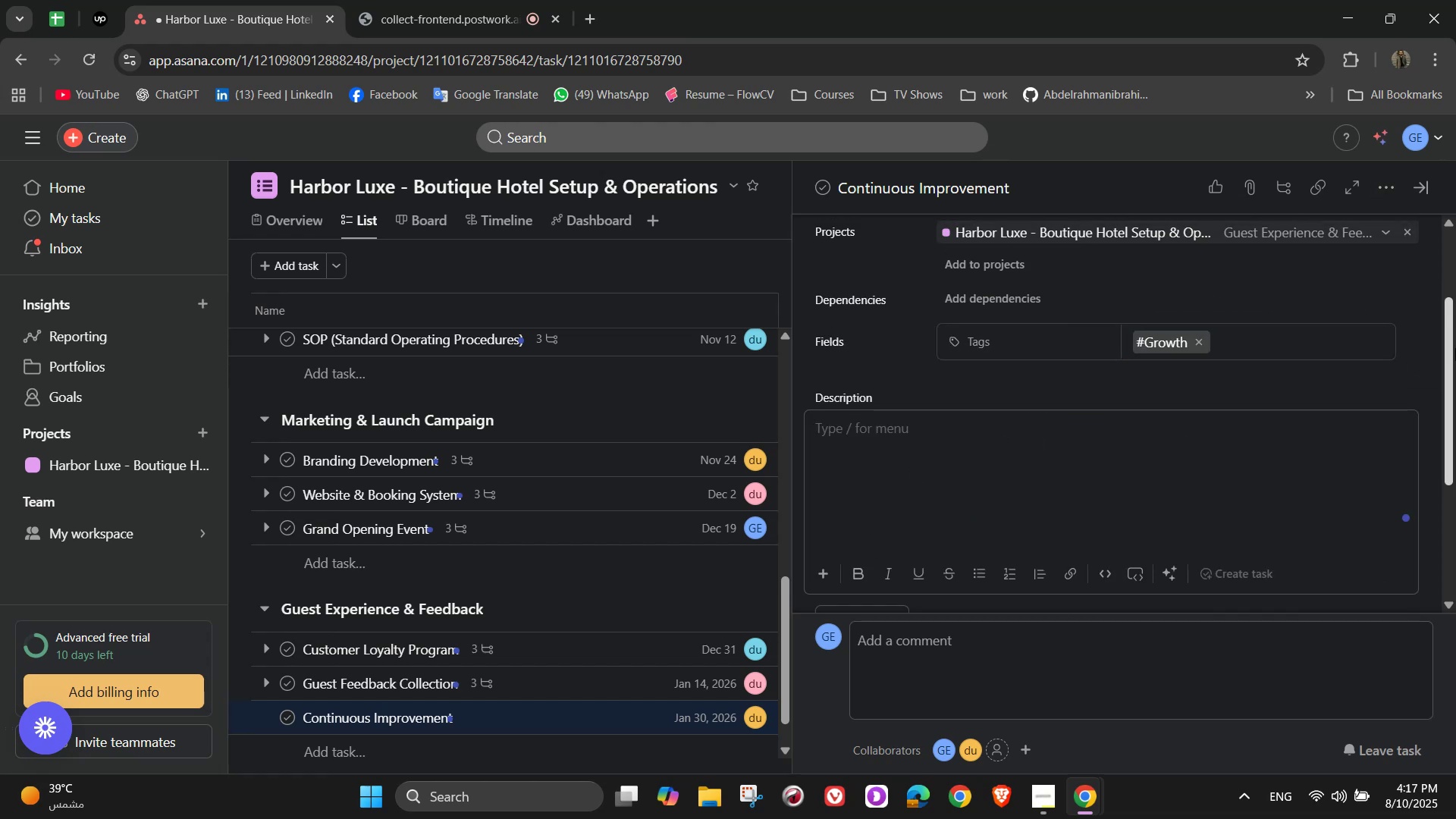 
type(Adapt services based on guest input)
 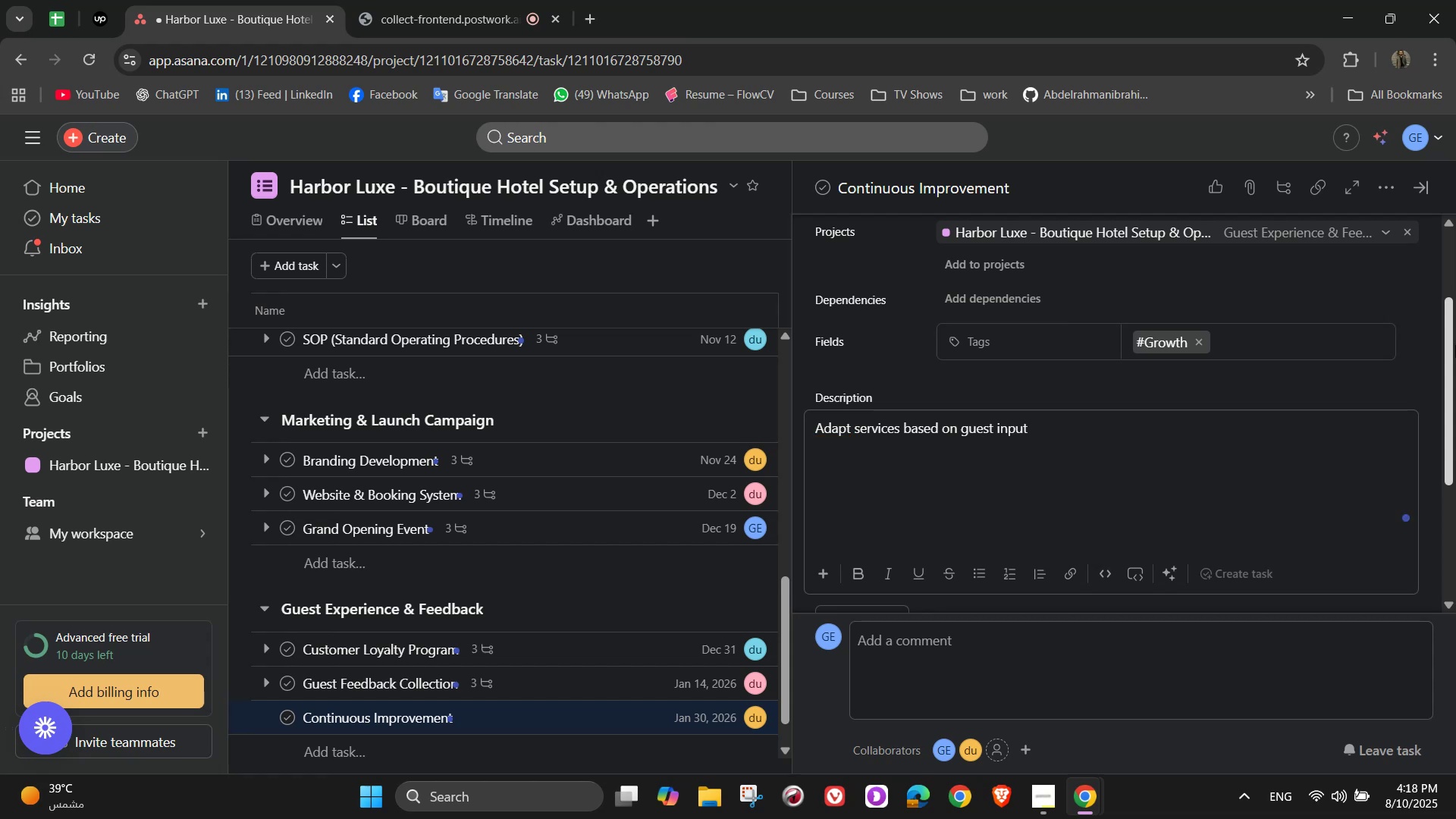 
scroll: coordinate [1053, 306], scroll_direction: down, amount: 3.0
 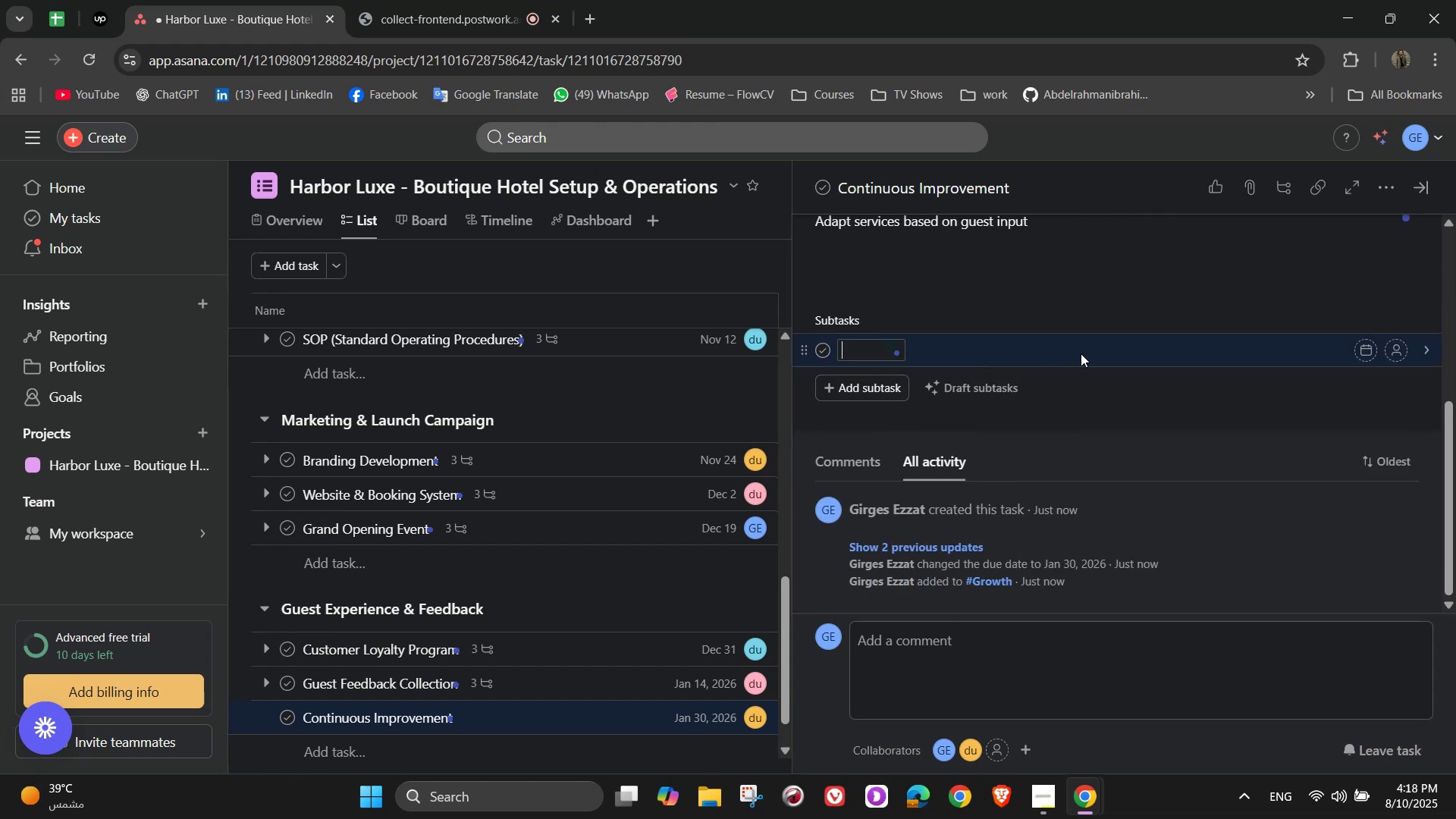 
type(Update menues)
key(Backspace)
key(Backspace)
type(s )
key(Backspace)
type(, add amenities, or)
 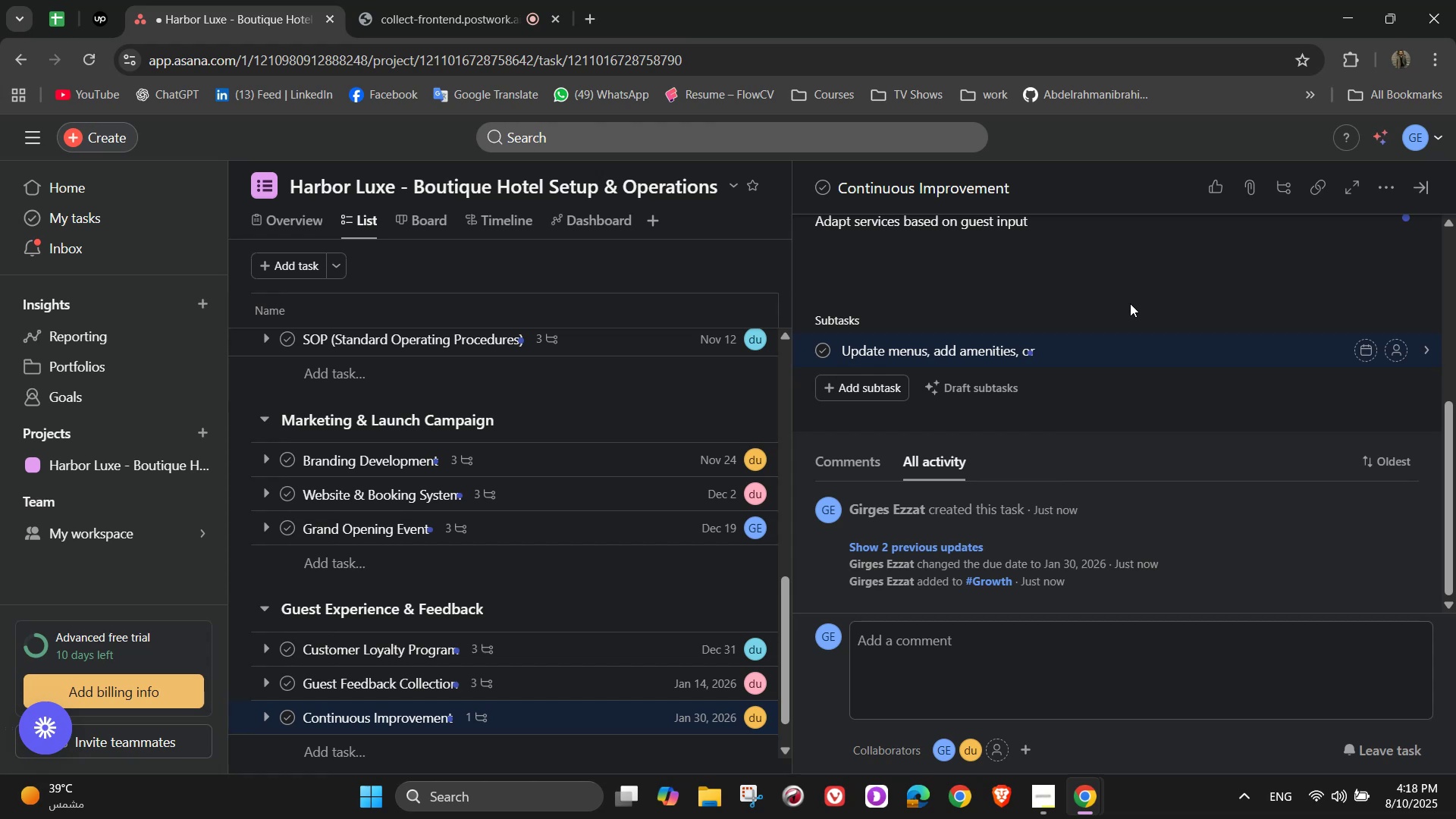 
type( improve rooms)
key(NumpadEnter)
type(Introduce seasonal)
 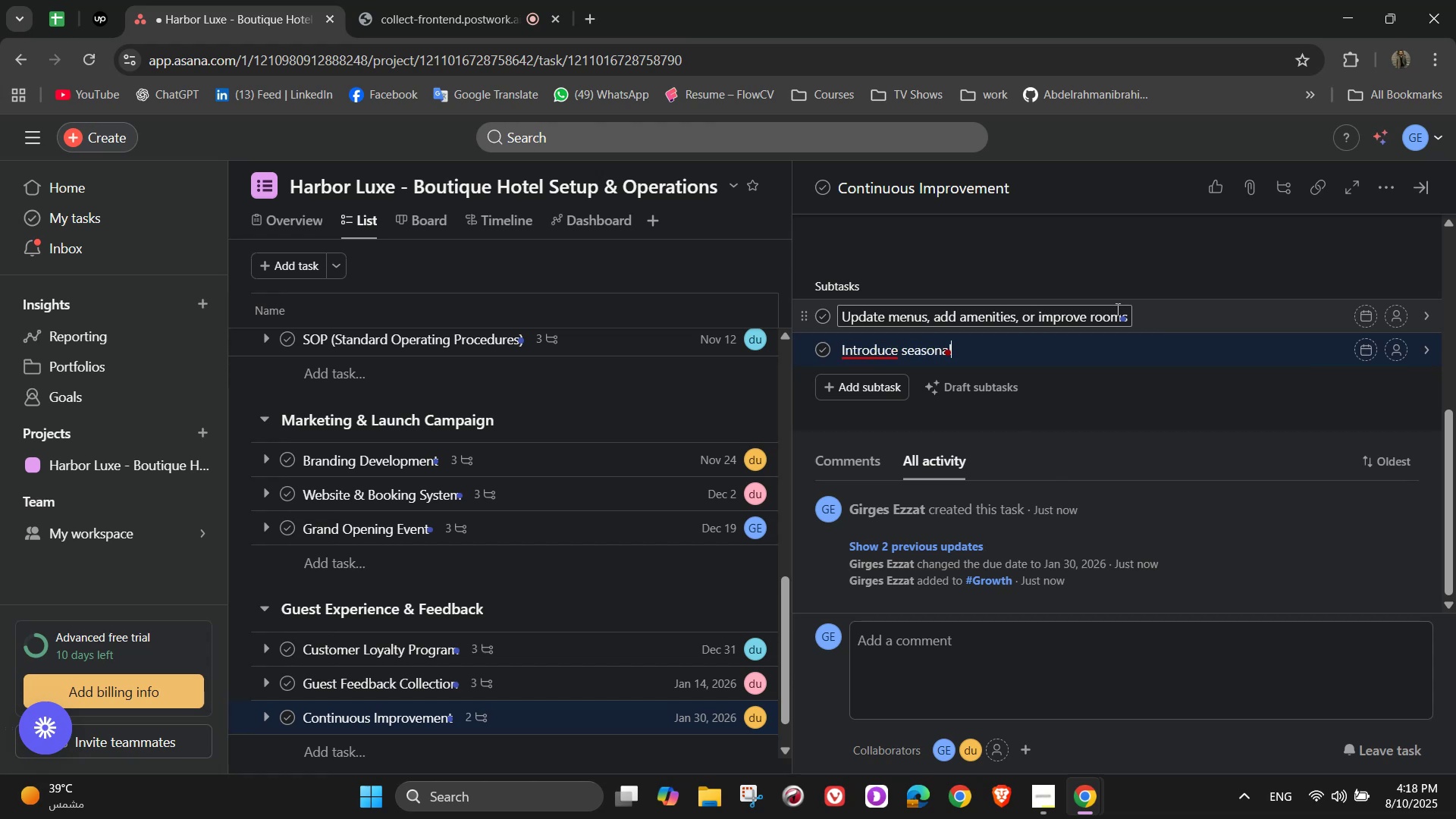 
wait(6.02)
 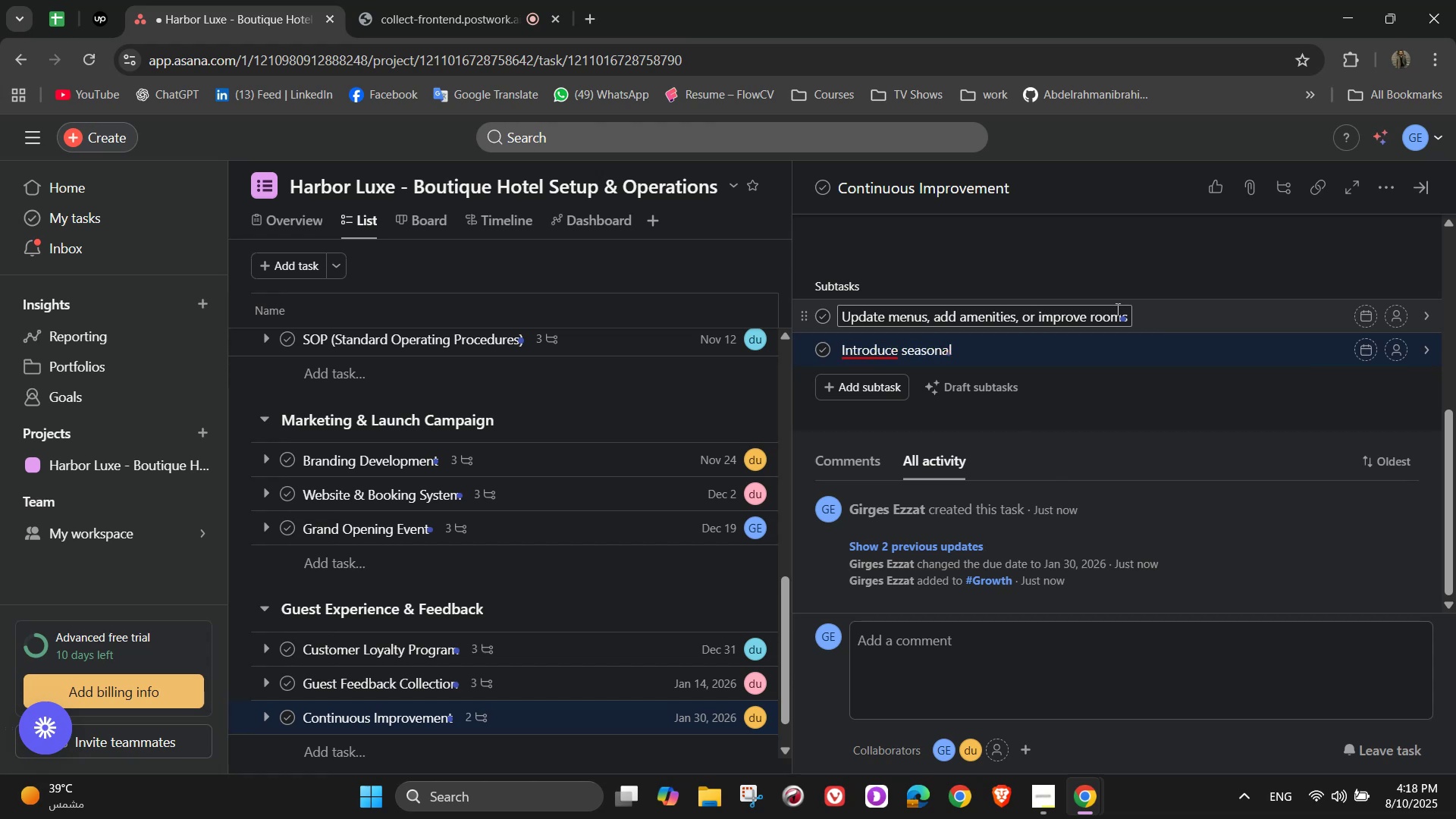 
type( pachage )
key(Backspace)
key(Backspace)
key(Backspace)
key(Backspace)
type(kages)
 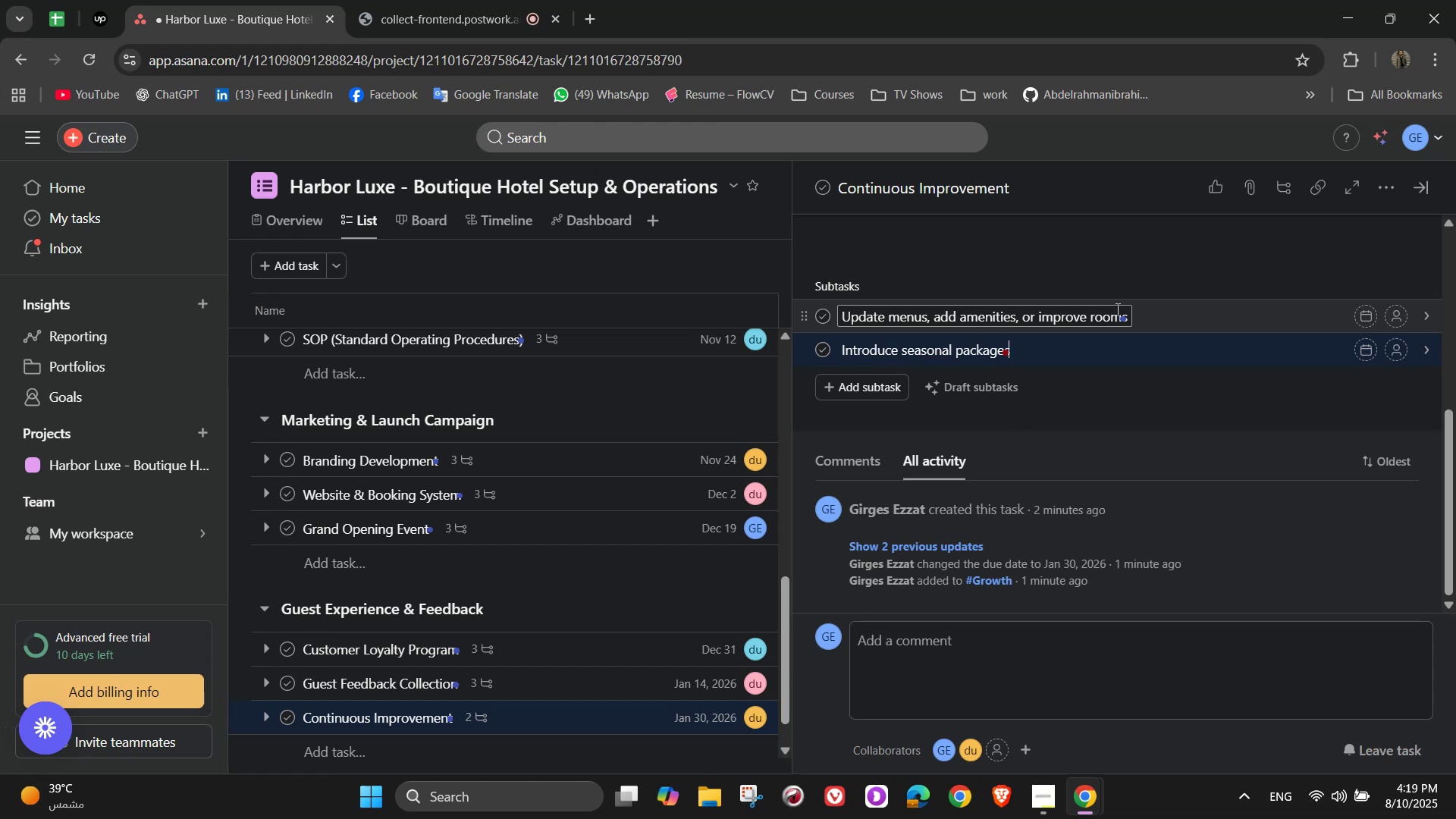 
key(Enter)
 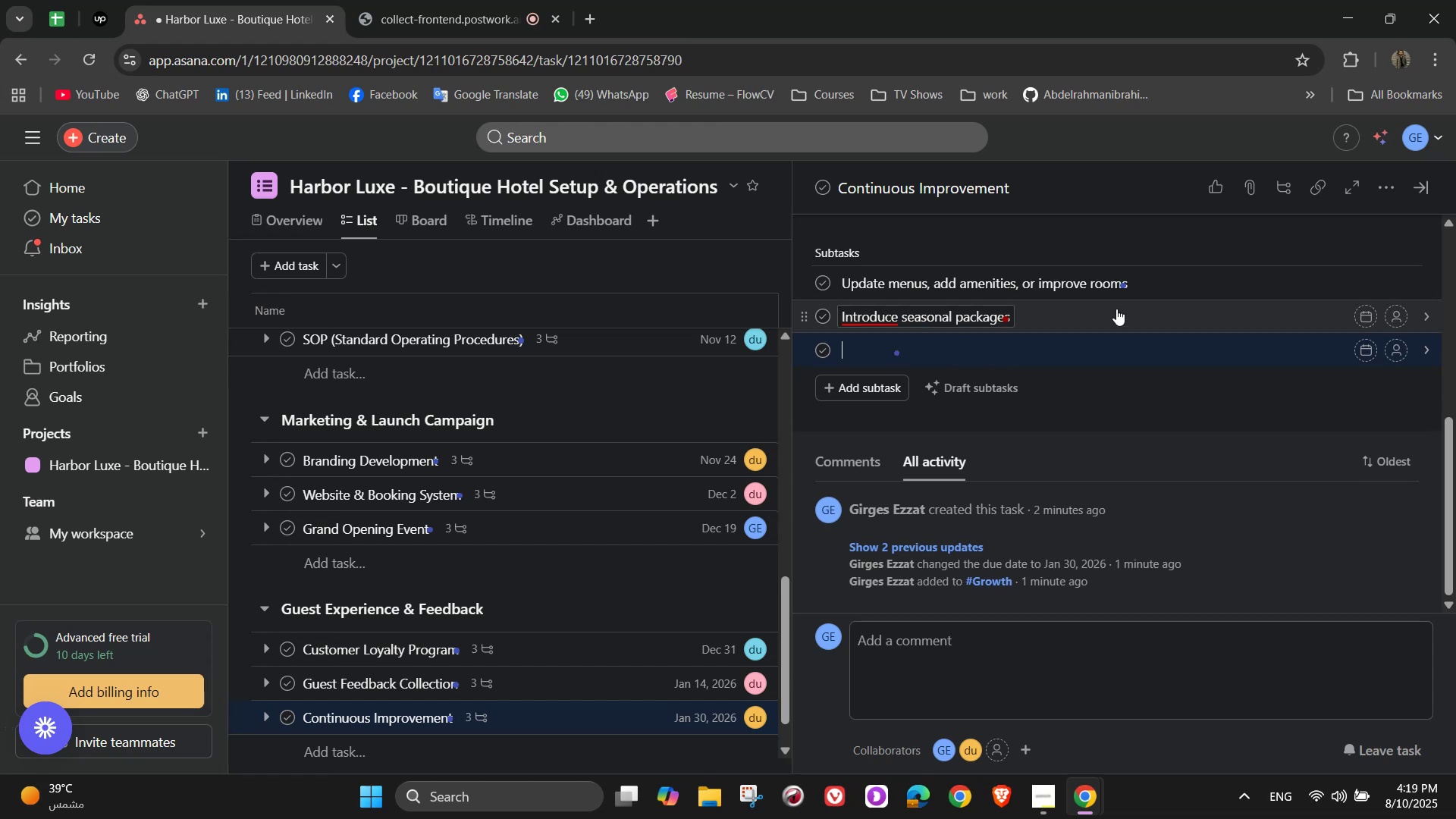 
type(Expand partnerships with lov)
key(Backspace)
type(cal busim)
key(Backspace)
type(ness)
 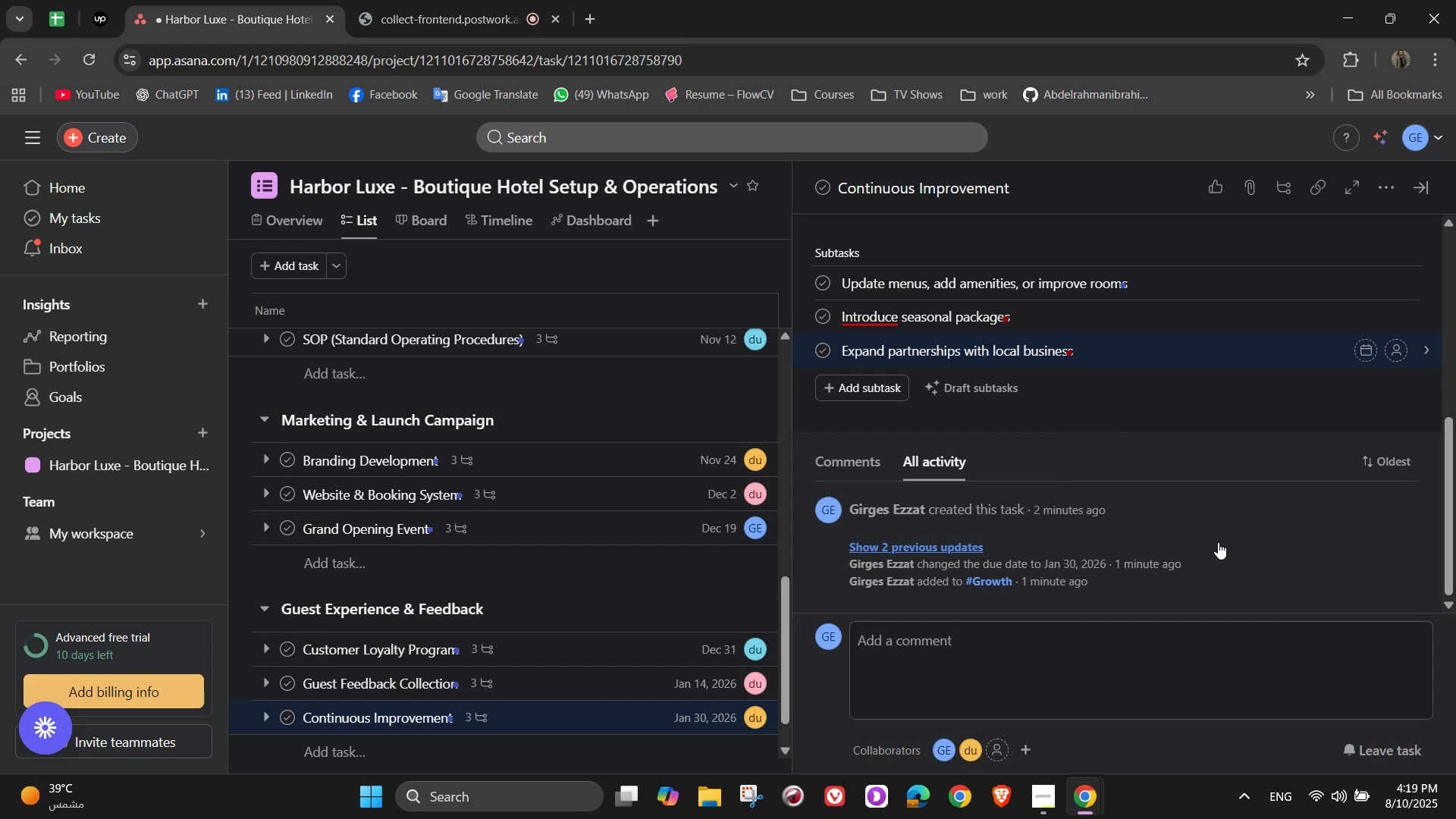 
wait(12.05)
 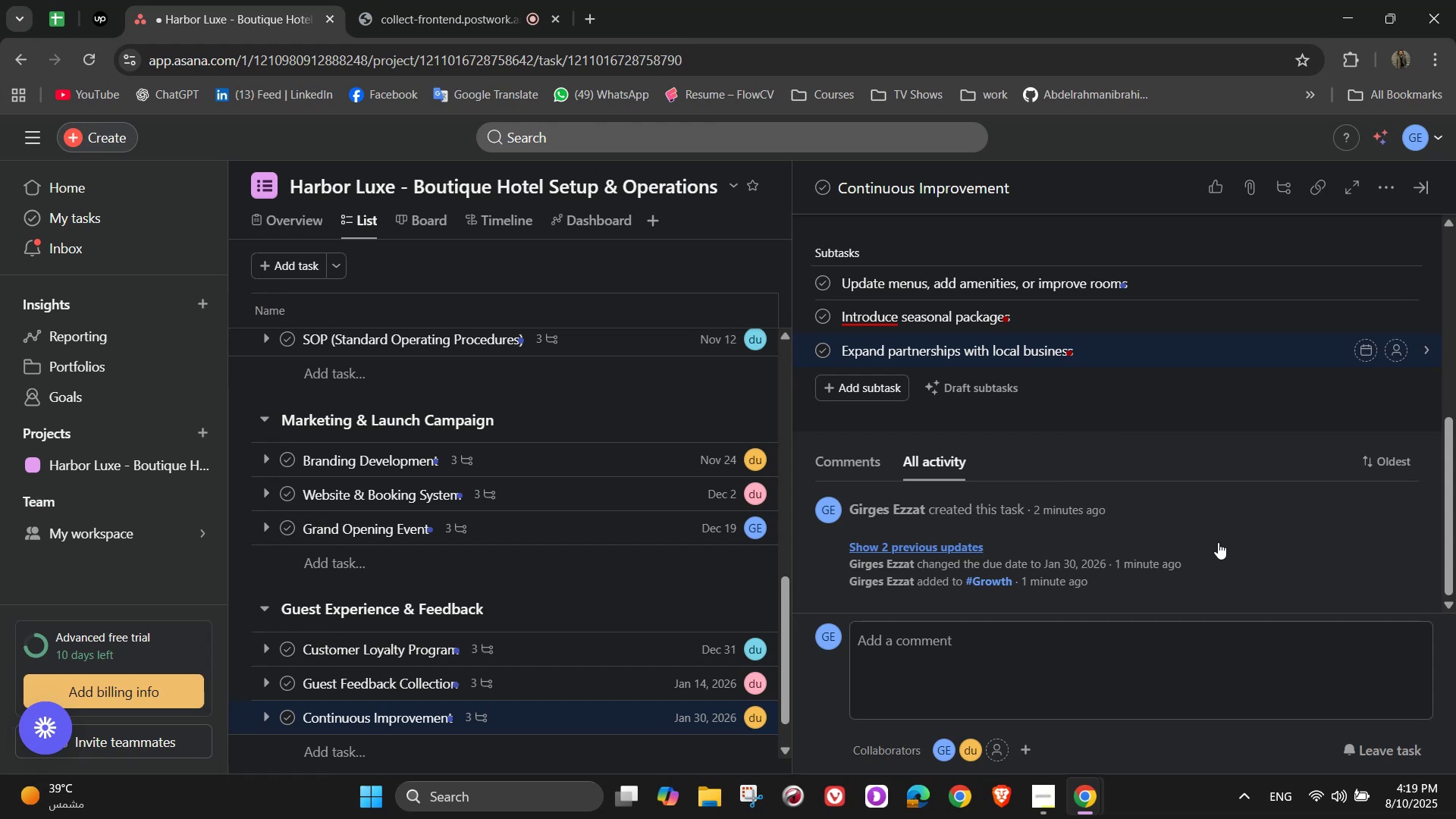 
mouse_move([1368, 311])
 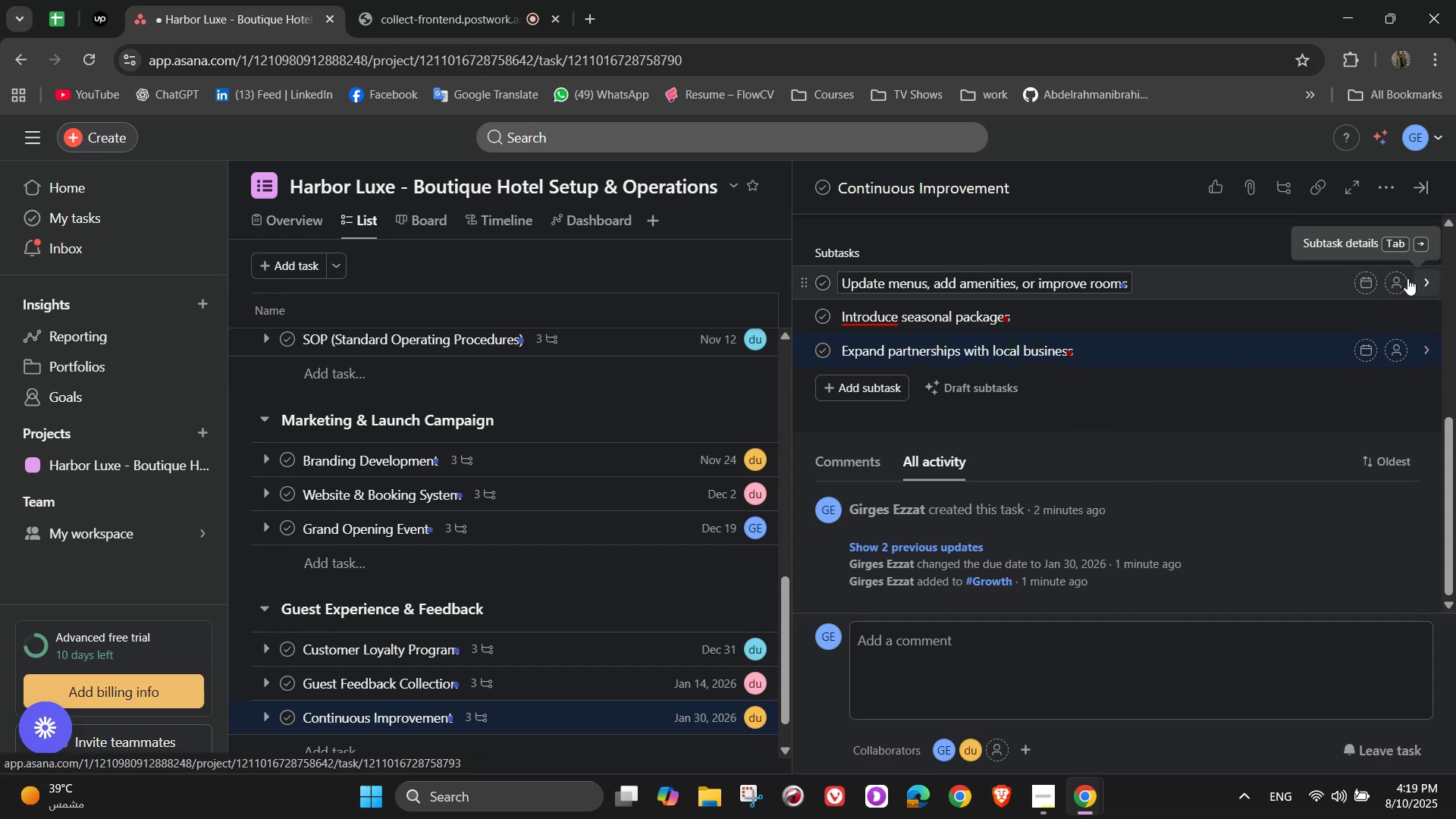 
left_click([1389, 282])
 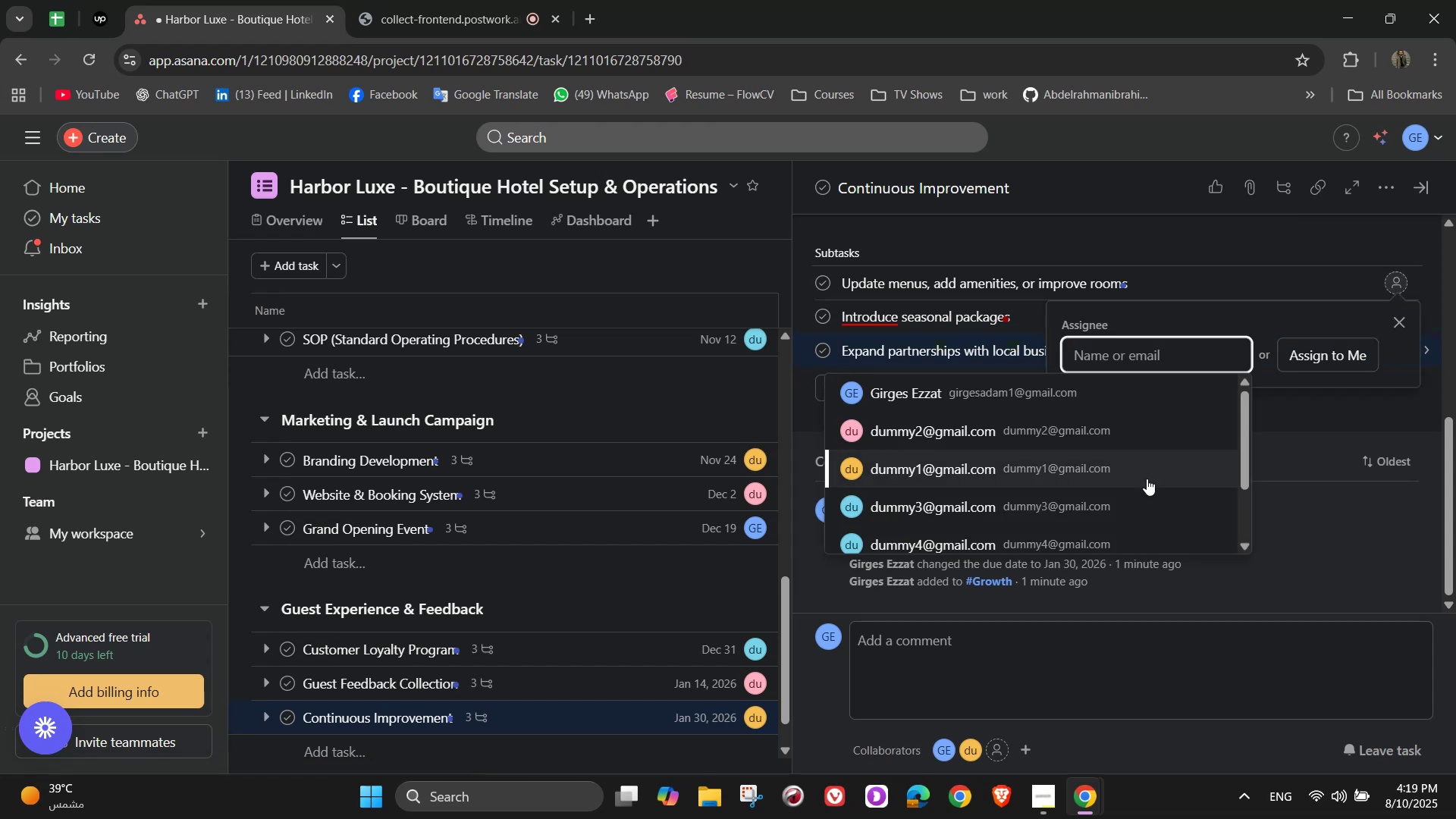 
left_click([1147, 479])
 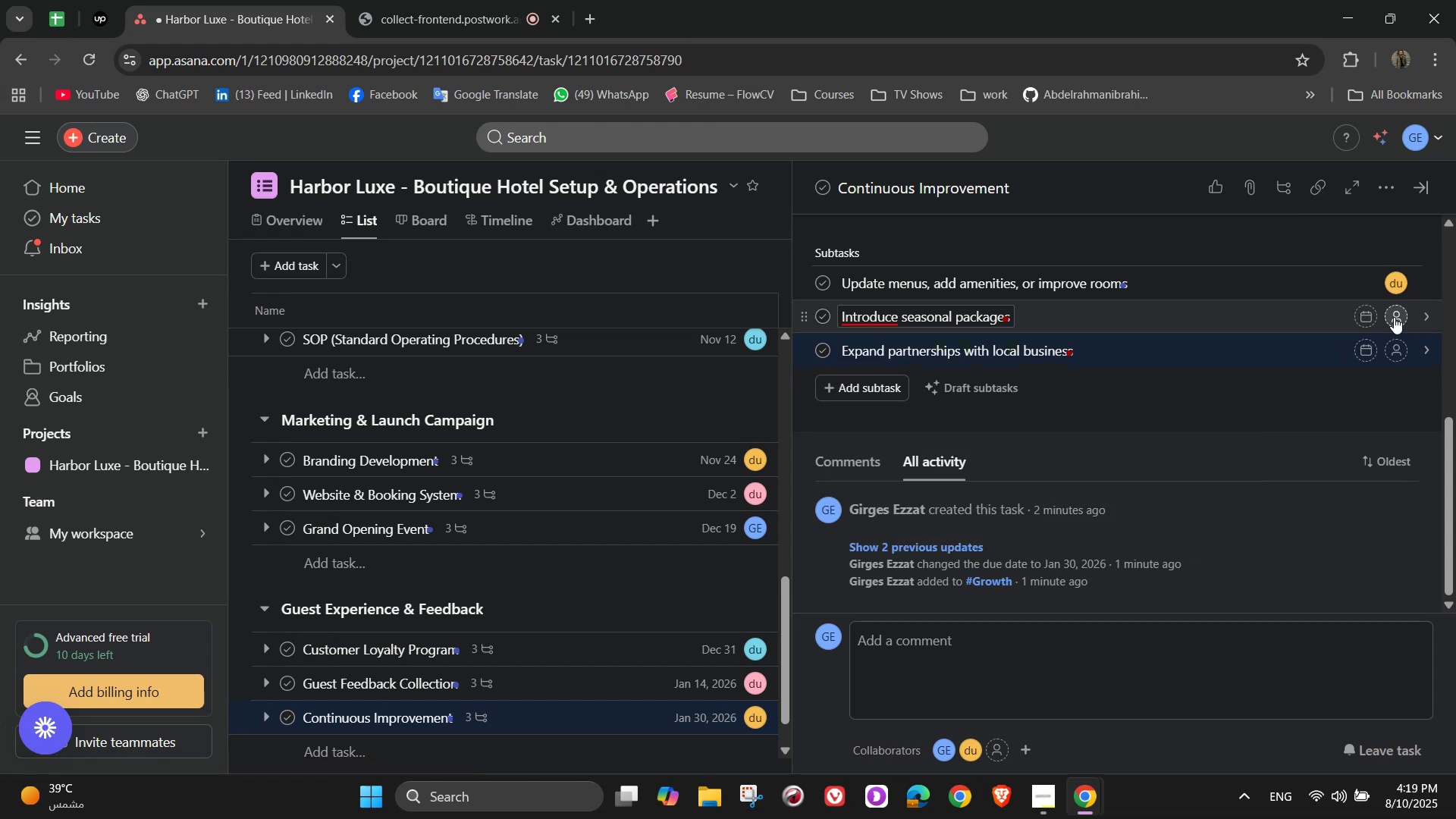 
left_click([1399, 315])
 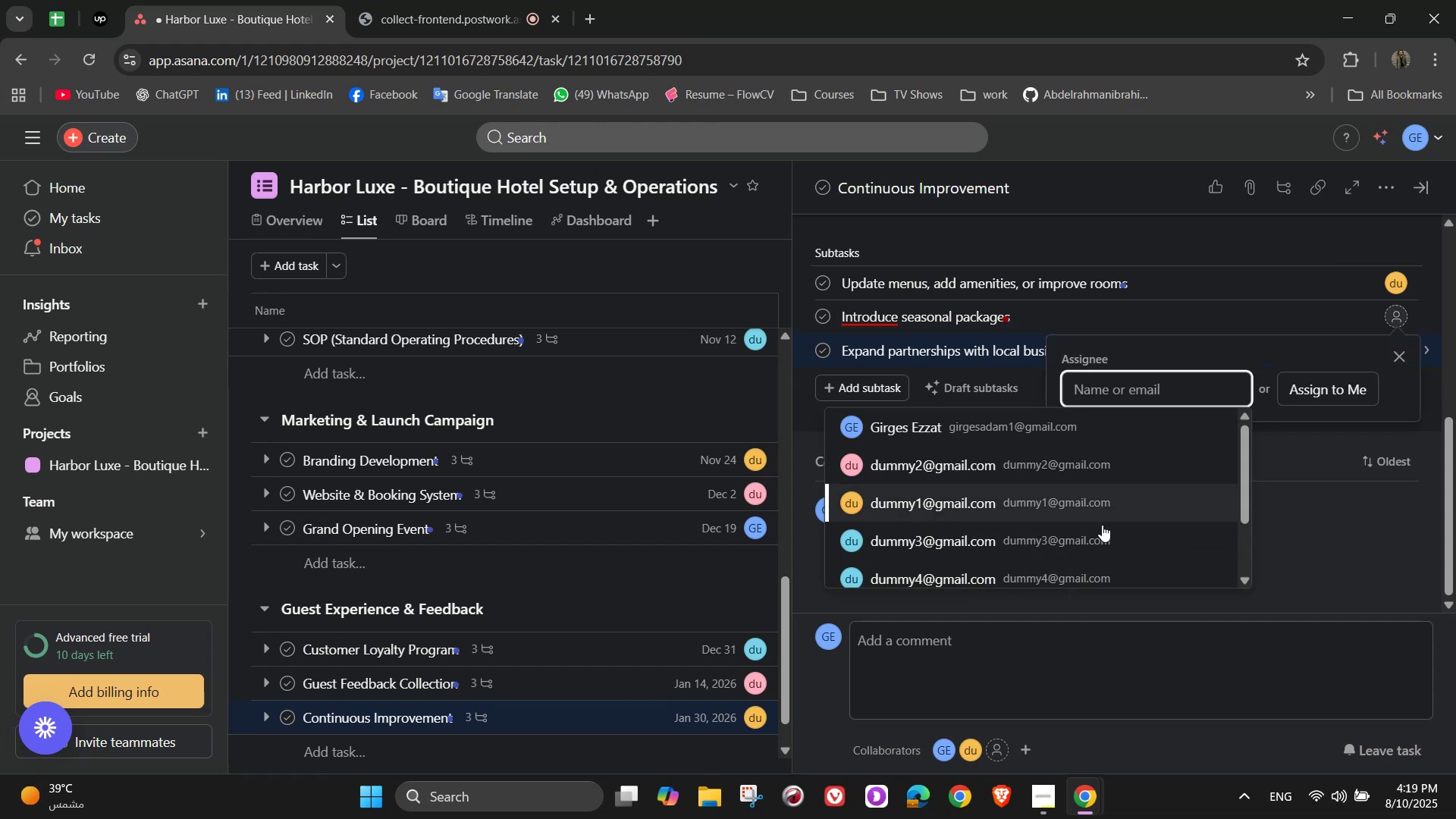 
left_click([1102, 528])
 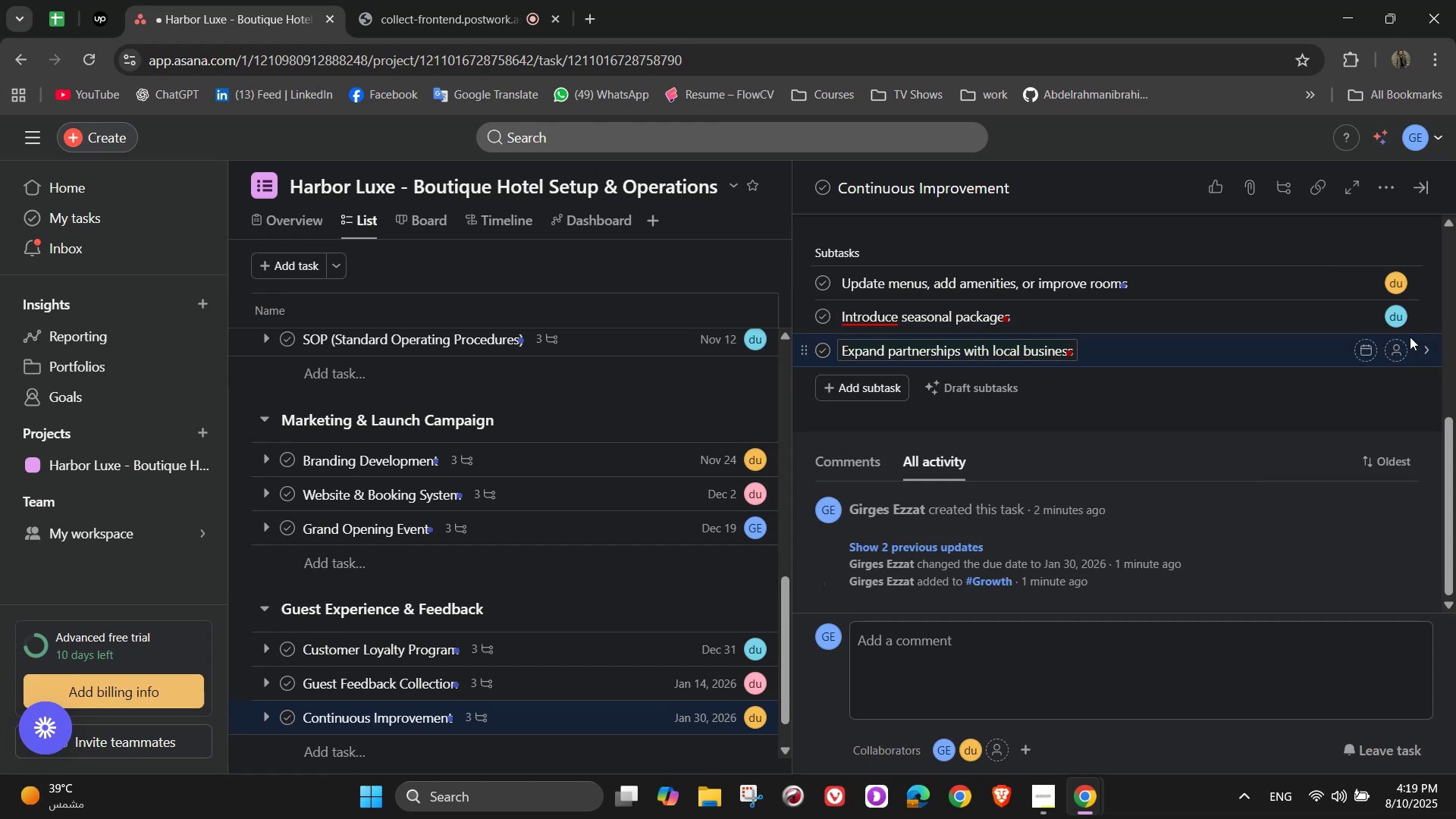 
left_click([1404, 353])
 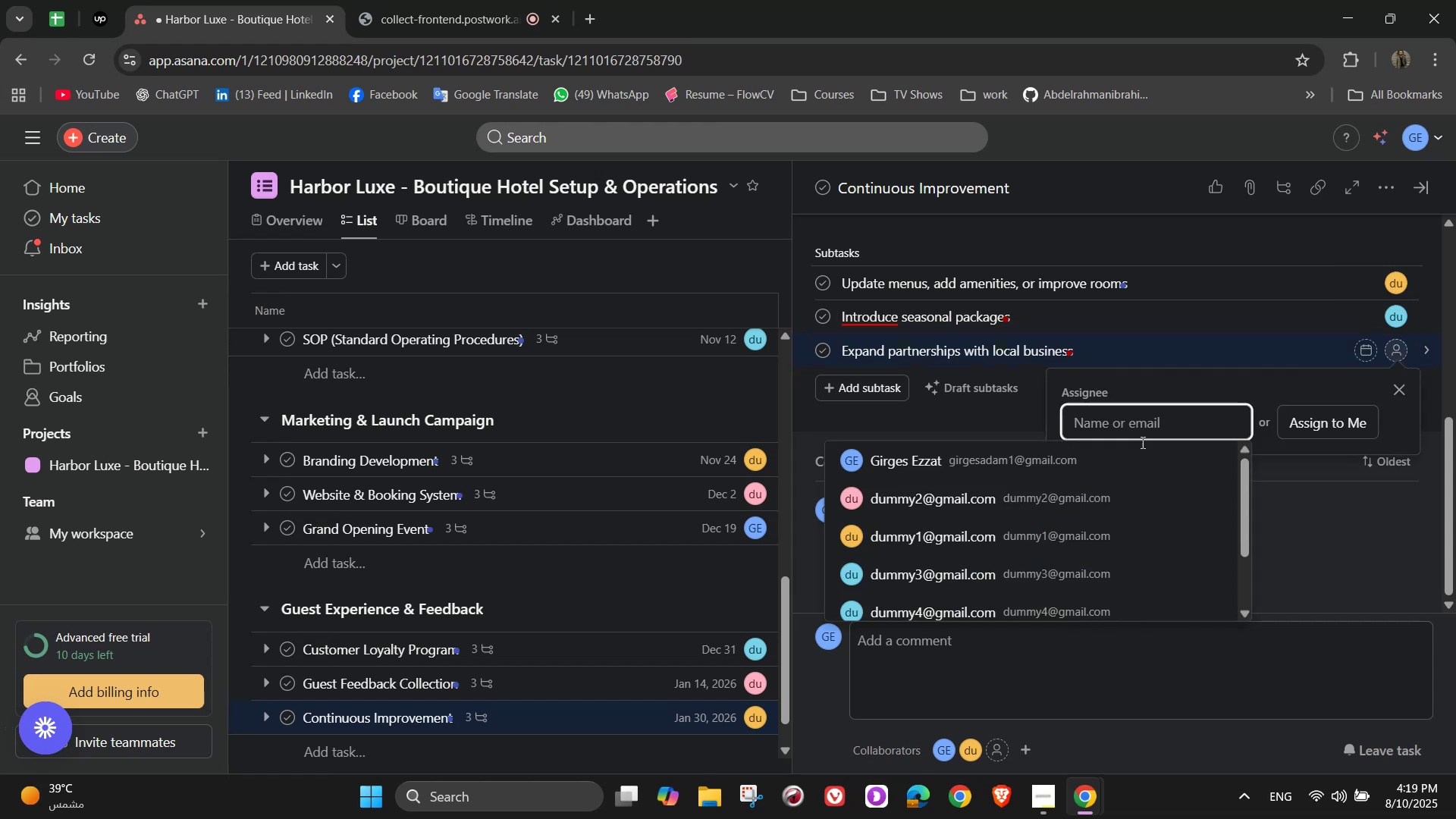 
left_click([1119, 449])
 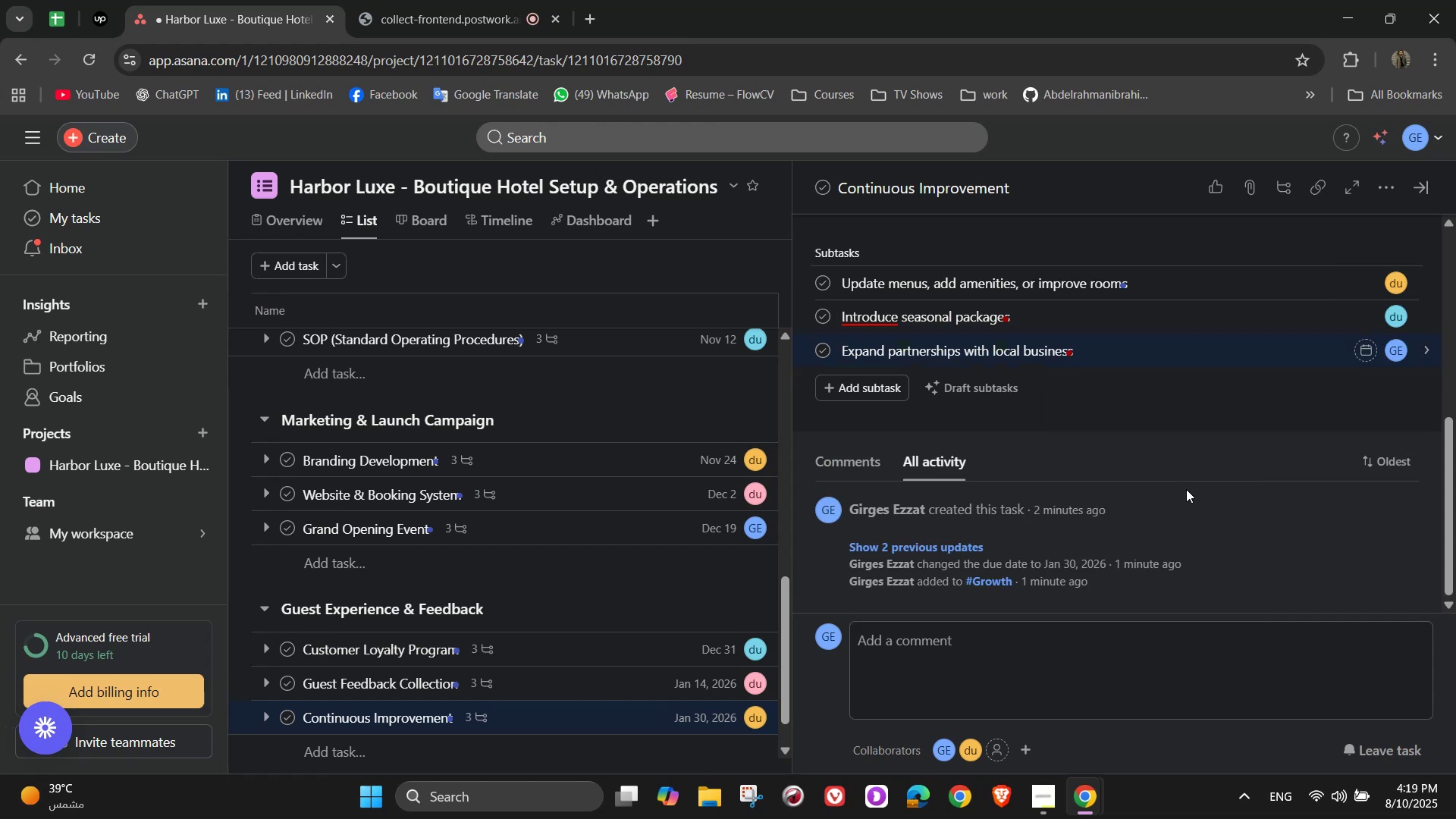 
scroll: coordinate [1166, 526], scroll_direction: up, amount: 6.0
 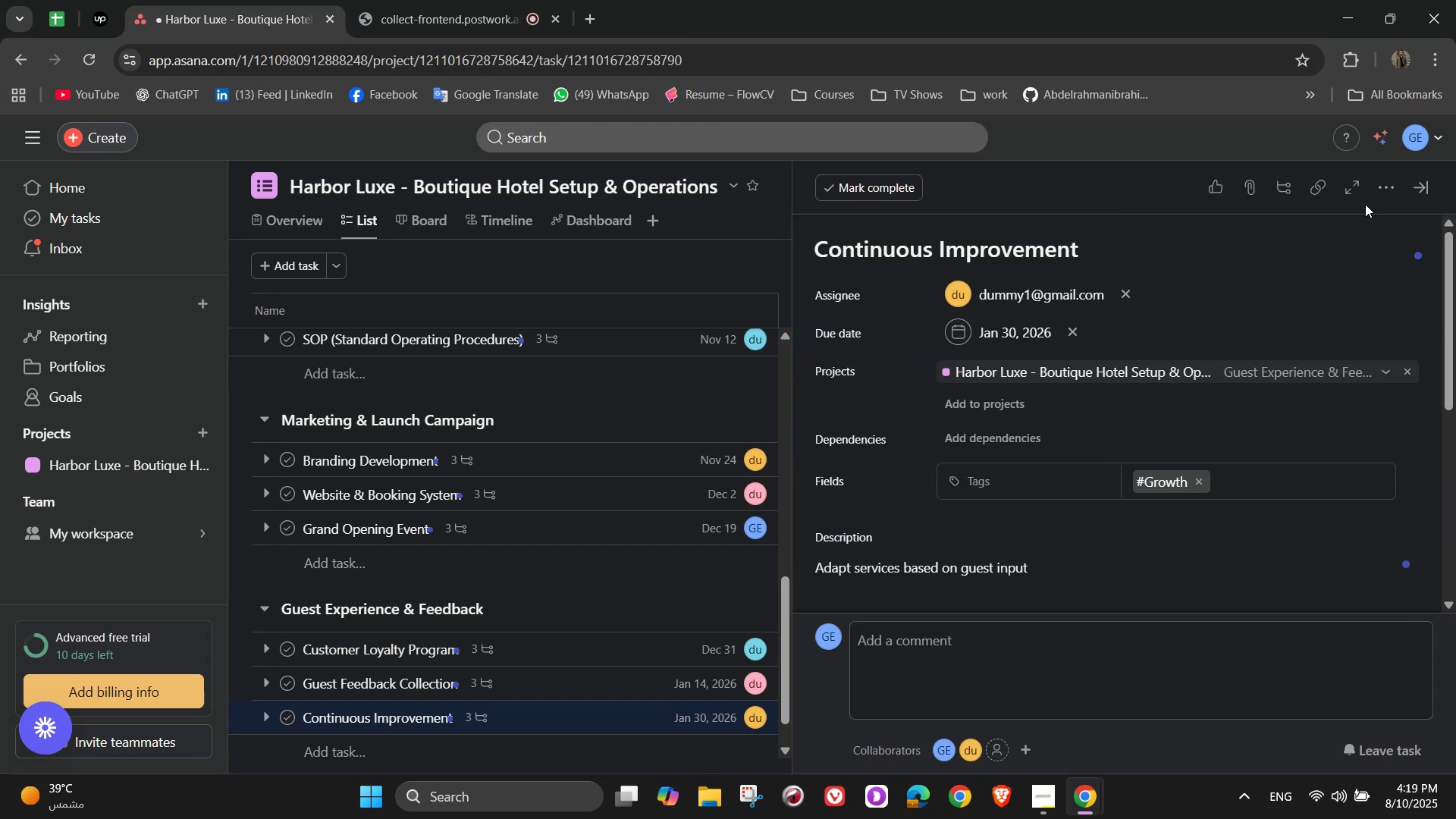 
mouse_move([1405, 194])
 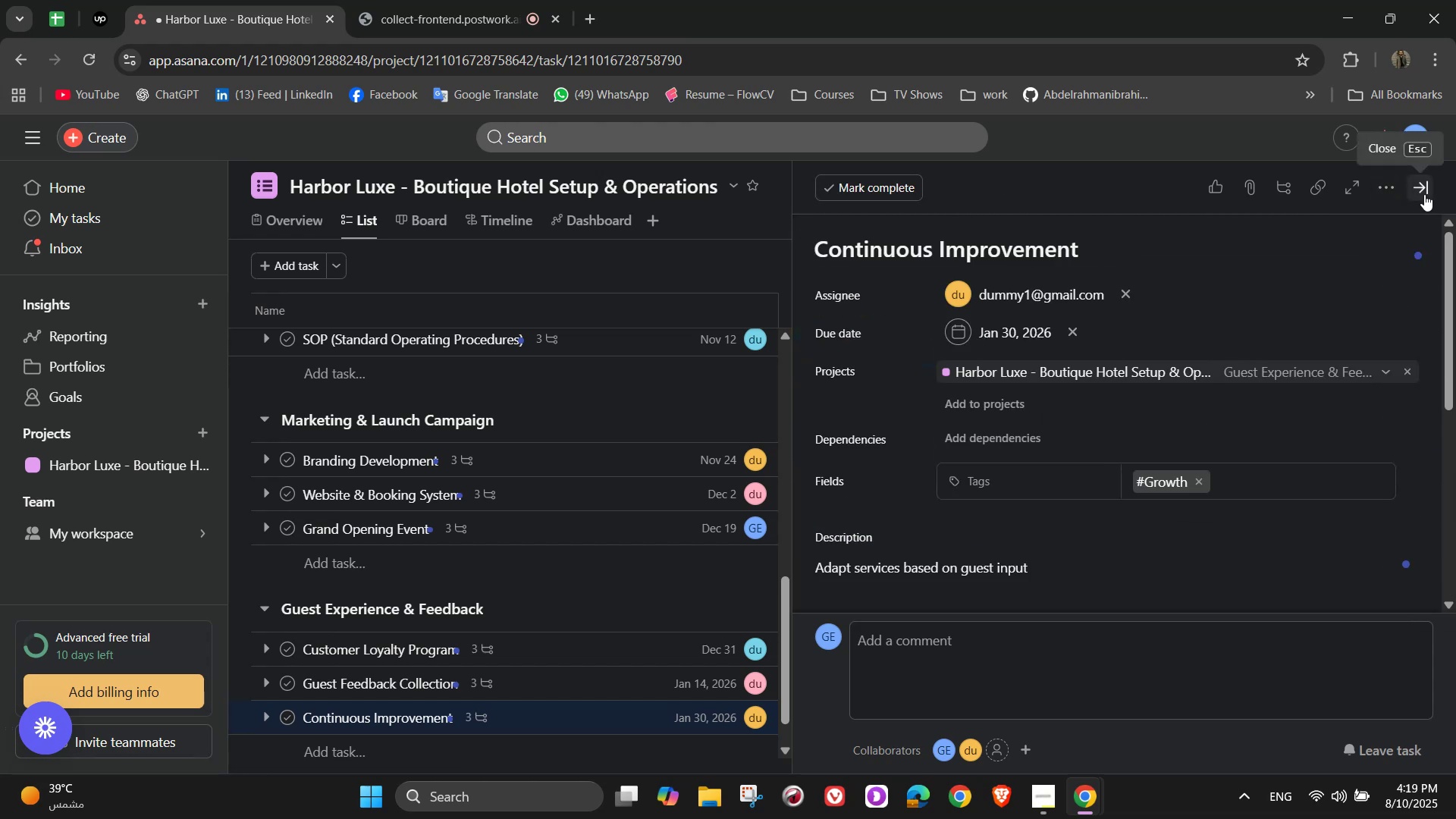 
left_click([1424, 194])
 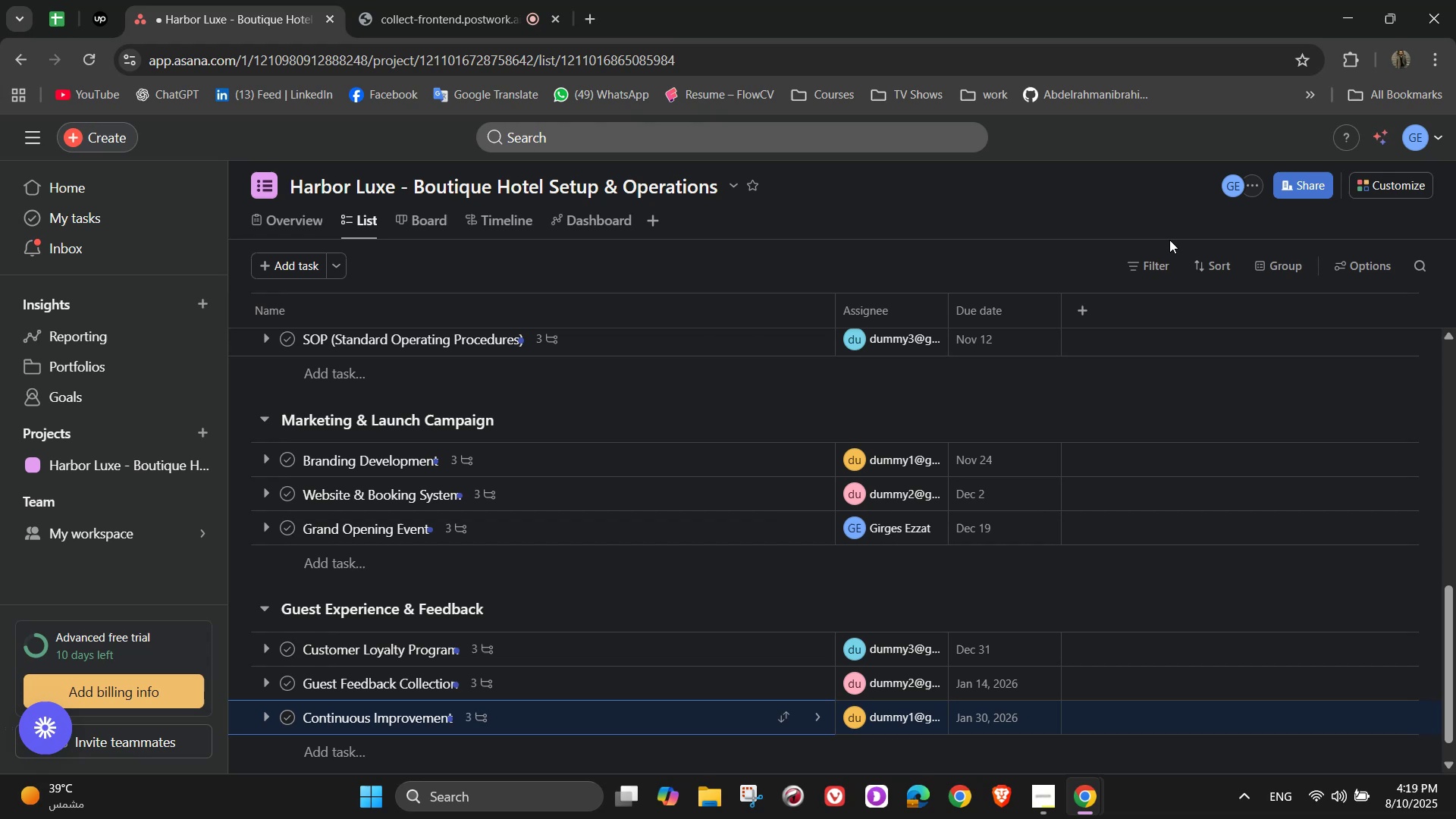 
left_click([396, 0])
 